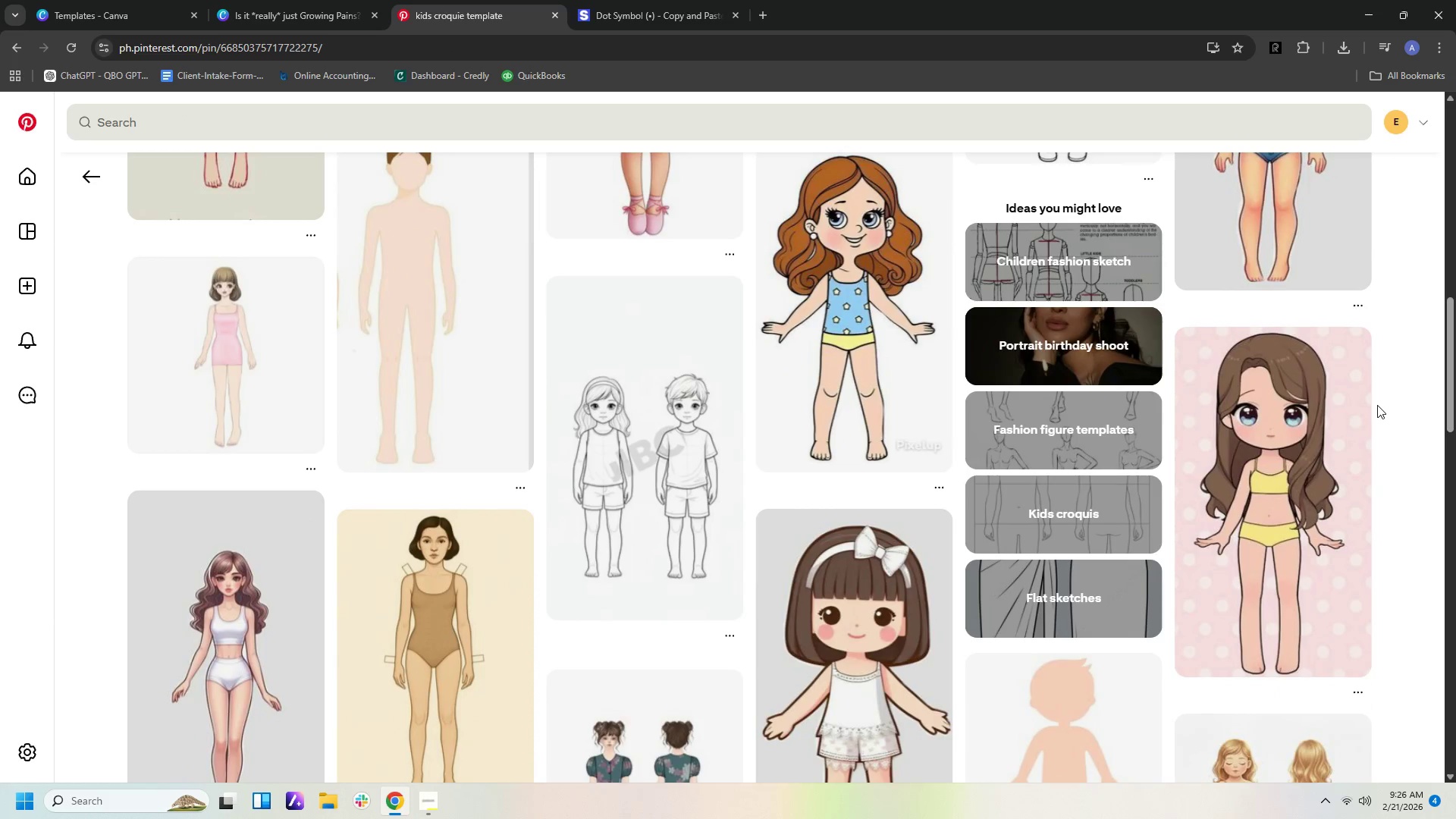 
scroll: coordinate [1031, 477], scroll_direction: down, amount: 22.0
 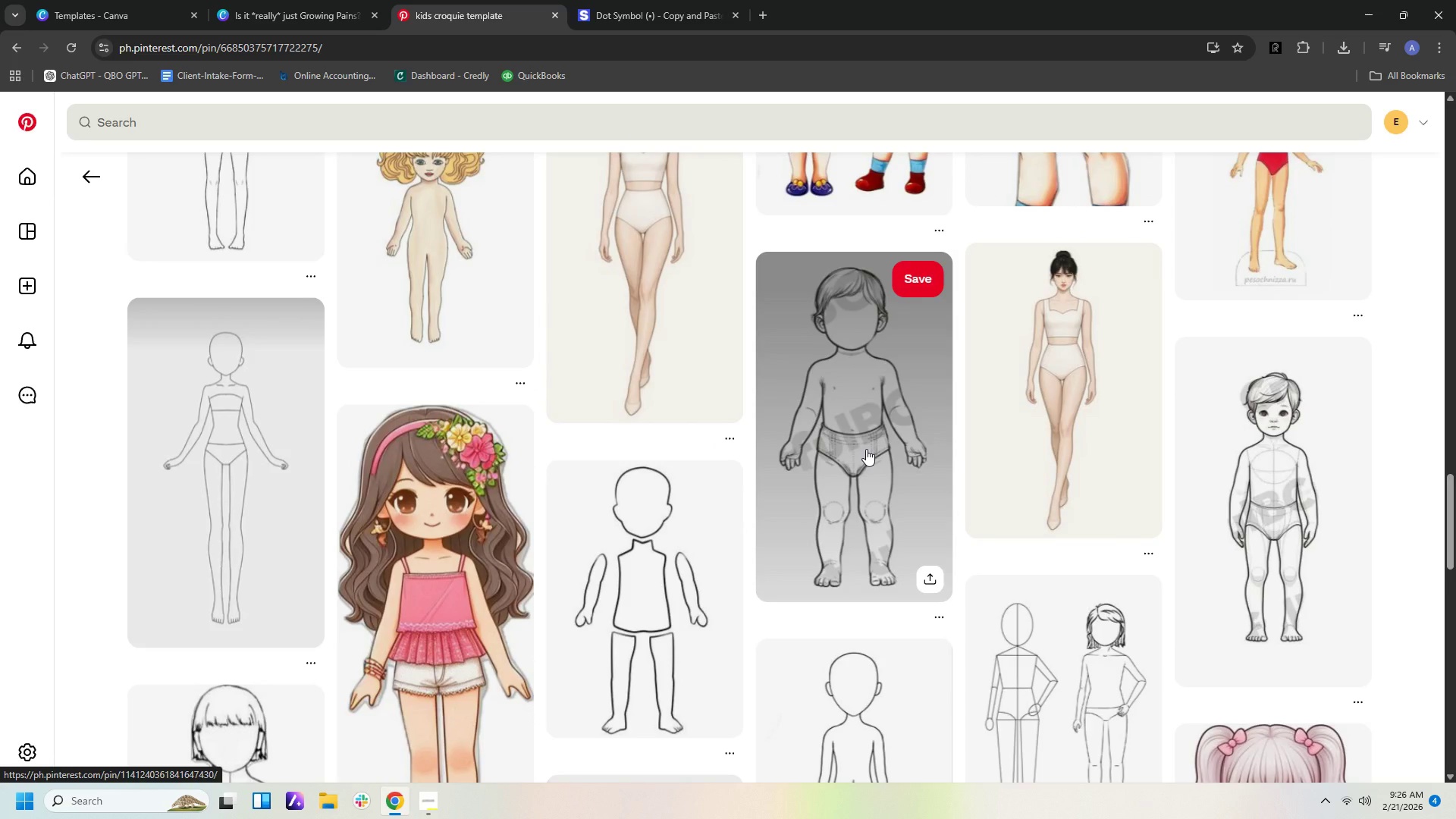 
left_click([893, 449])
 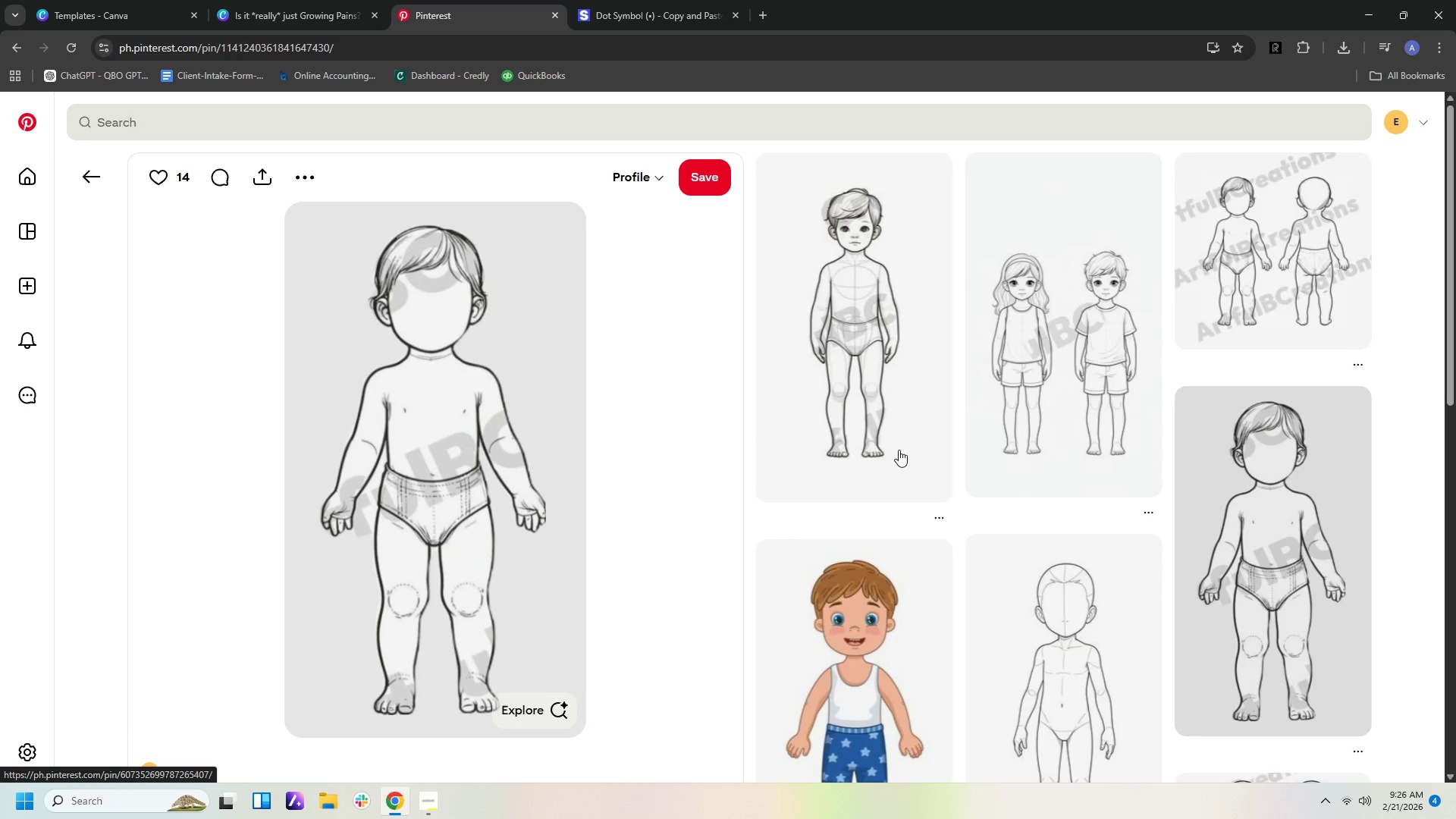 
scroll: coordinate [992, 449], scroll_direction: down, amount: 9.0
 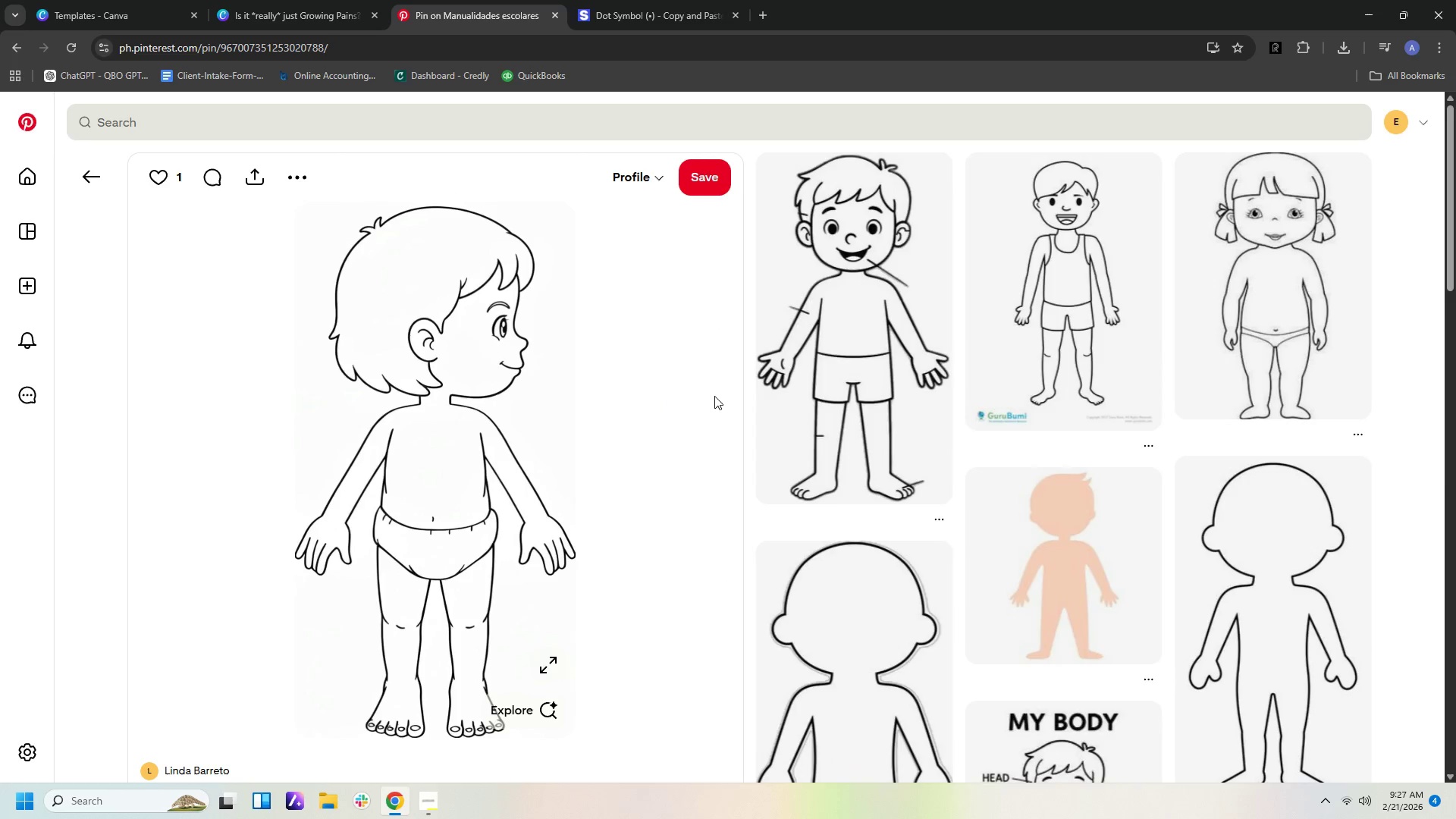 
wait(5.49)
 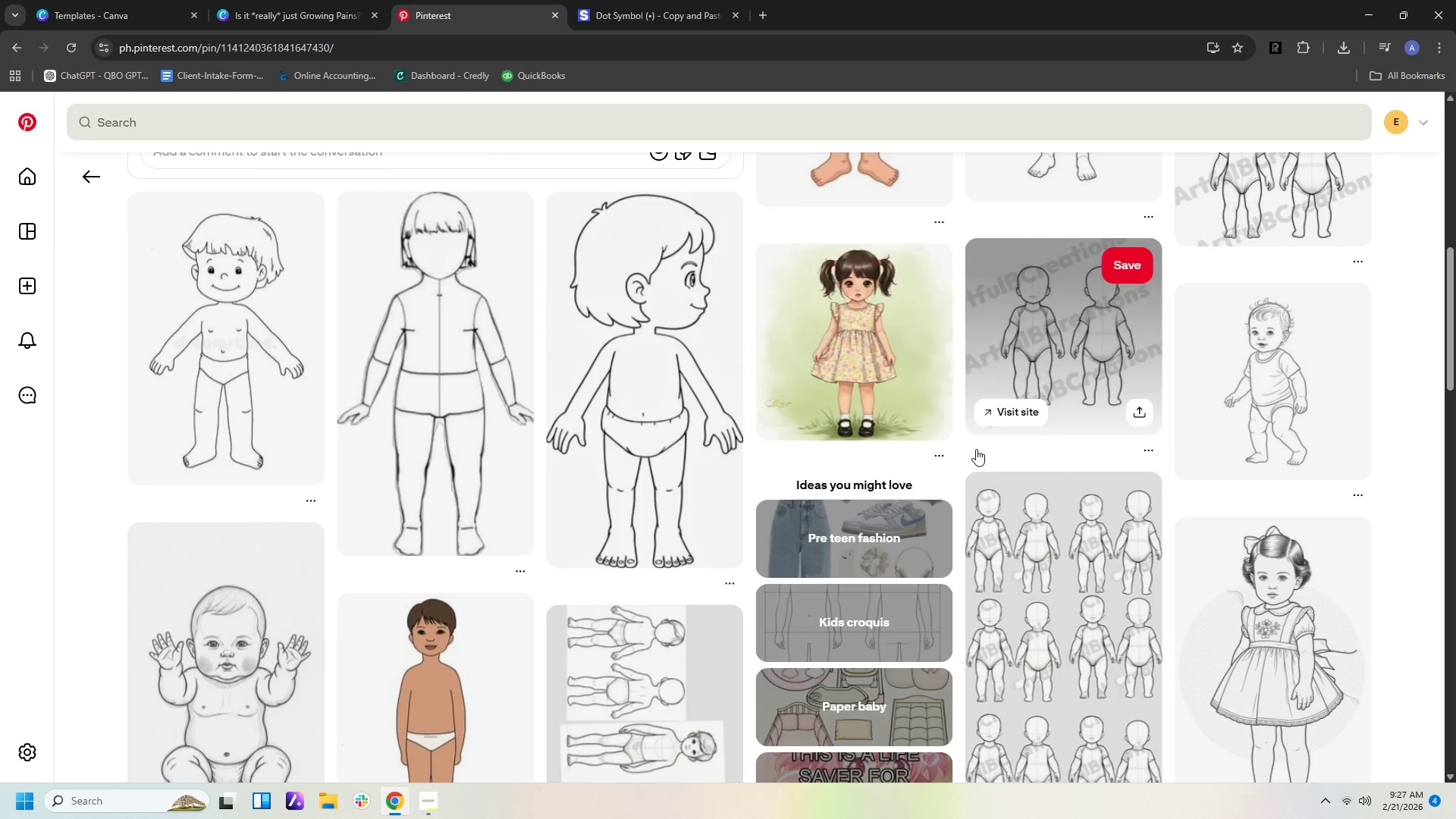 
scroll: coordinate [714, 396], scroll_direction: down, amount: 3.0
 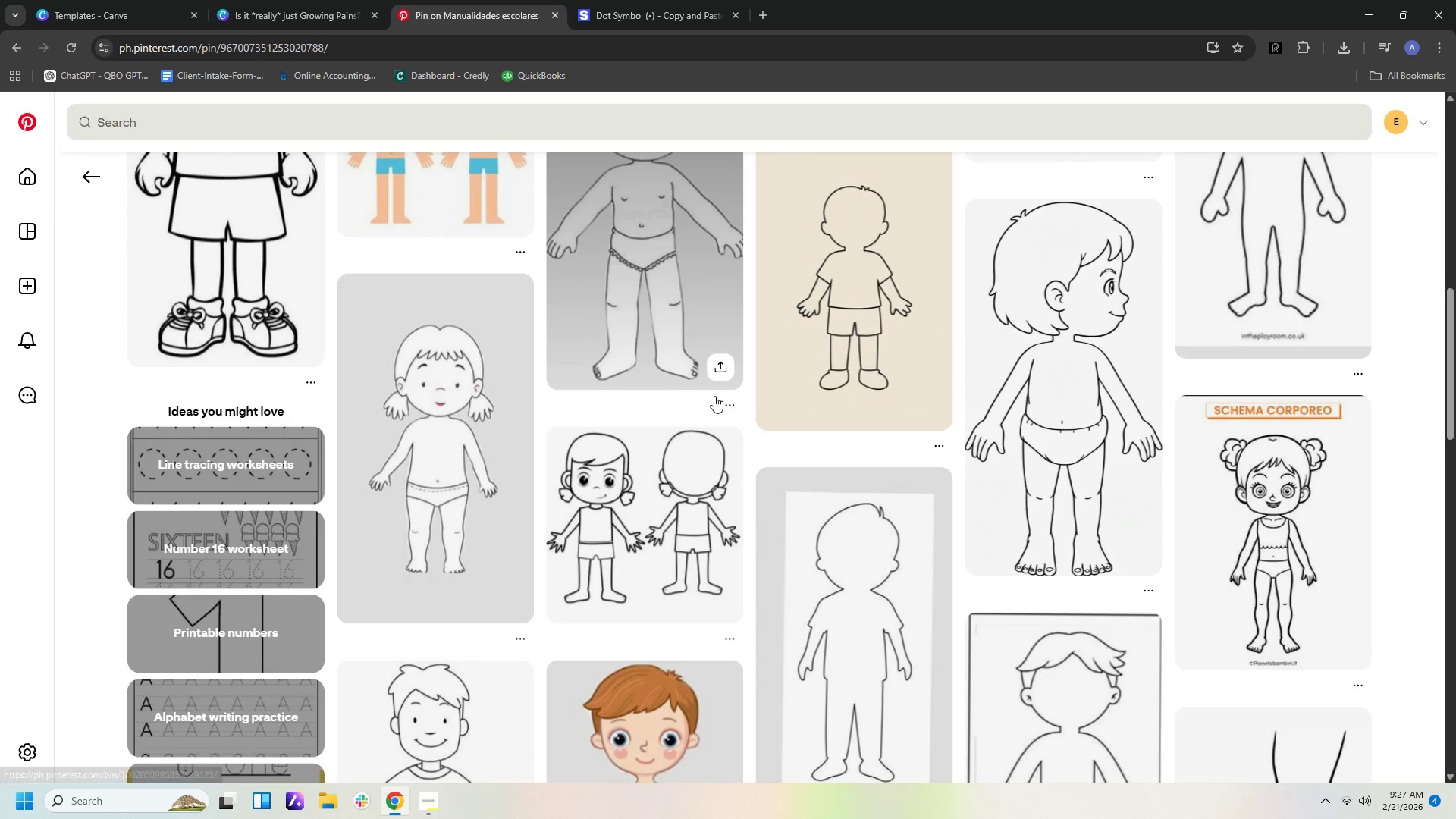 
left_click([482, 467])
 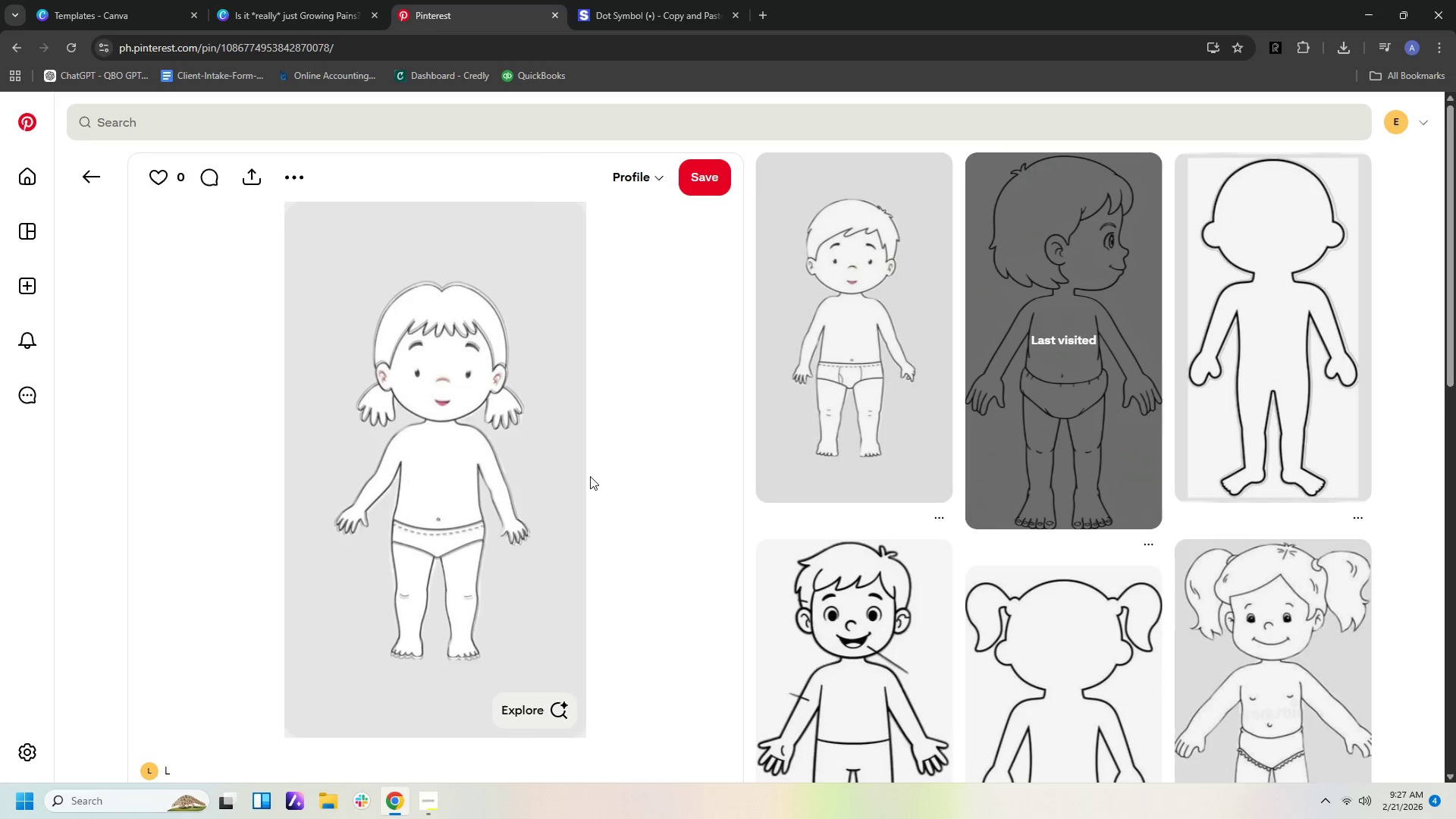 
scroll: coordinate [686, 477], scroll_direction: down, amount: 11.0
 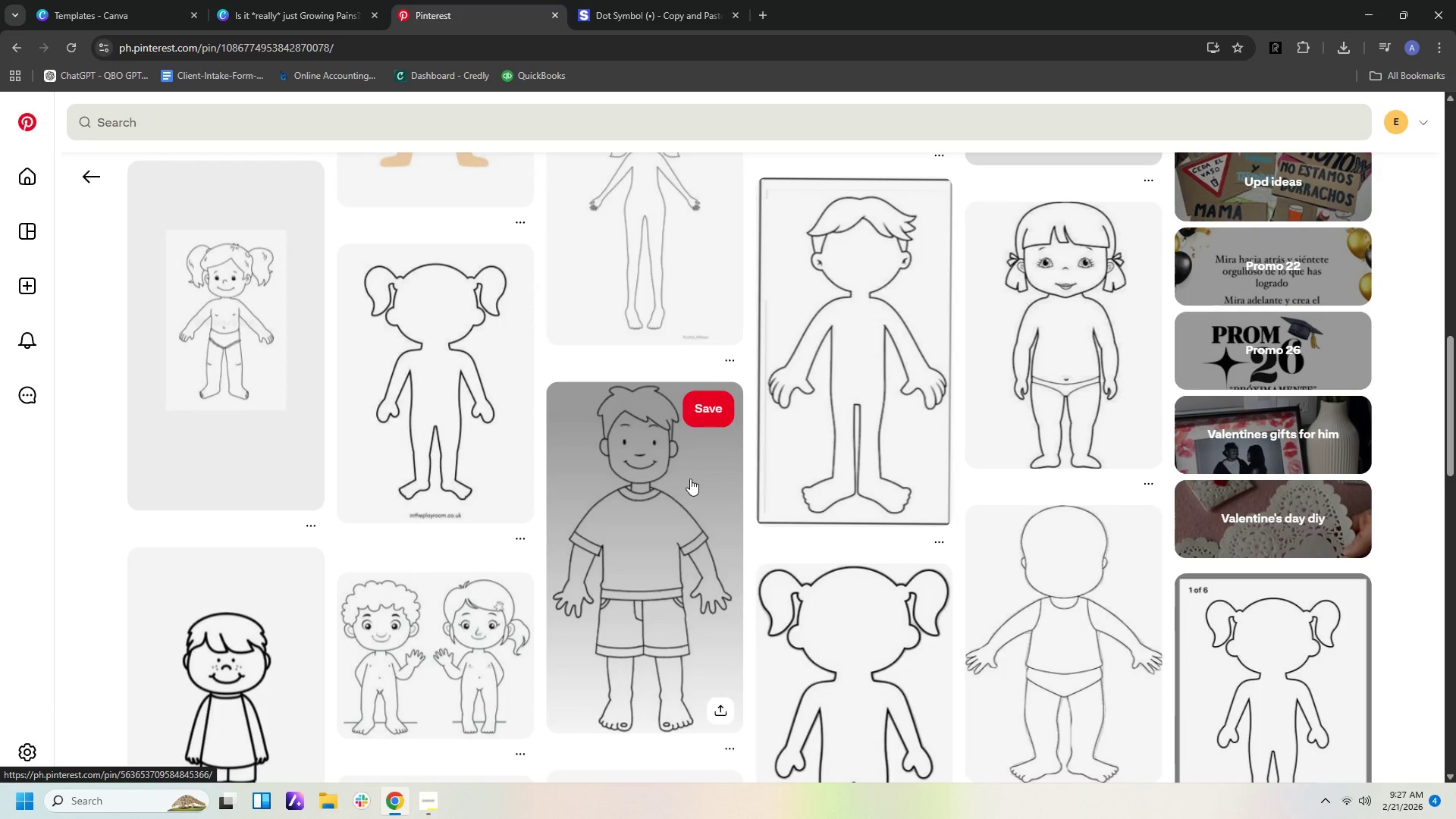 
wait(7.41)
 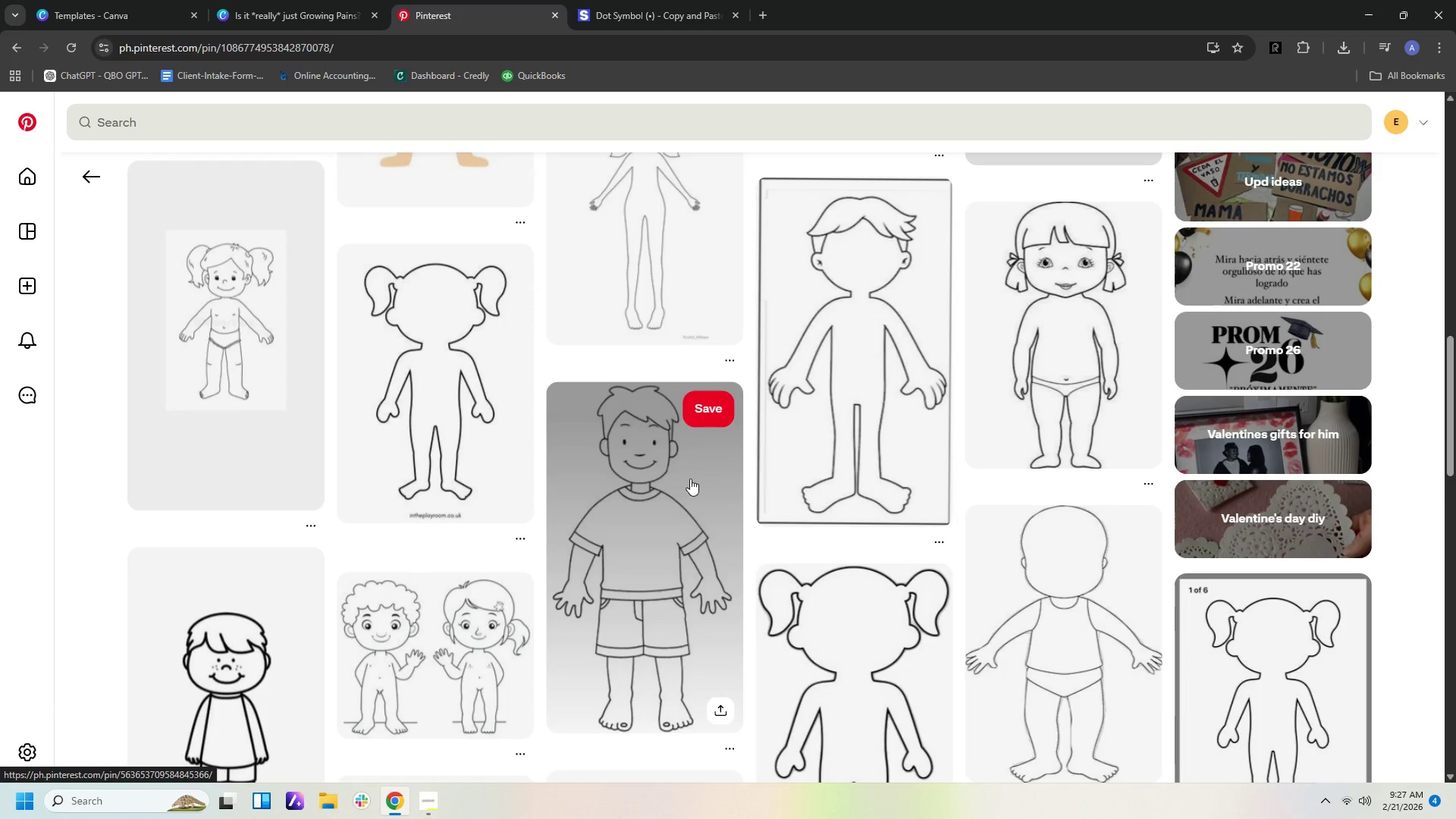 
scroll: coordinate [818, 477], scroll_direction: down, amount: 4.0
 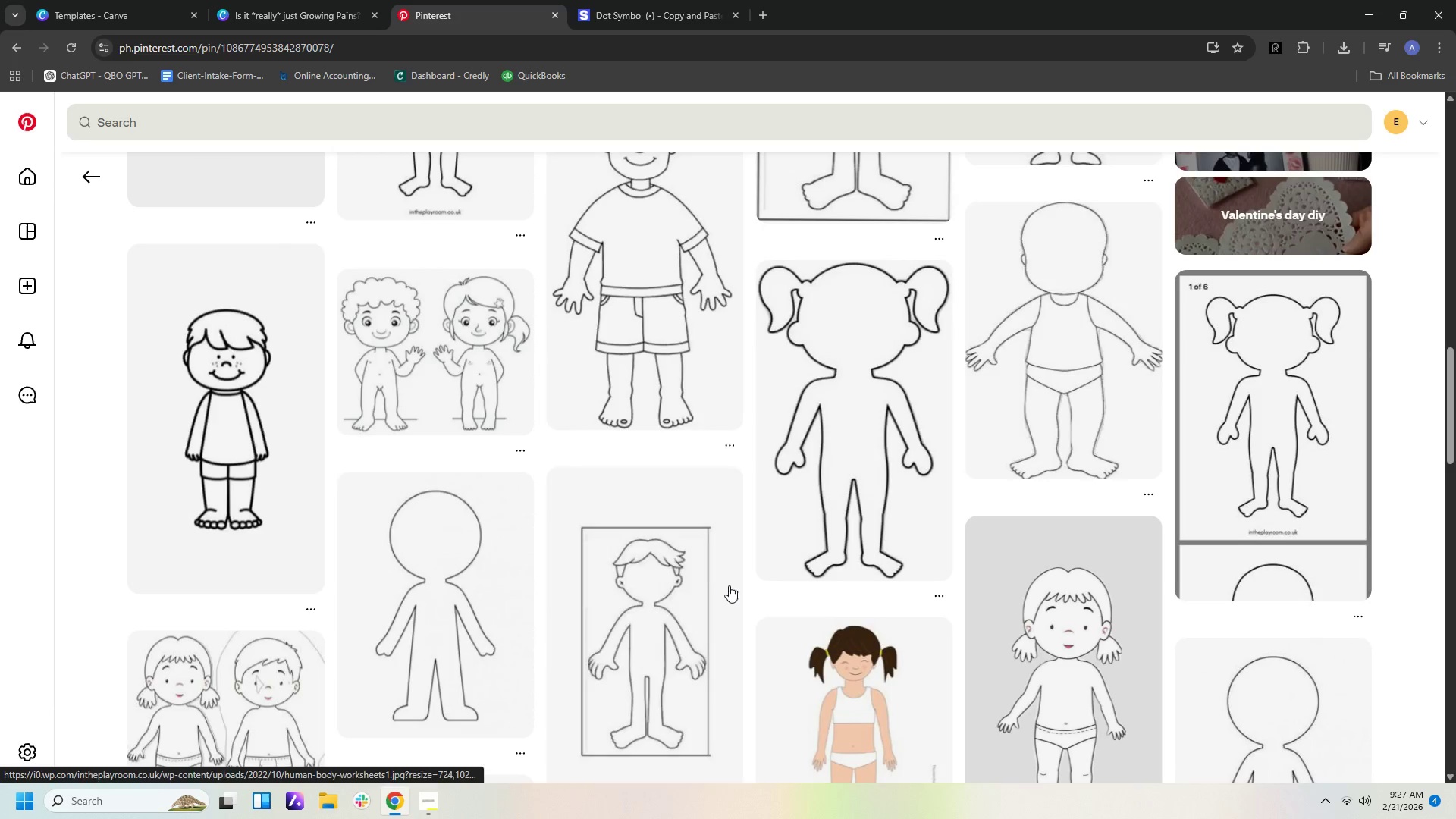 
left_click([261, 684])
 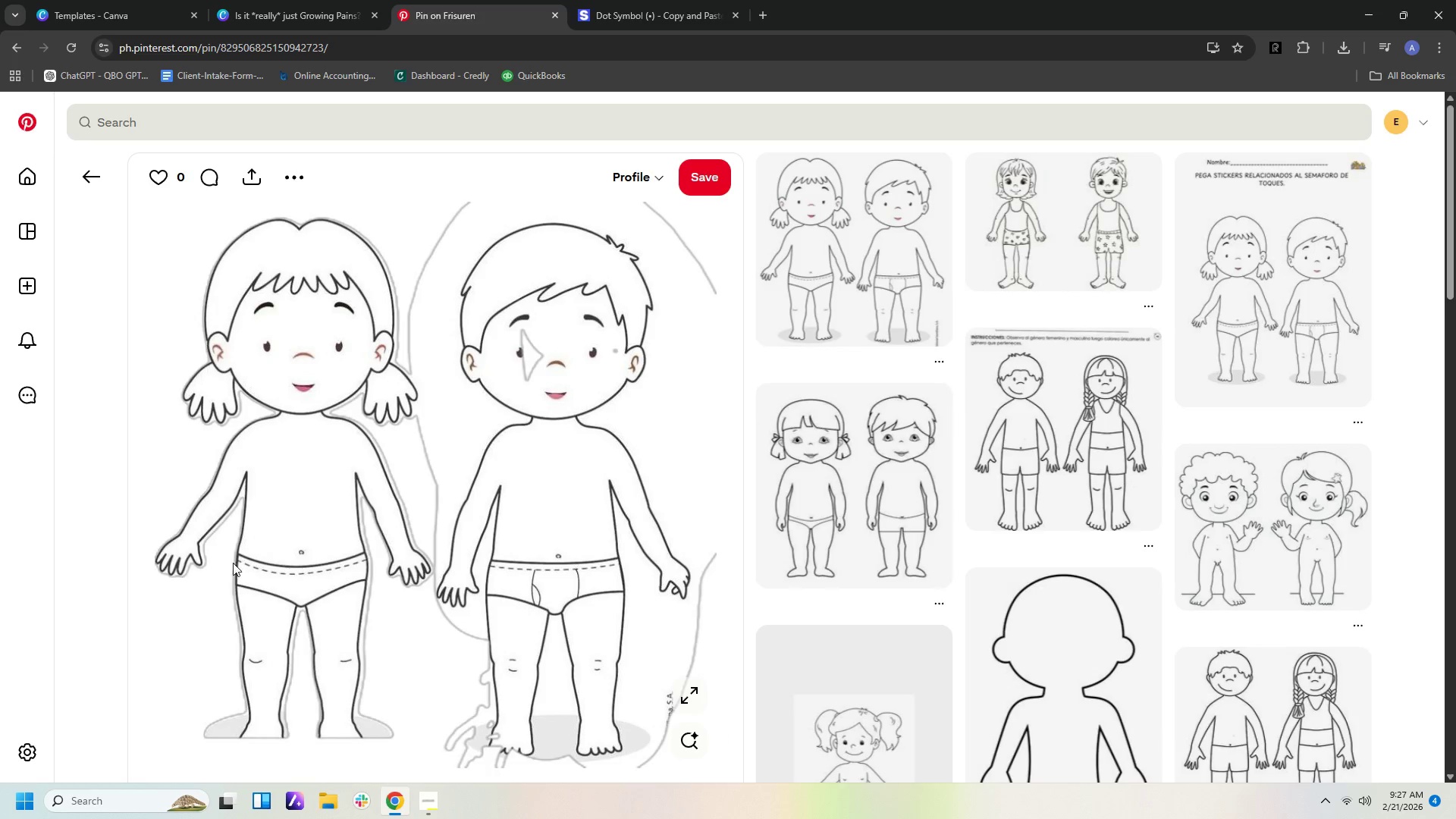 
wait(6.73)
 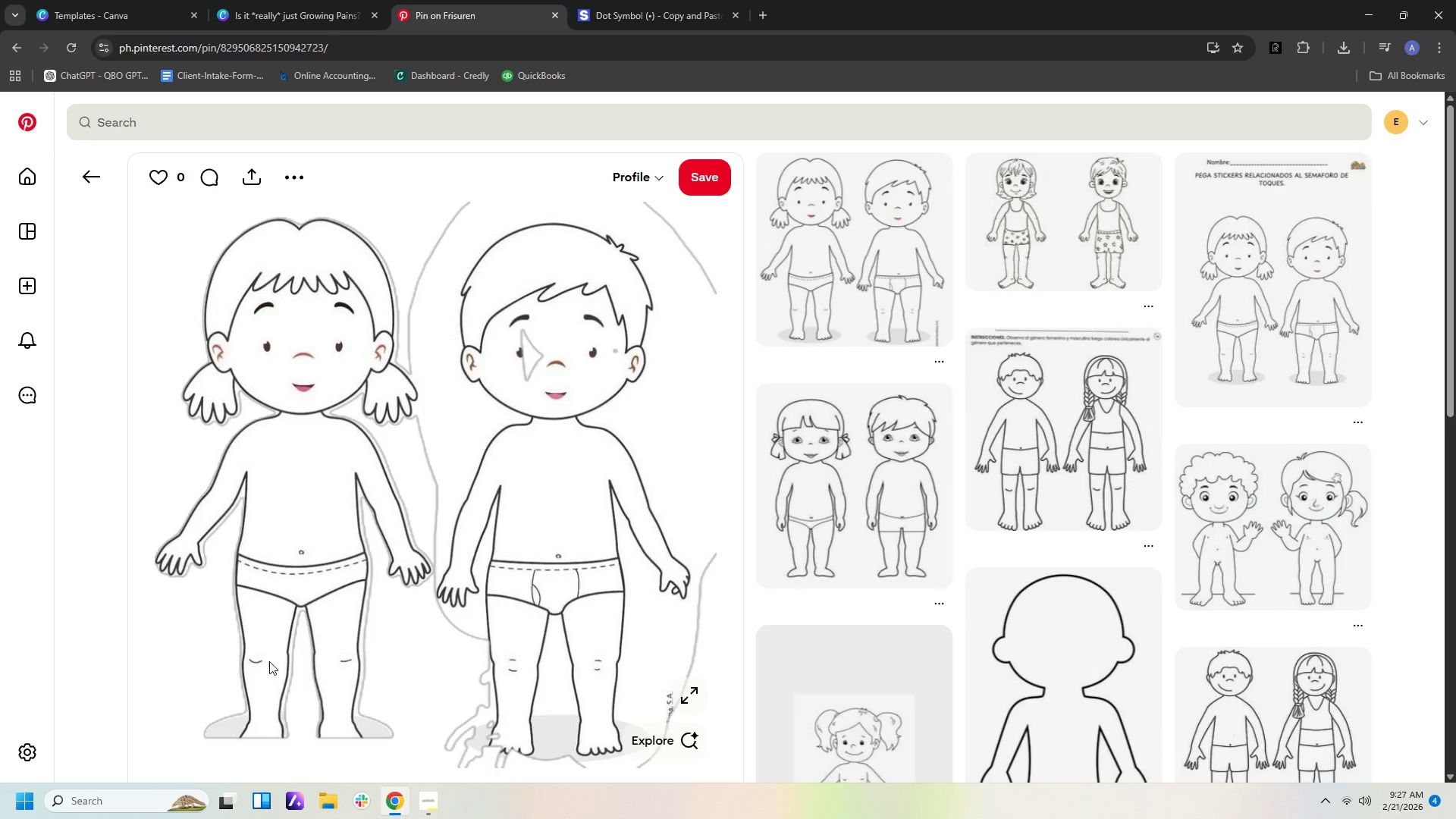 
scroll: coordinate [867, 572], scroll_direction: down, amount: 6.0
 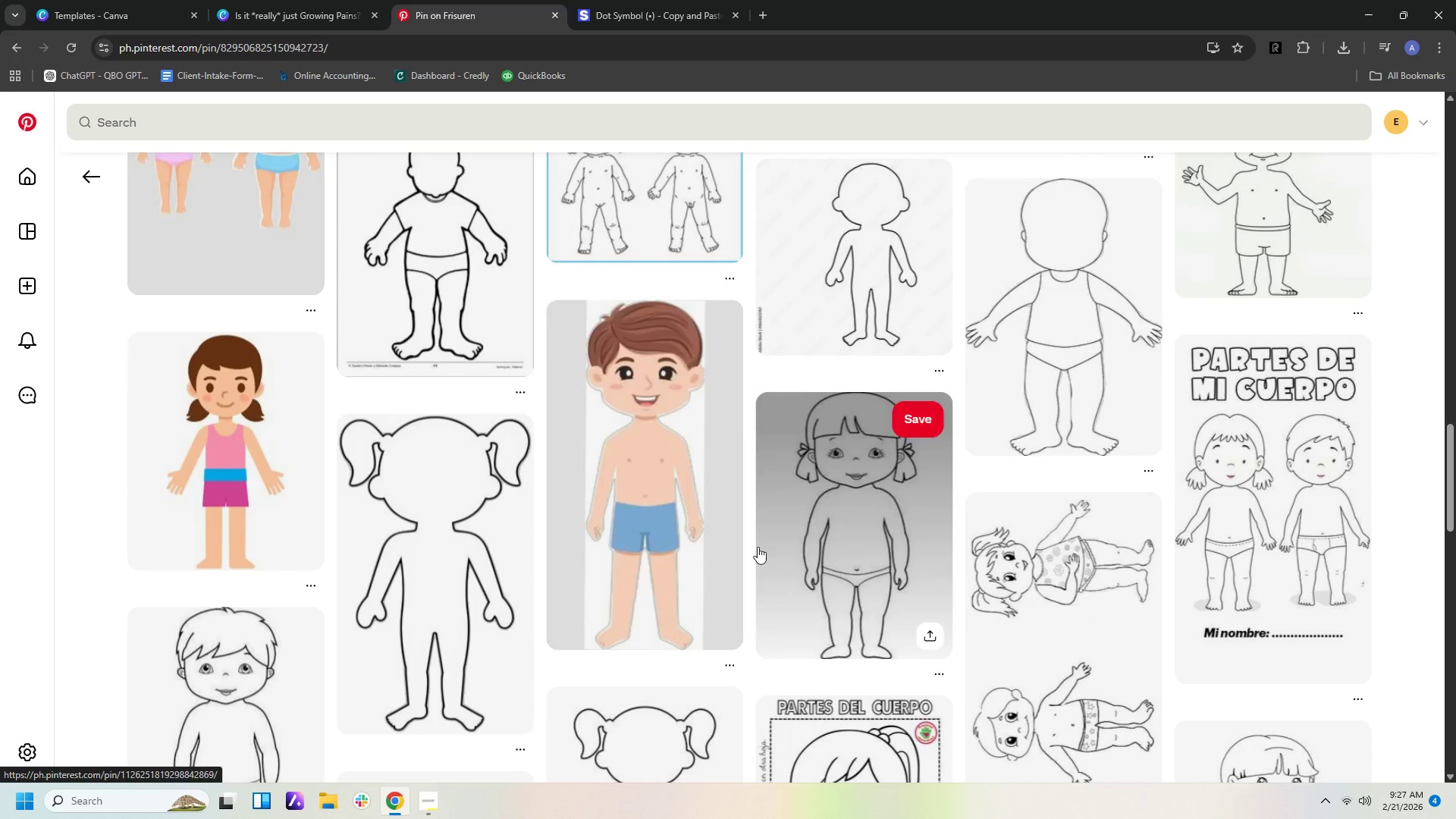 
double_click([85, 173])
 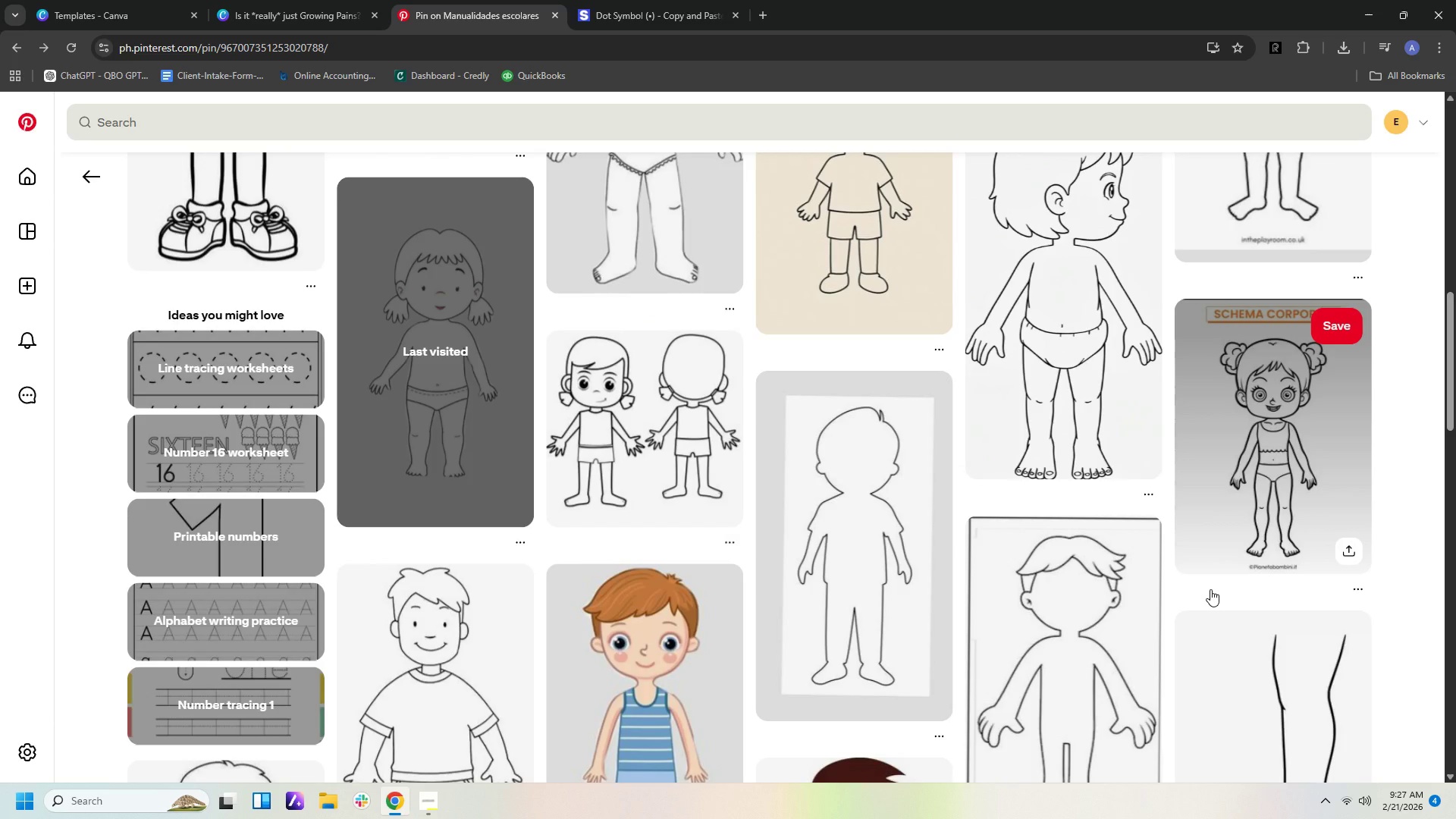 
scroll: coordinate [1210, 589], scroll_direction: up, amount: 2.0
 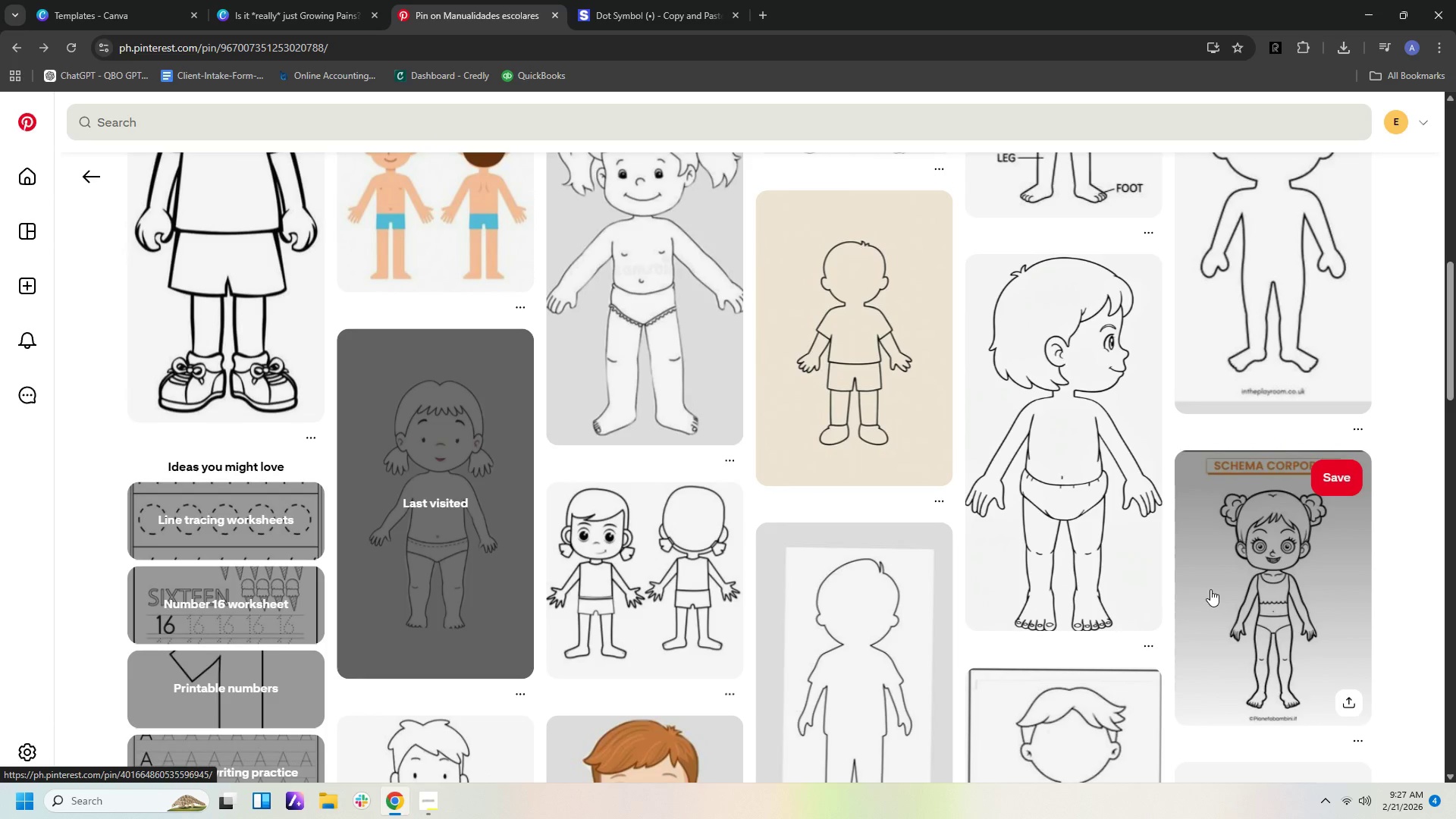 
scroll: coordinate [1216, 588], scroll_direction: down, amount: 6.0
 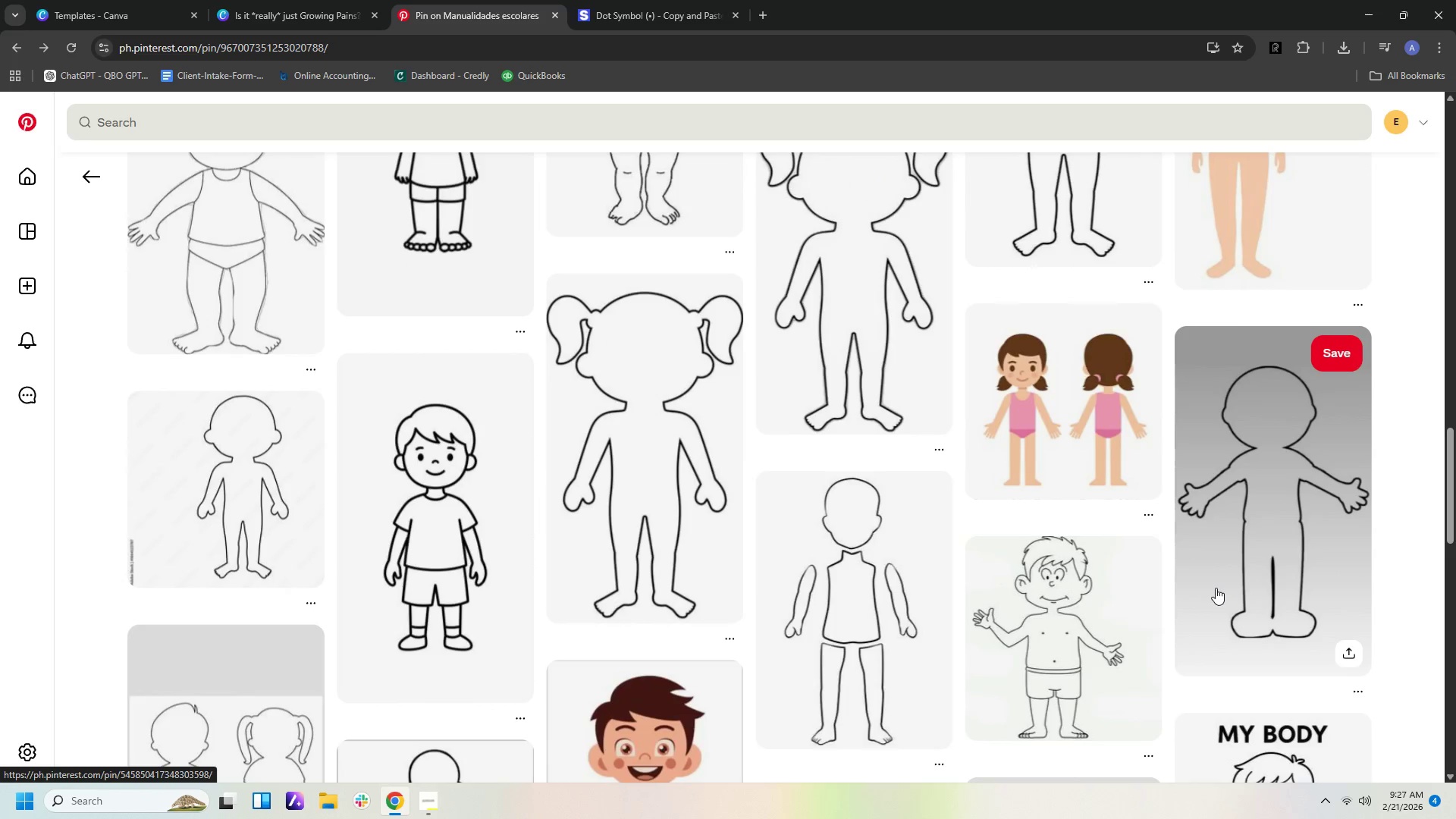 
scroll: coordinate [1220, 566], scroll_direction: up, amount: 23.0
 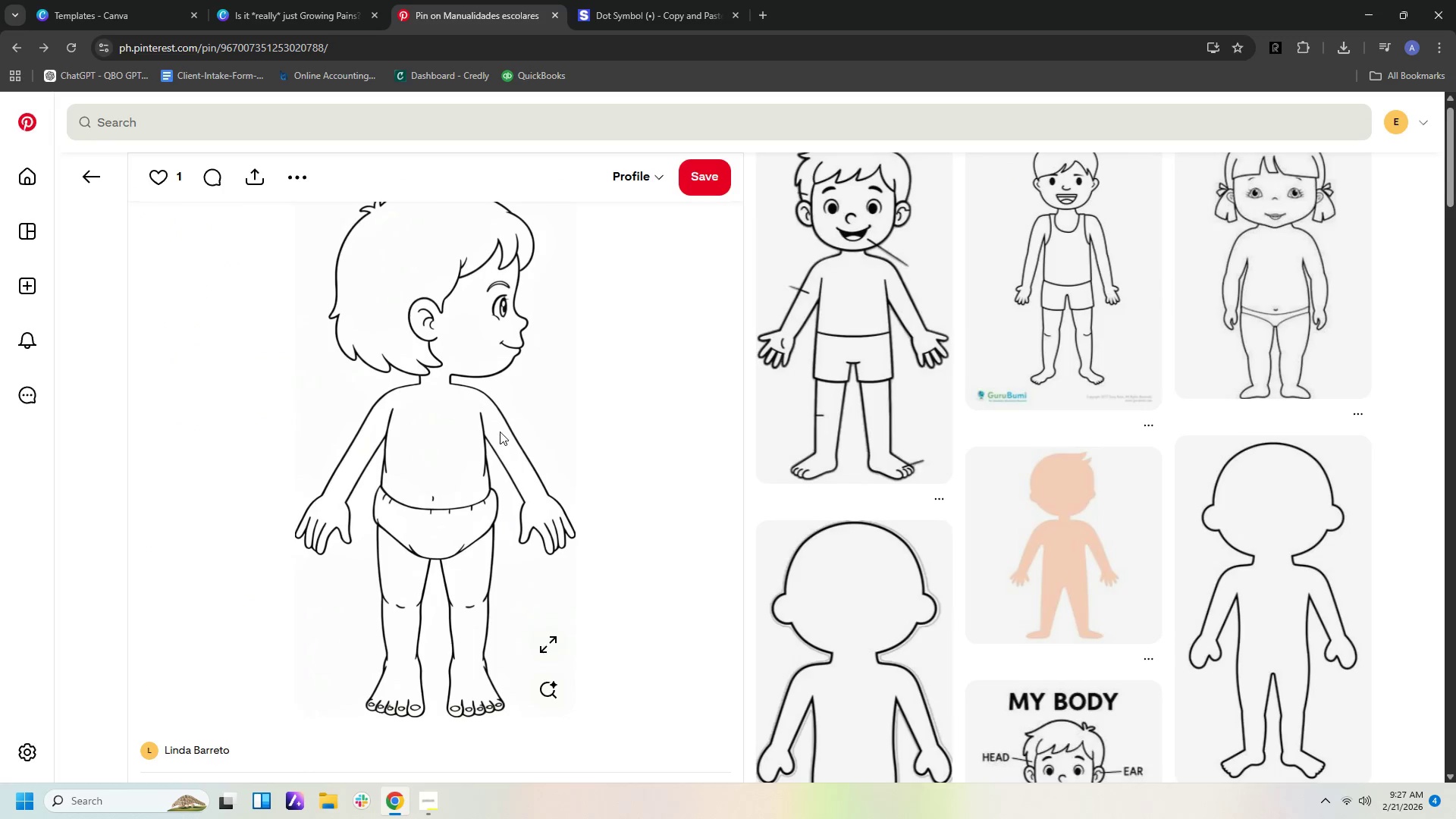 
right_click([536, 435])
 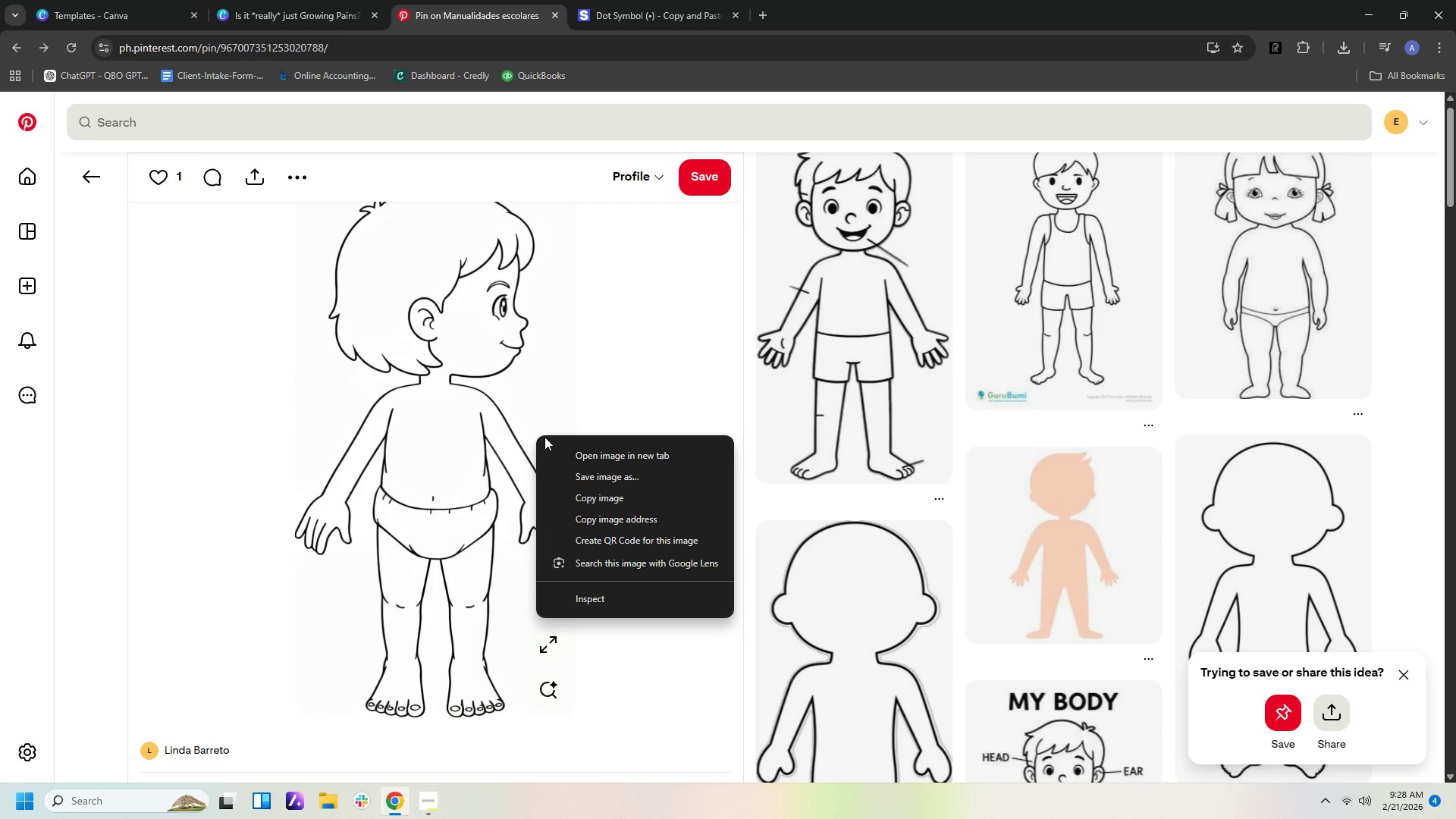 
wait(6.86)
 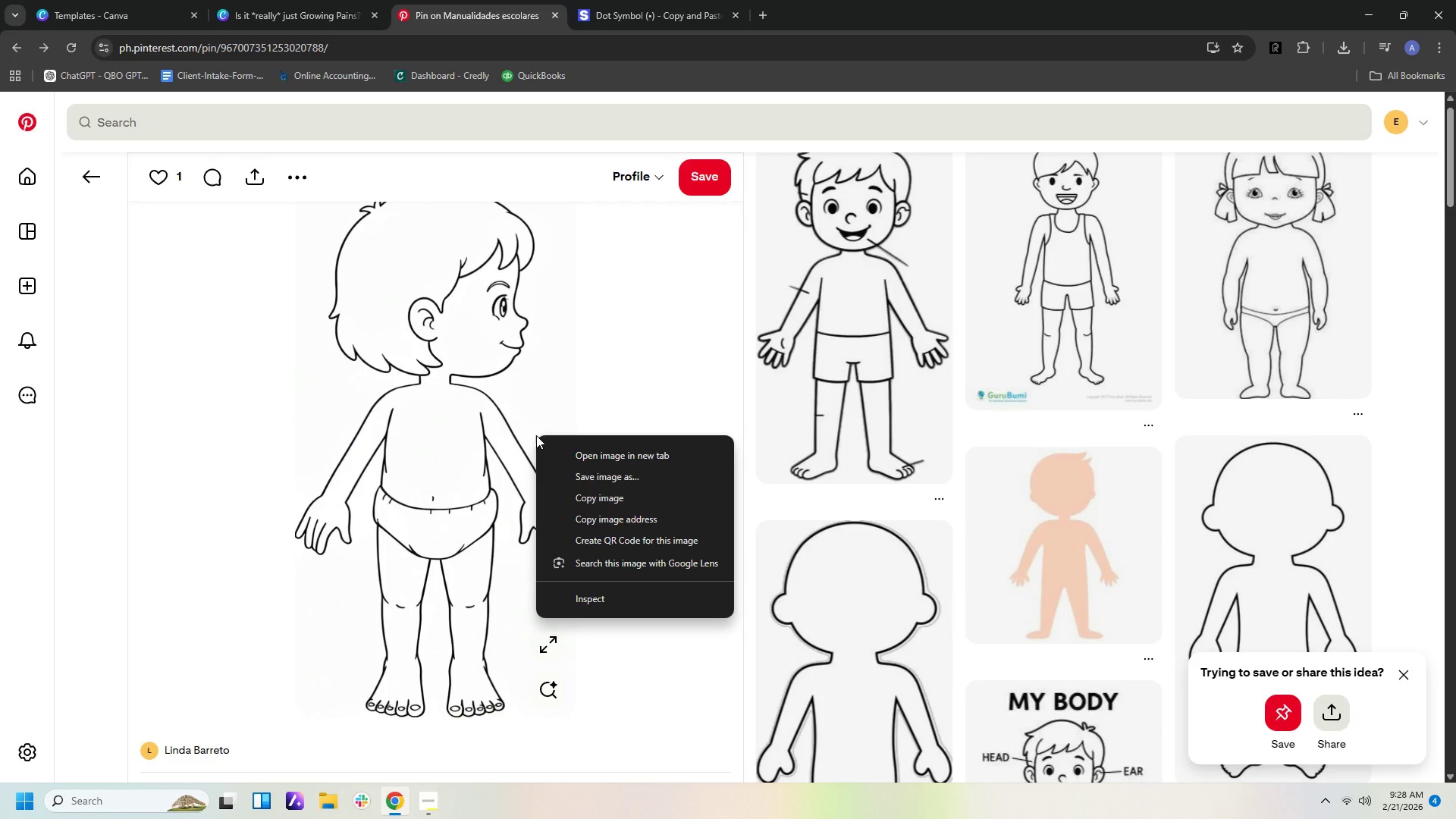 
left_click([617, 494])
 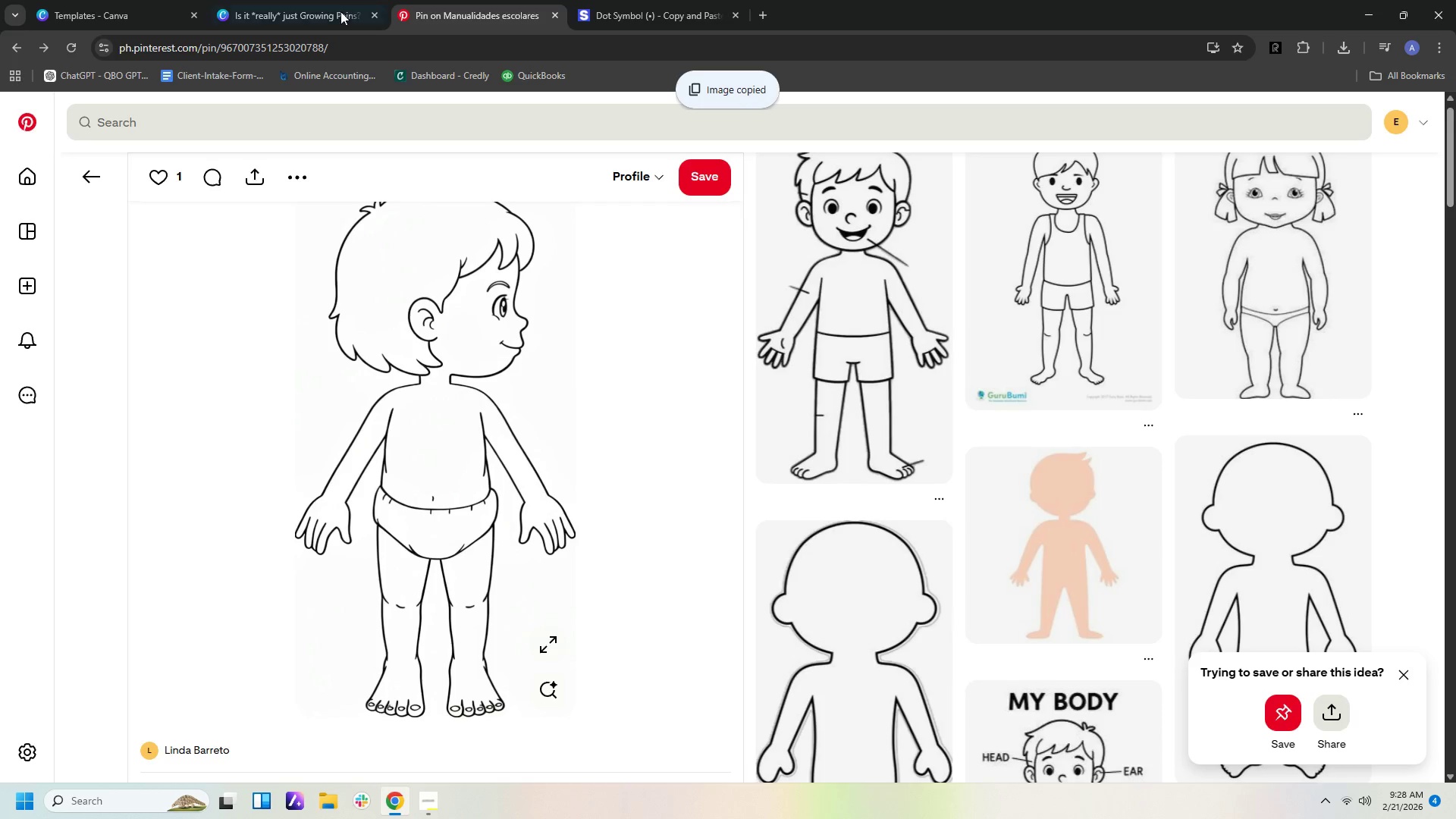 
left_click([328, 15])
 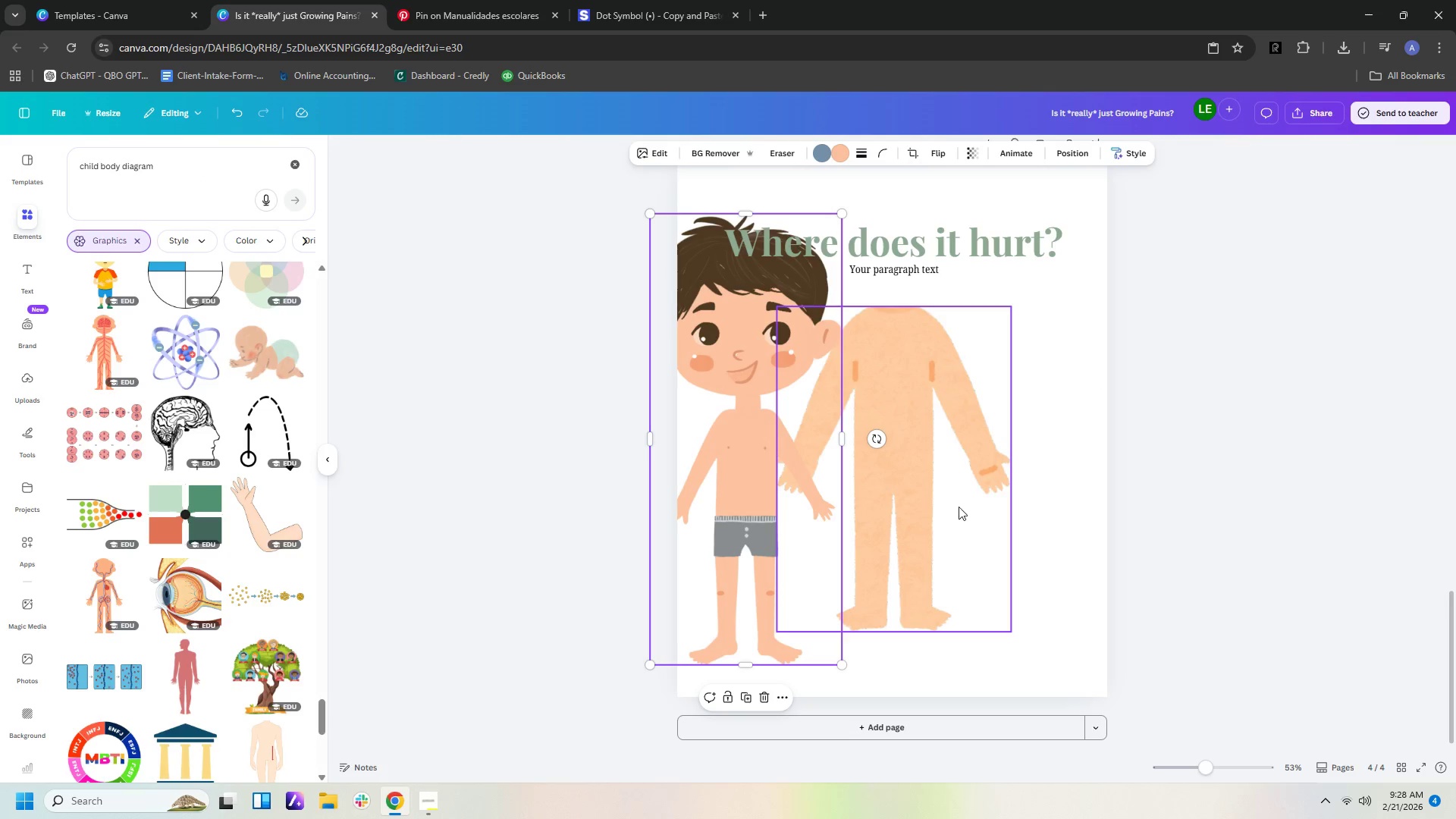 
left_click([906, 482])
 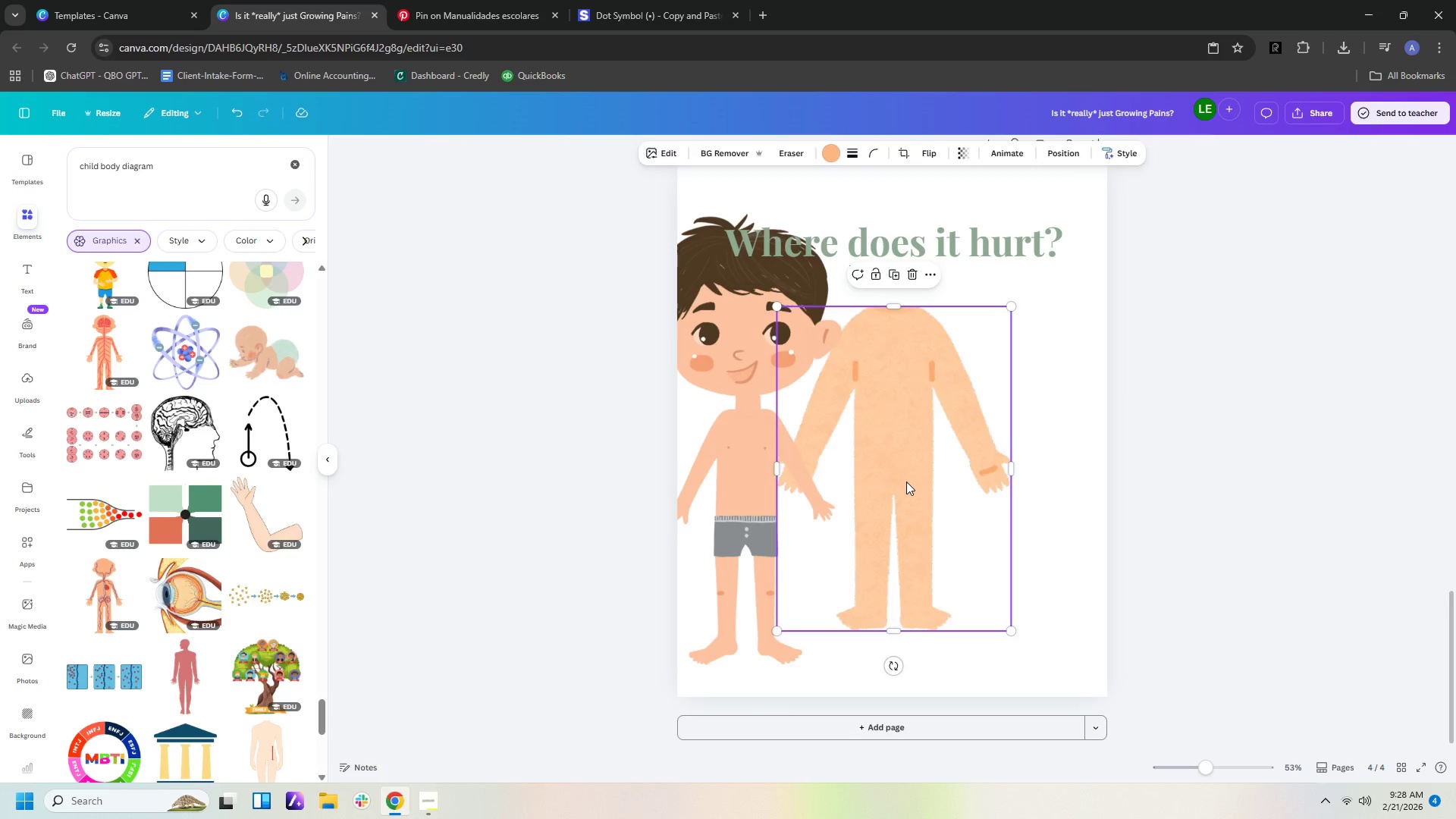 
key(Delete)
 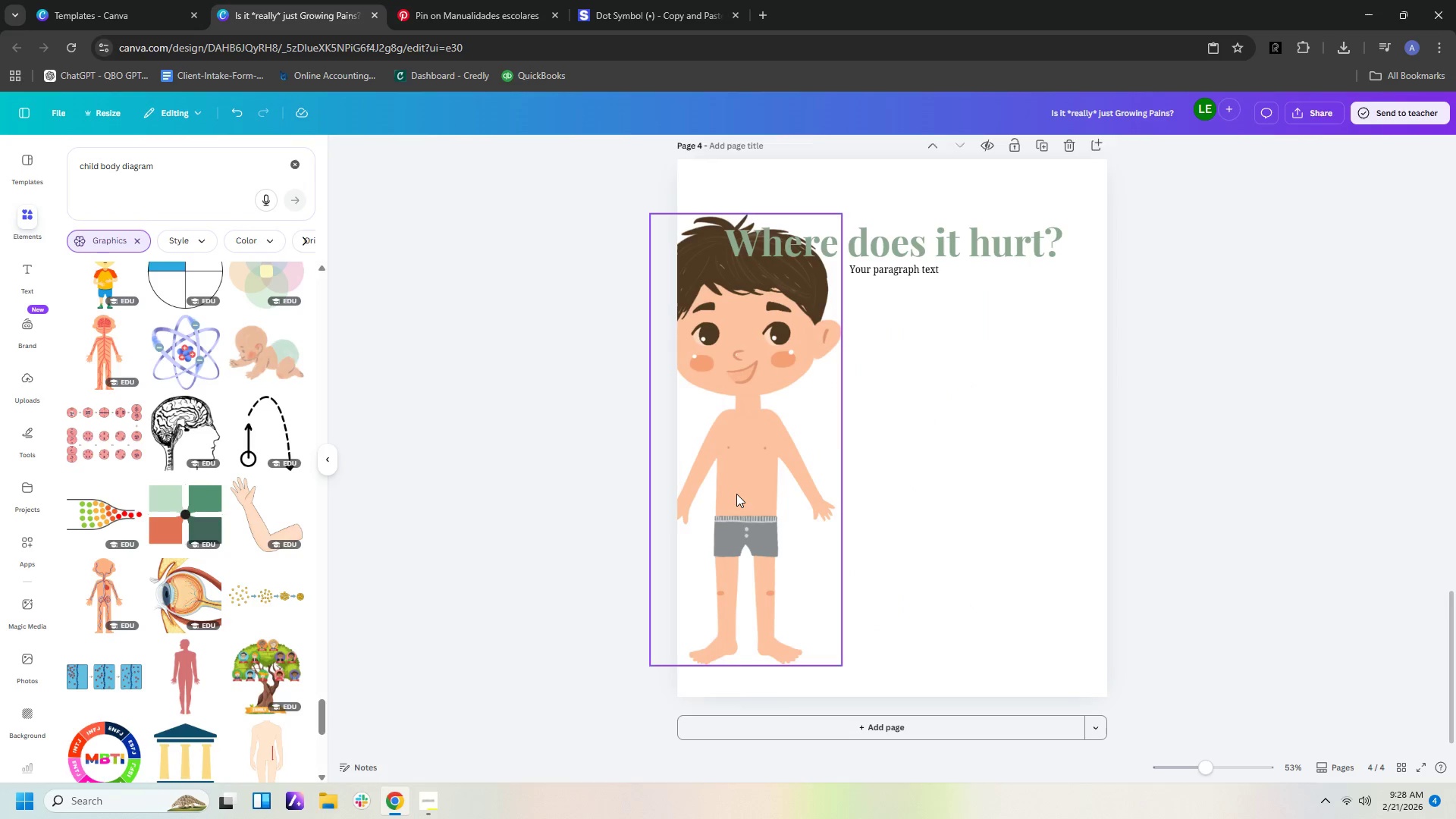 
left_click([736, 494])
 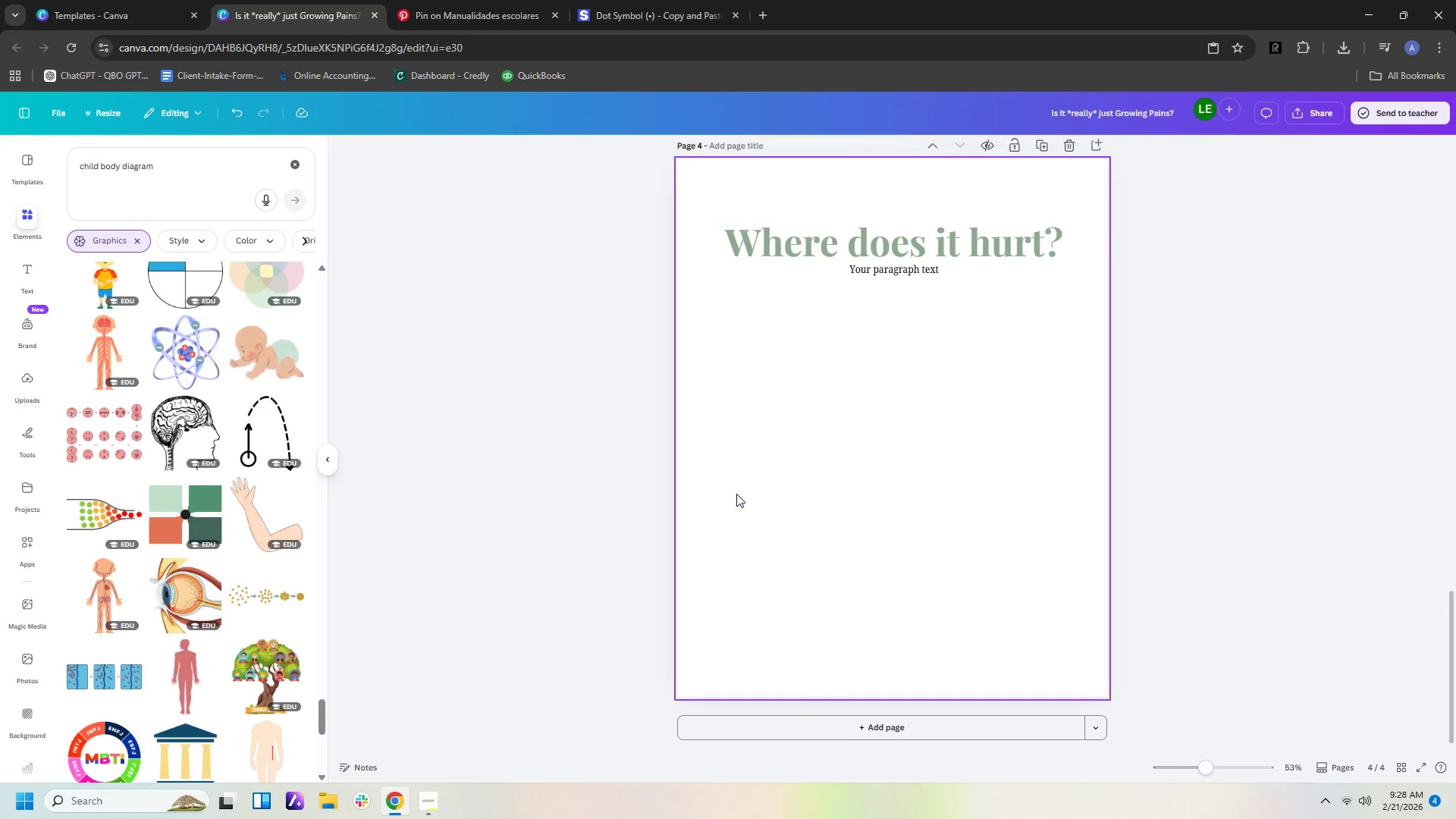 
key(Delete)
 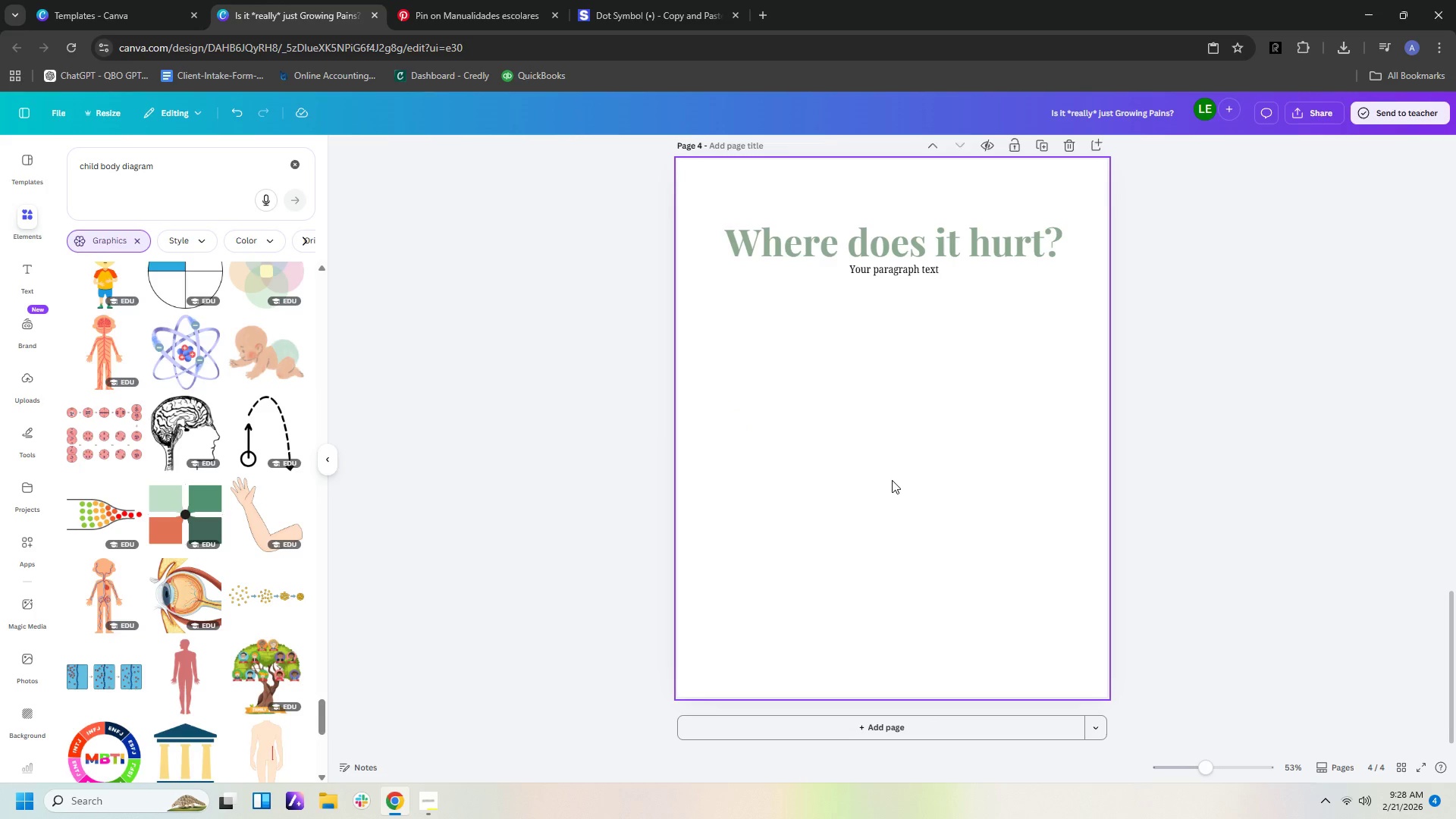 
right_click([892, 480])
 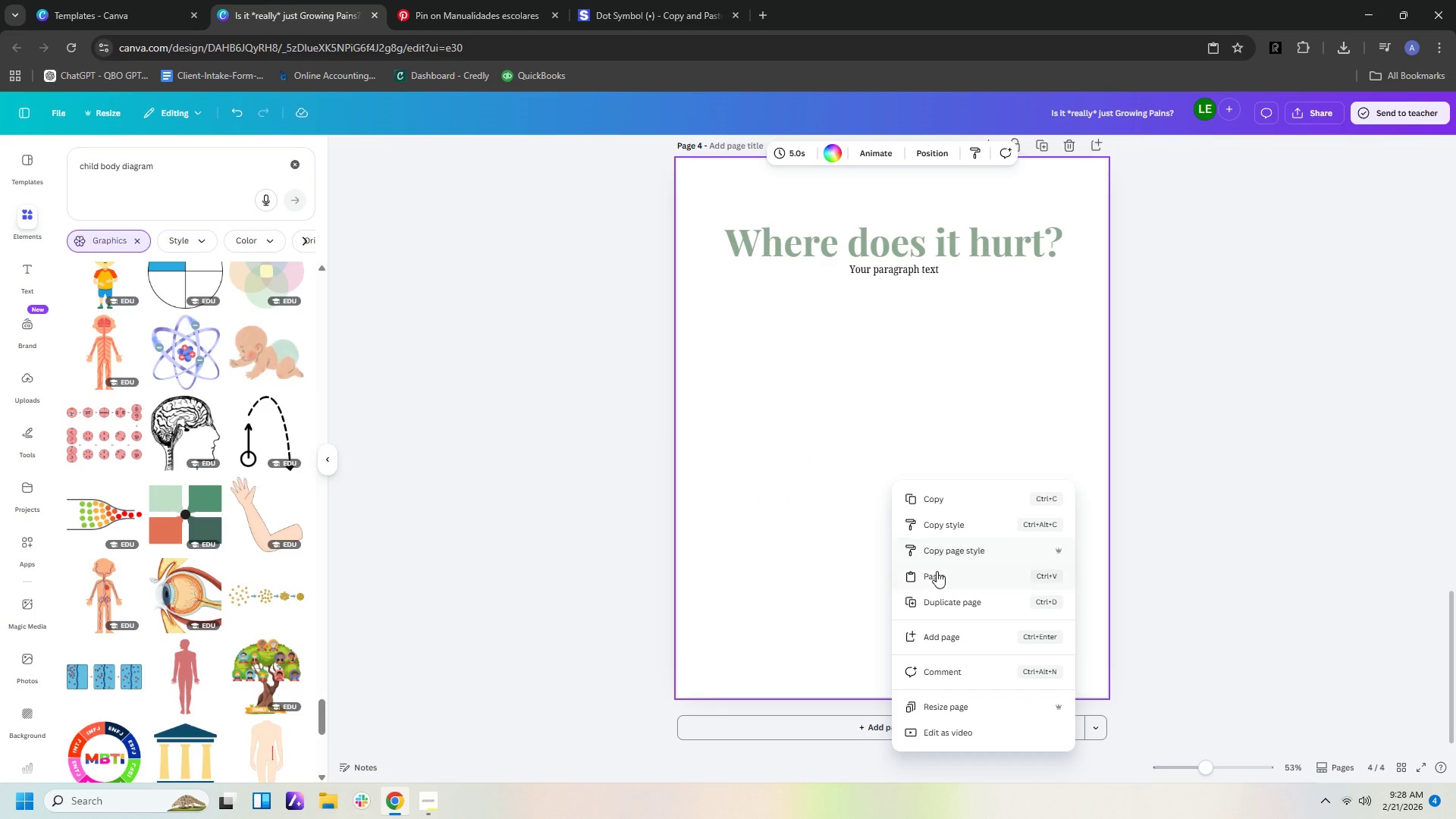 
left_click([937, 571])
 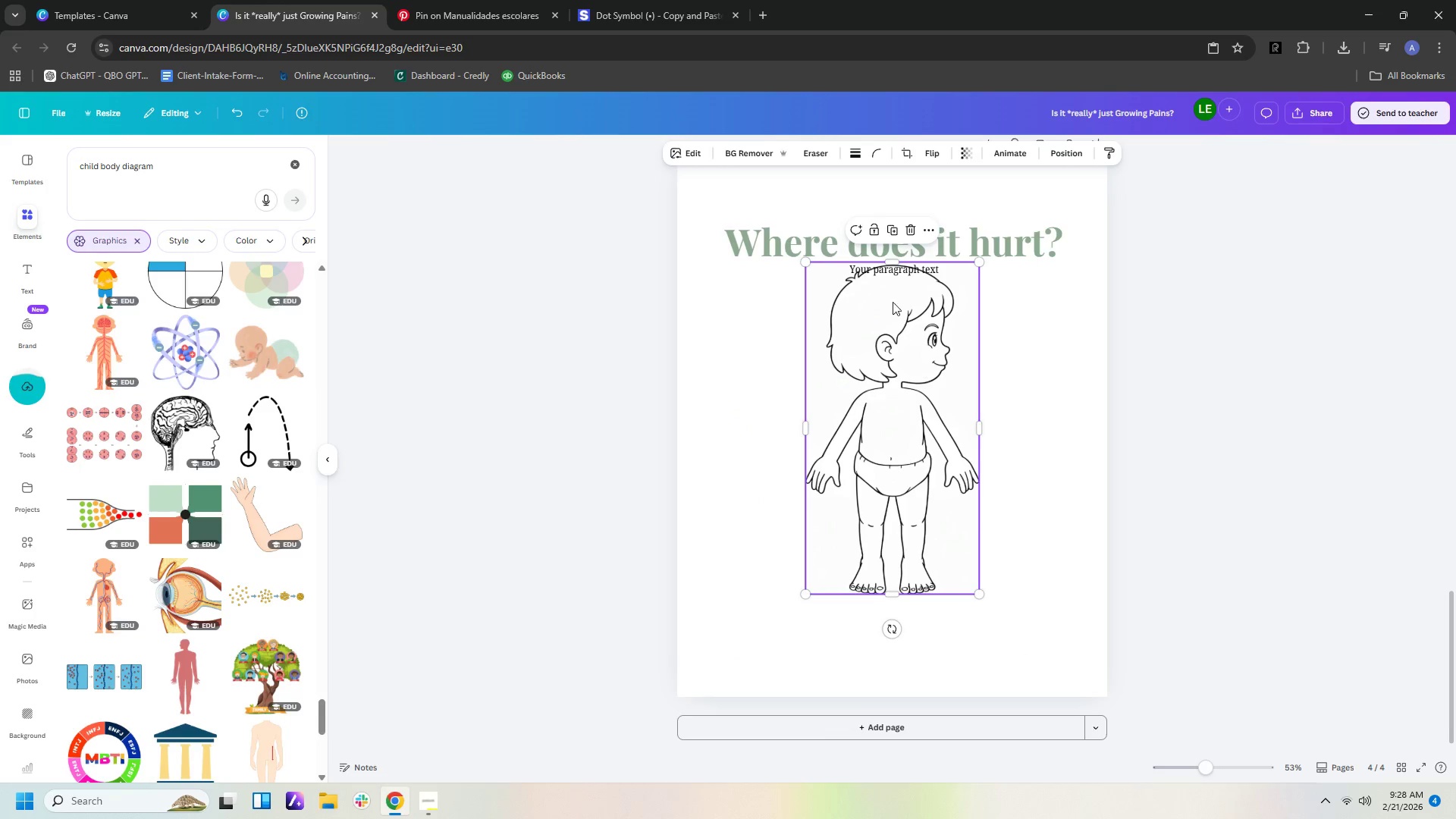 
left_click_drag(start_coordinate=[890, 259], to_coordinate=[897, 382])
 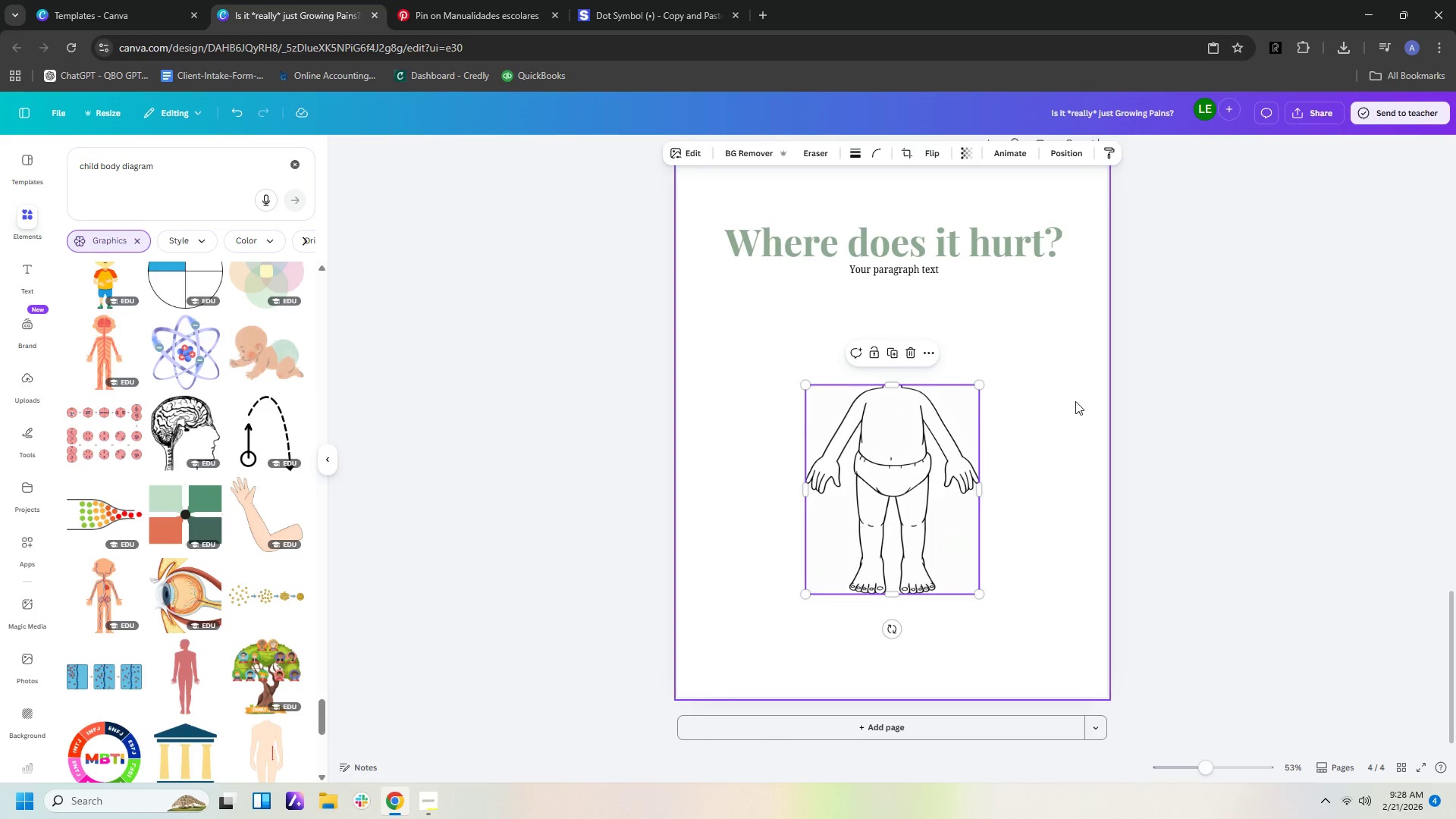 
left_click([1078, 403])
 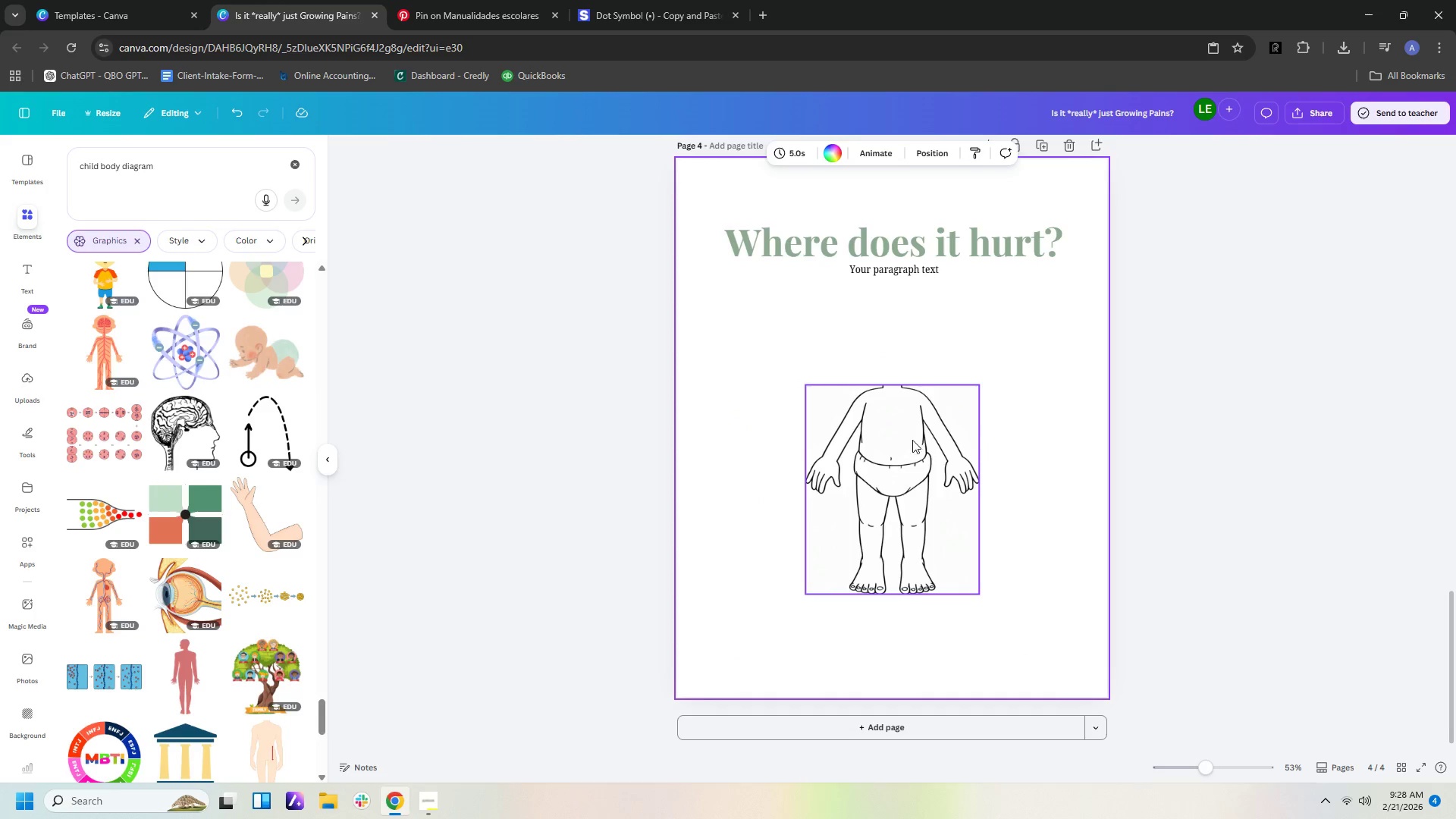 
left_click_drag(start_coordinate=[909, 442], to_coordinate=[912, 384])
 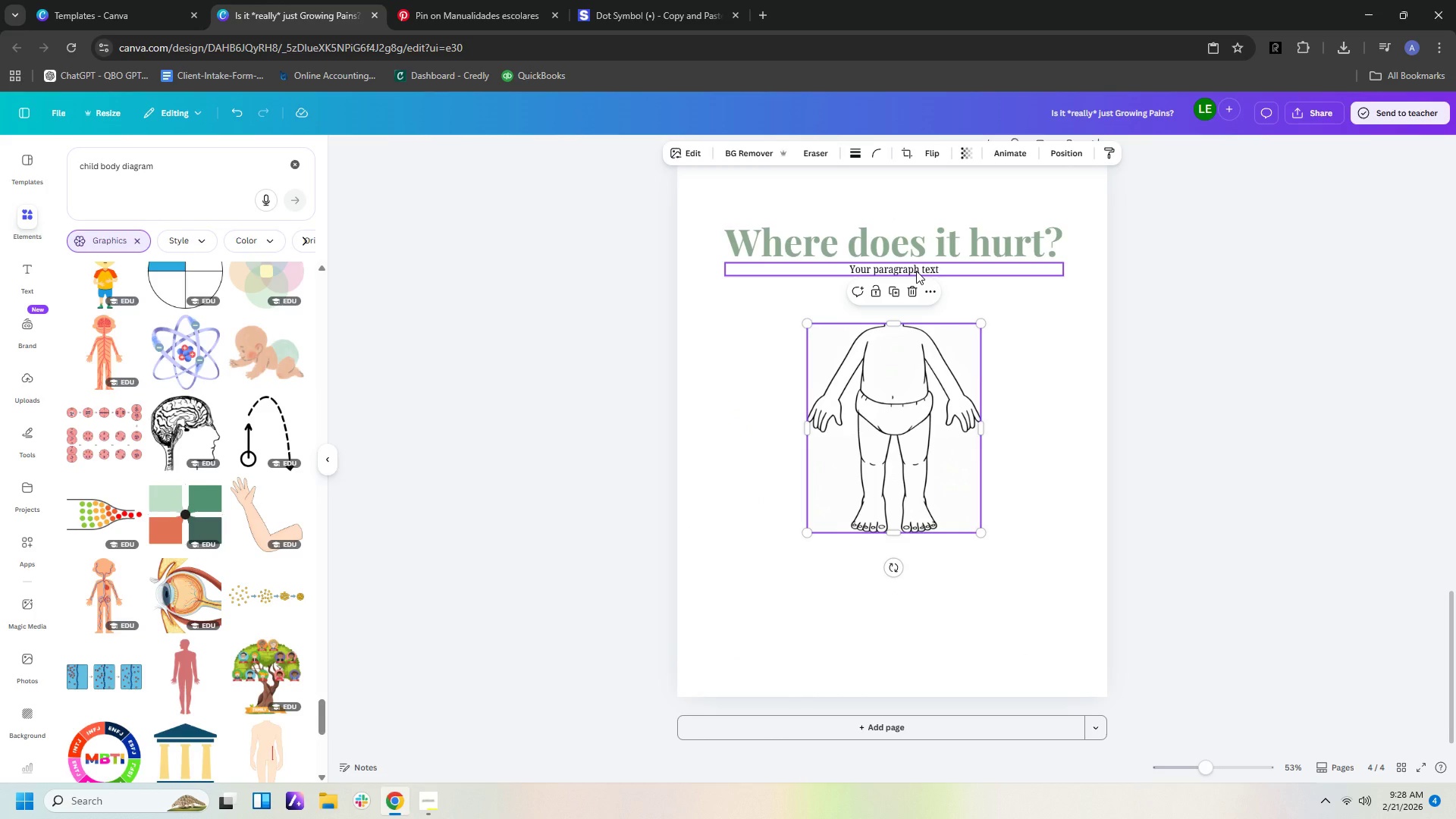 
double_click([916, 271])
 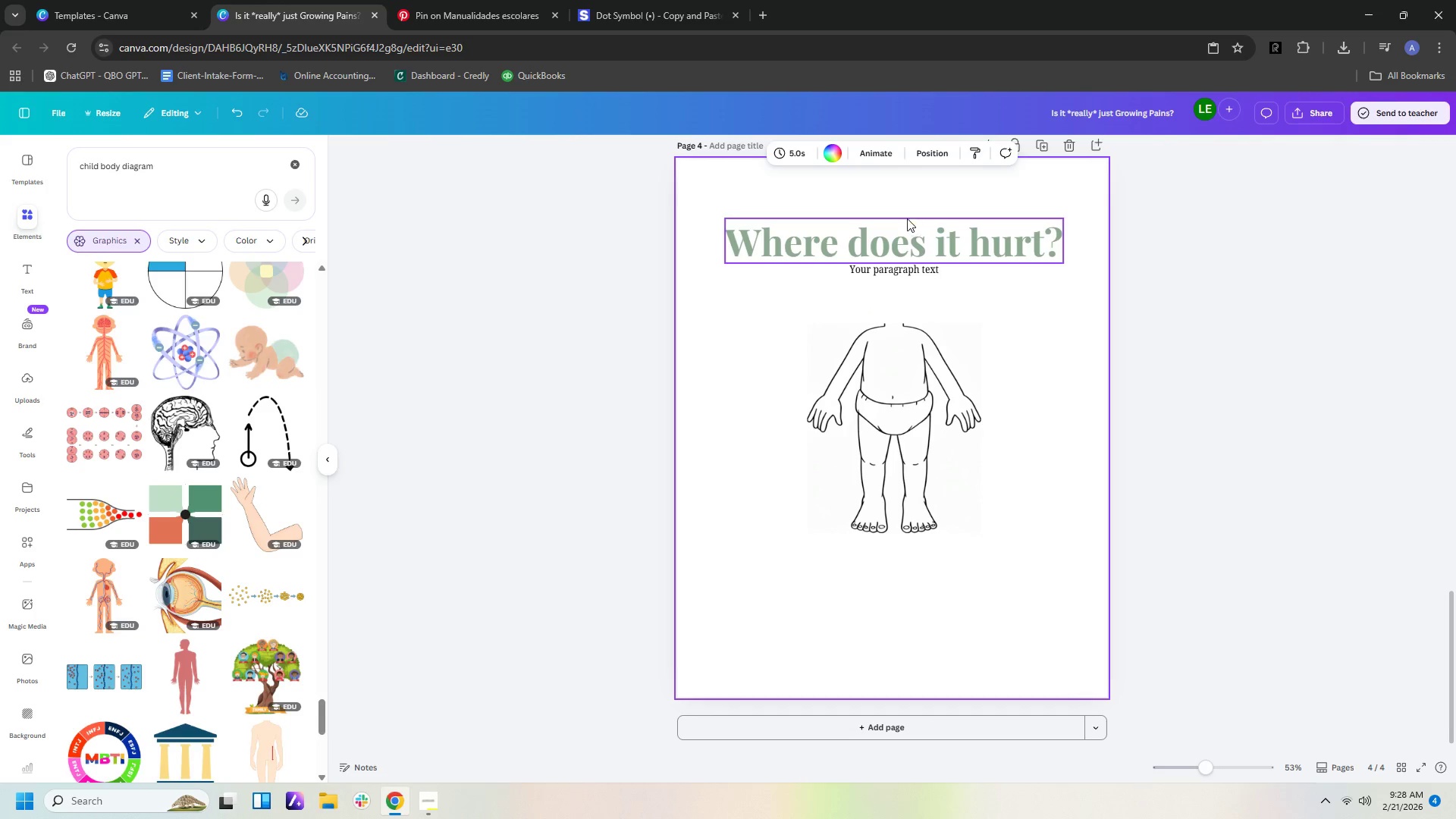 
left_click([918, 268])
 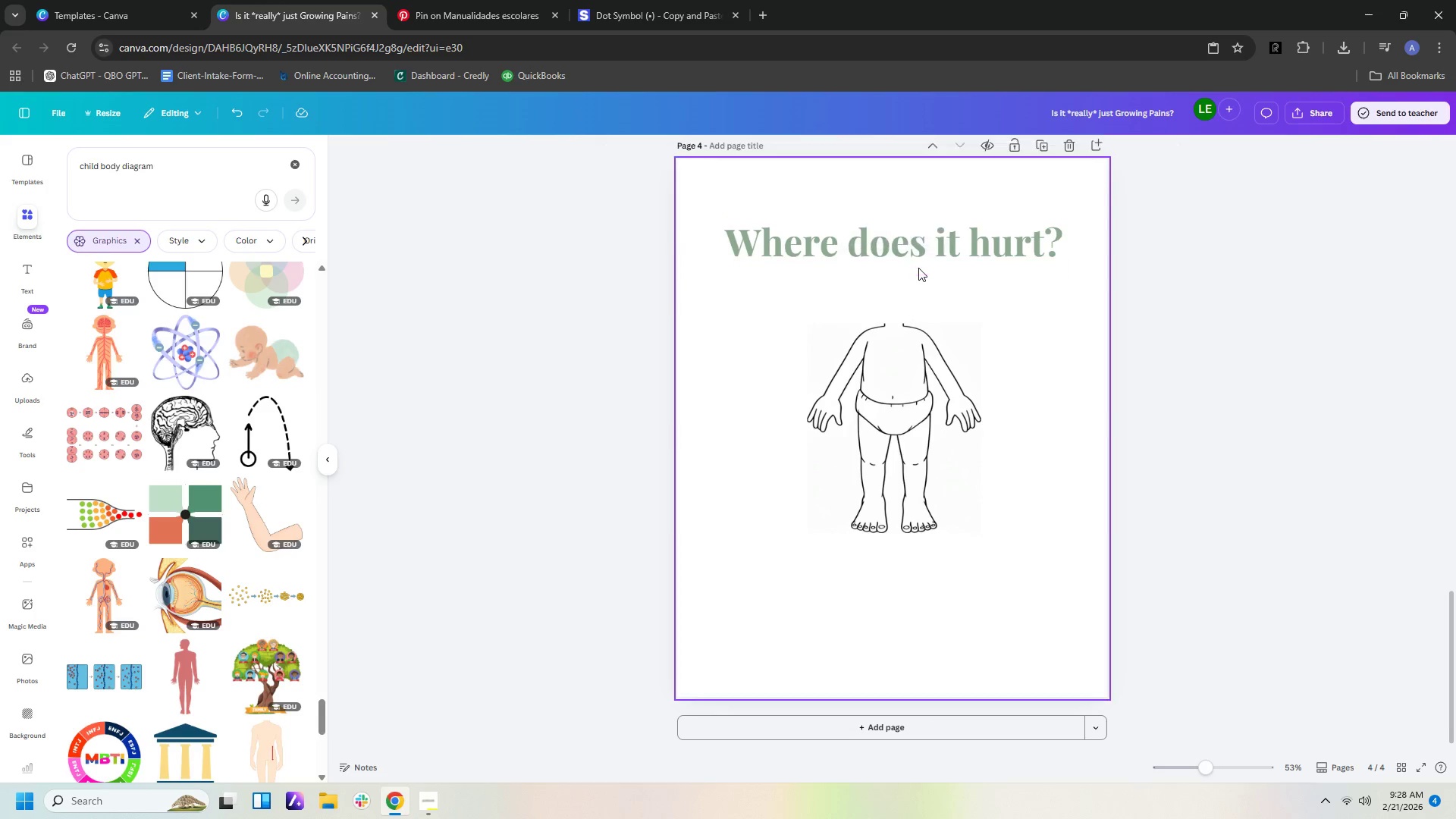 
key(Delete)
 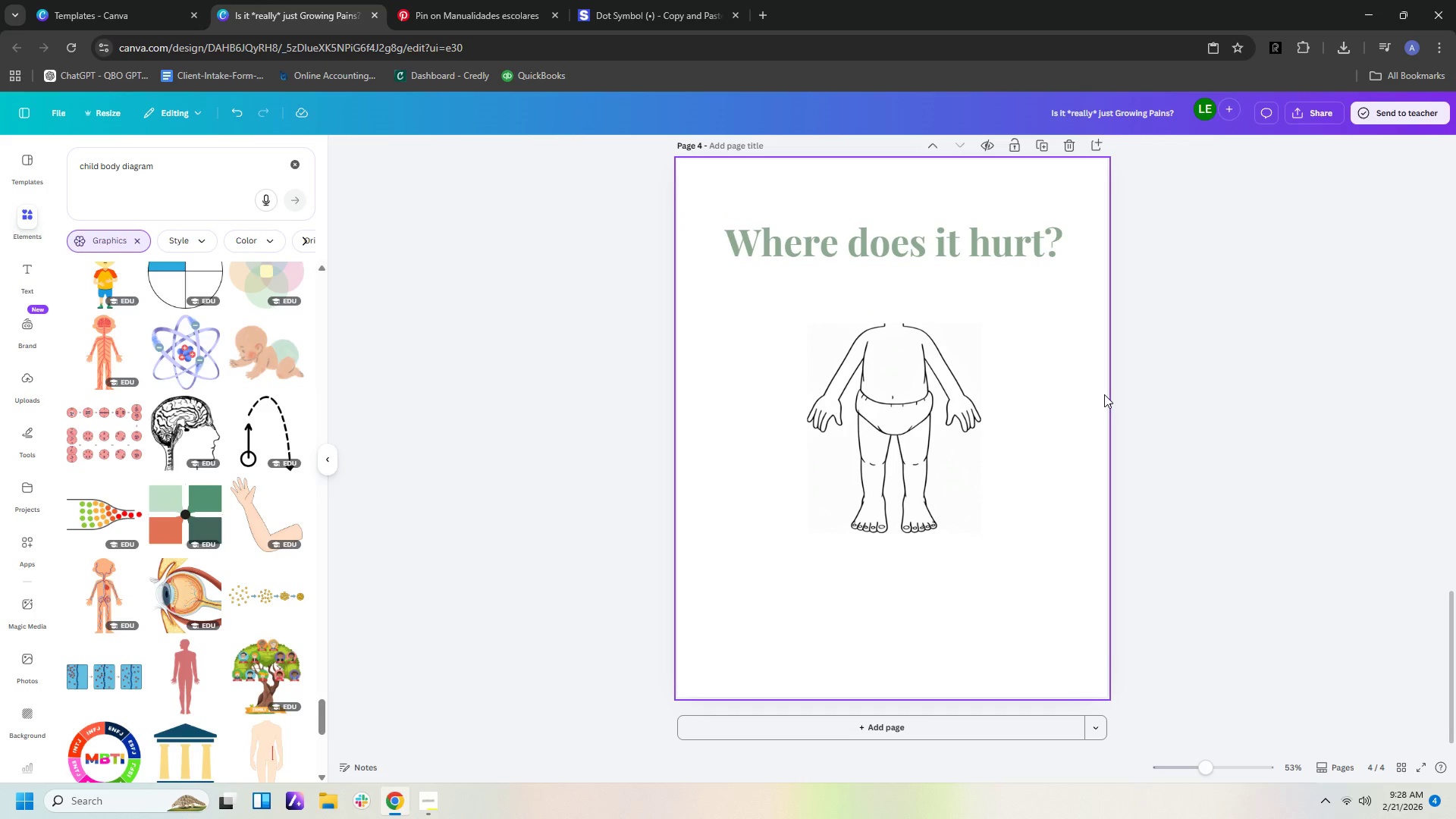 
left_click([1104, 394])
 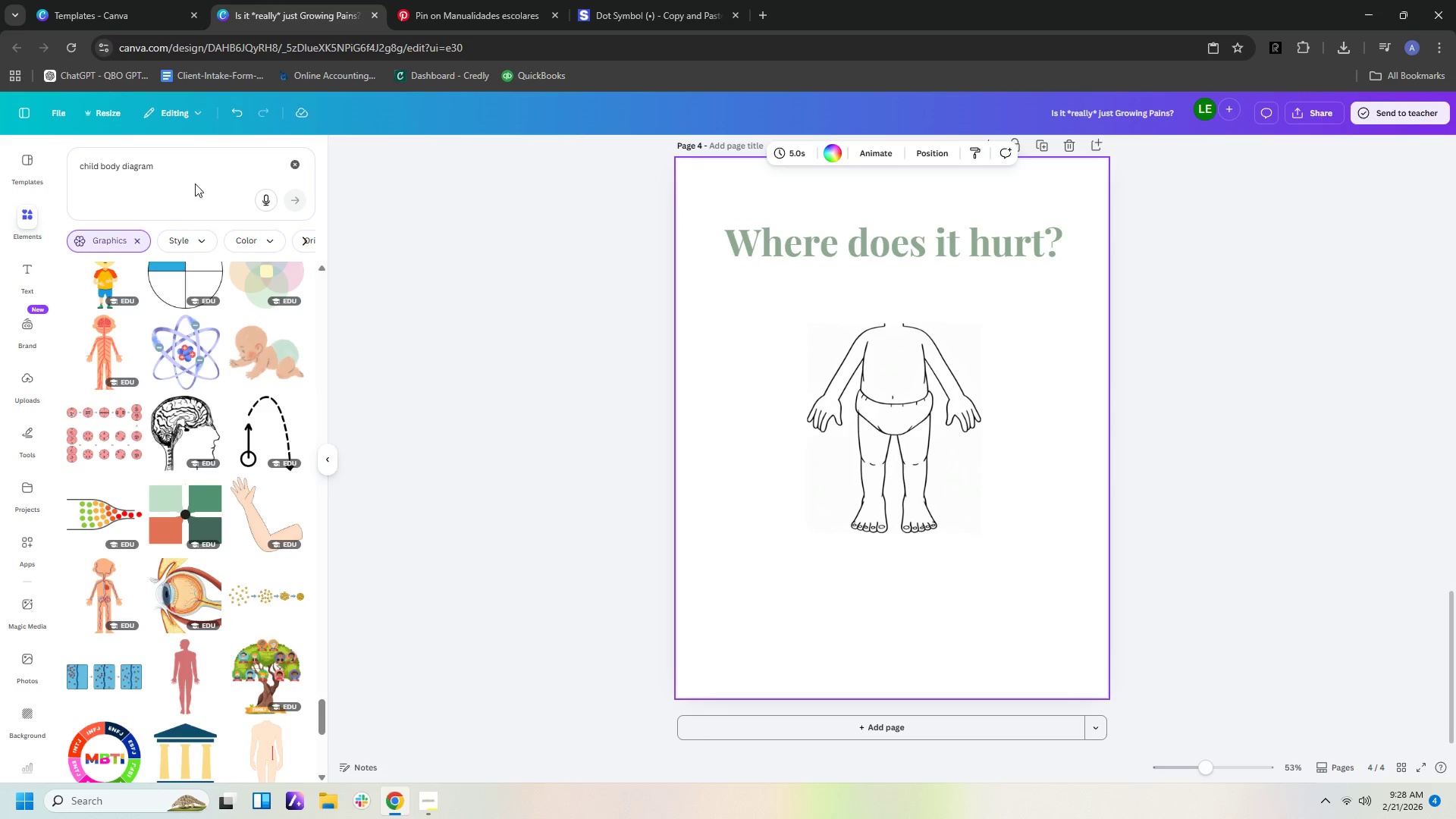 
left_click_drag(start_coordinate=[208, 175], to_coordinate=[0, 133])
 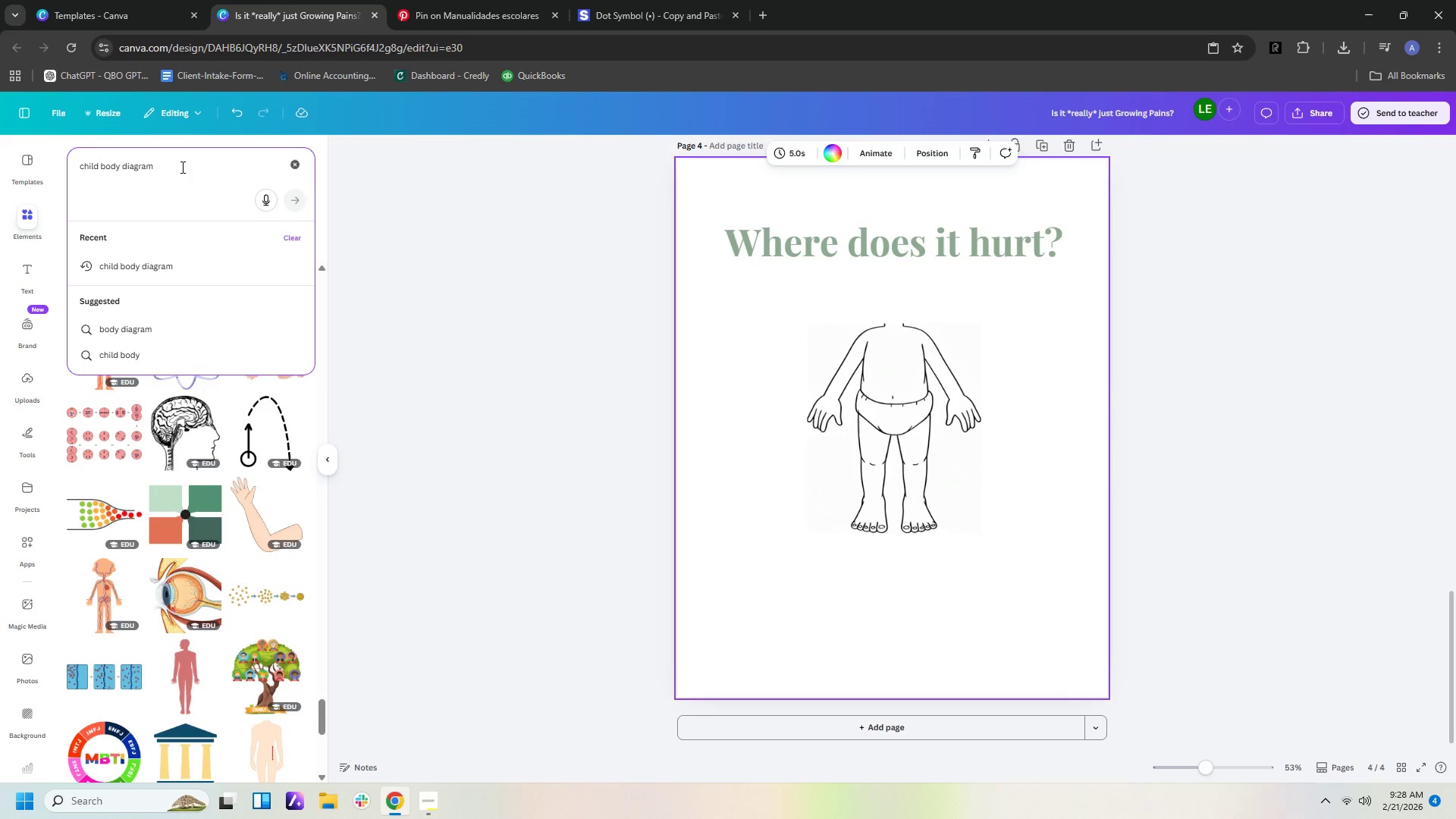 
left_click_drag(start_coordinate=[182, 167], to_coordinate=[0, 143])
 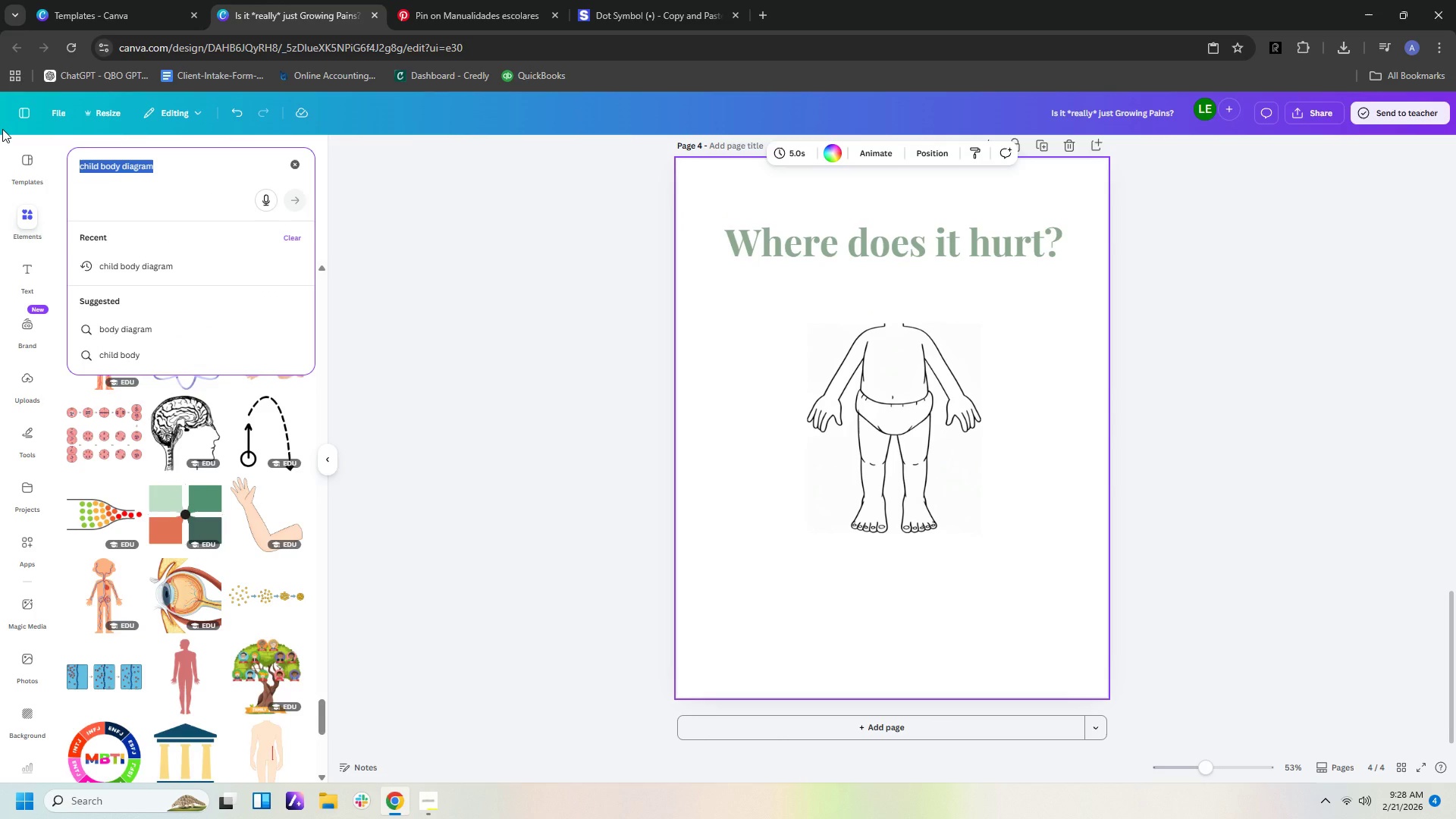 
type(glow)
 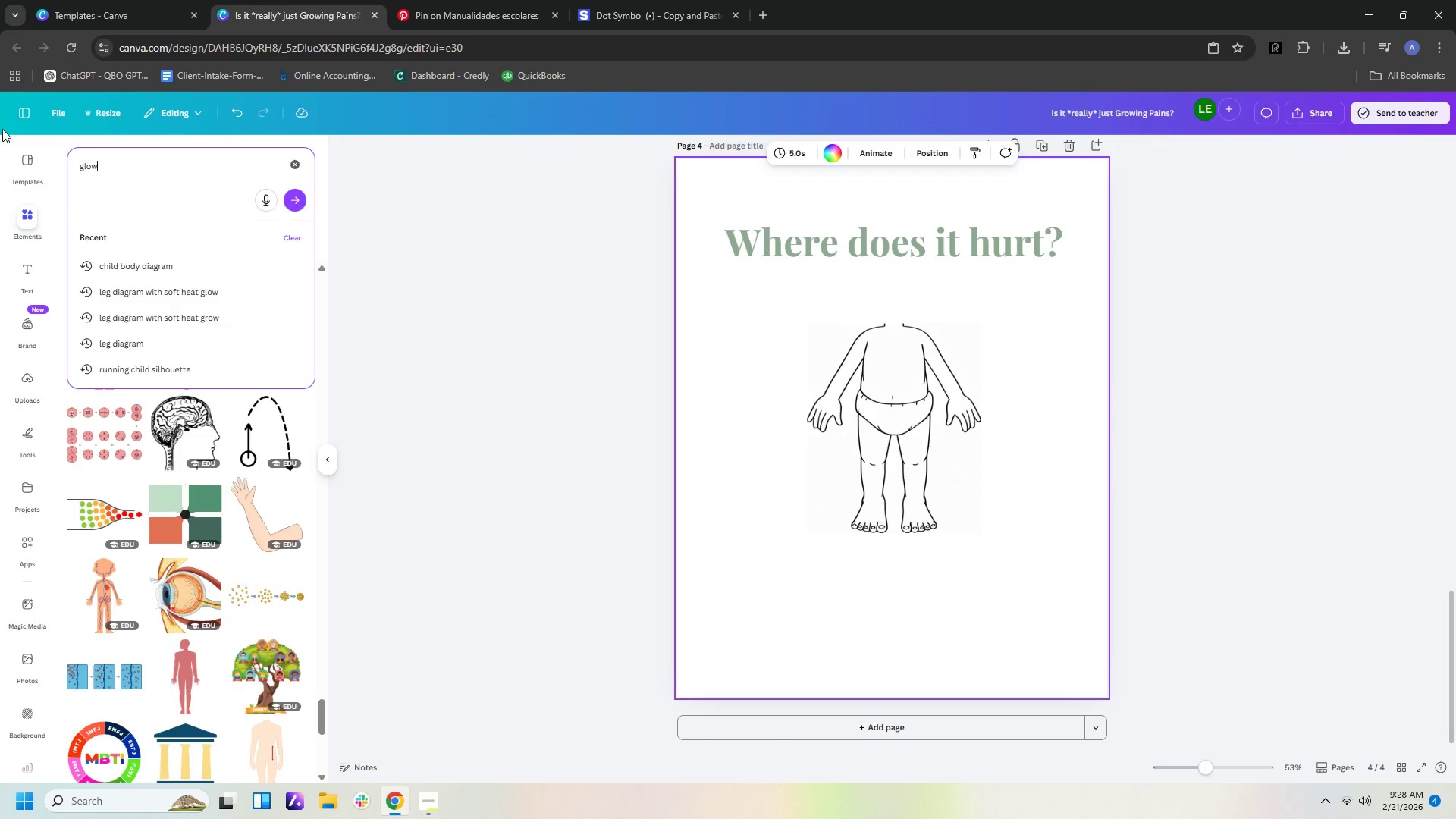 
key(Enter)
 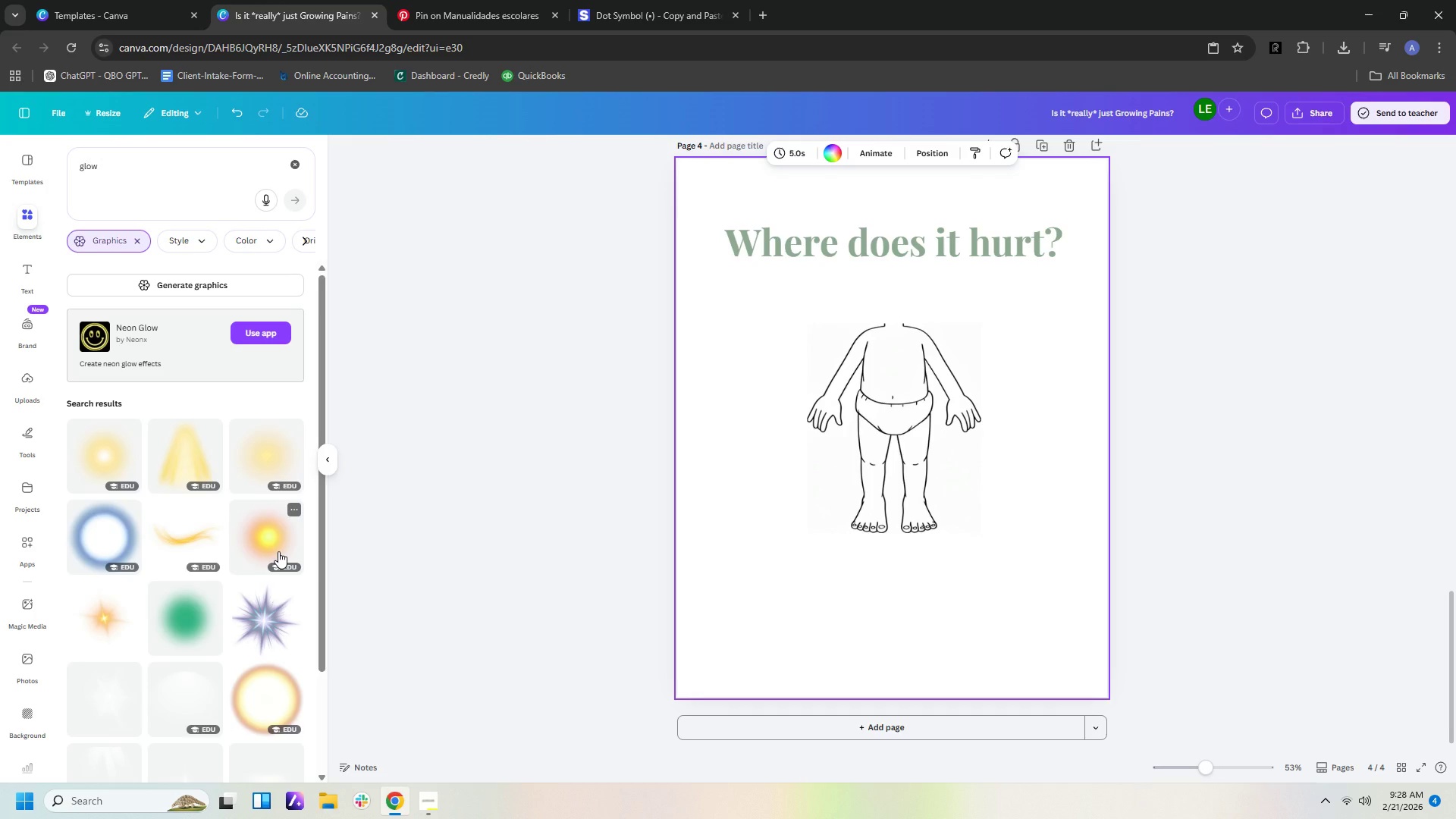 
wait(7.59)
 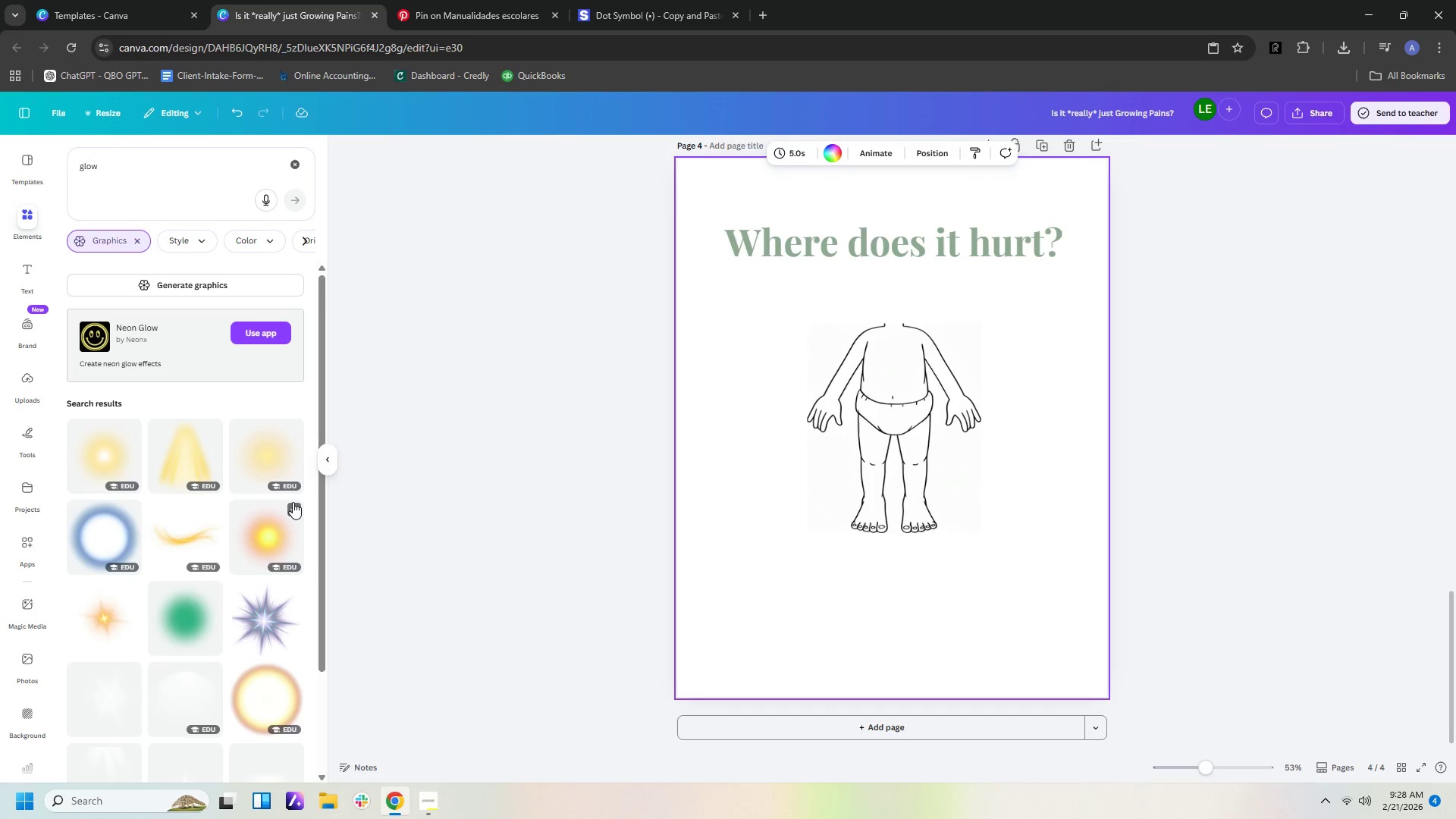 
scroll: coordinate [268, 541], scroll_direction: down, amount: 2.0
 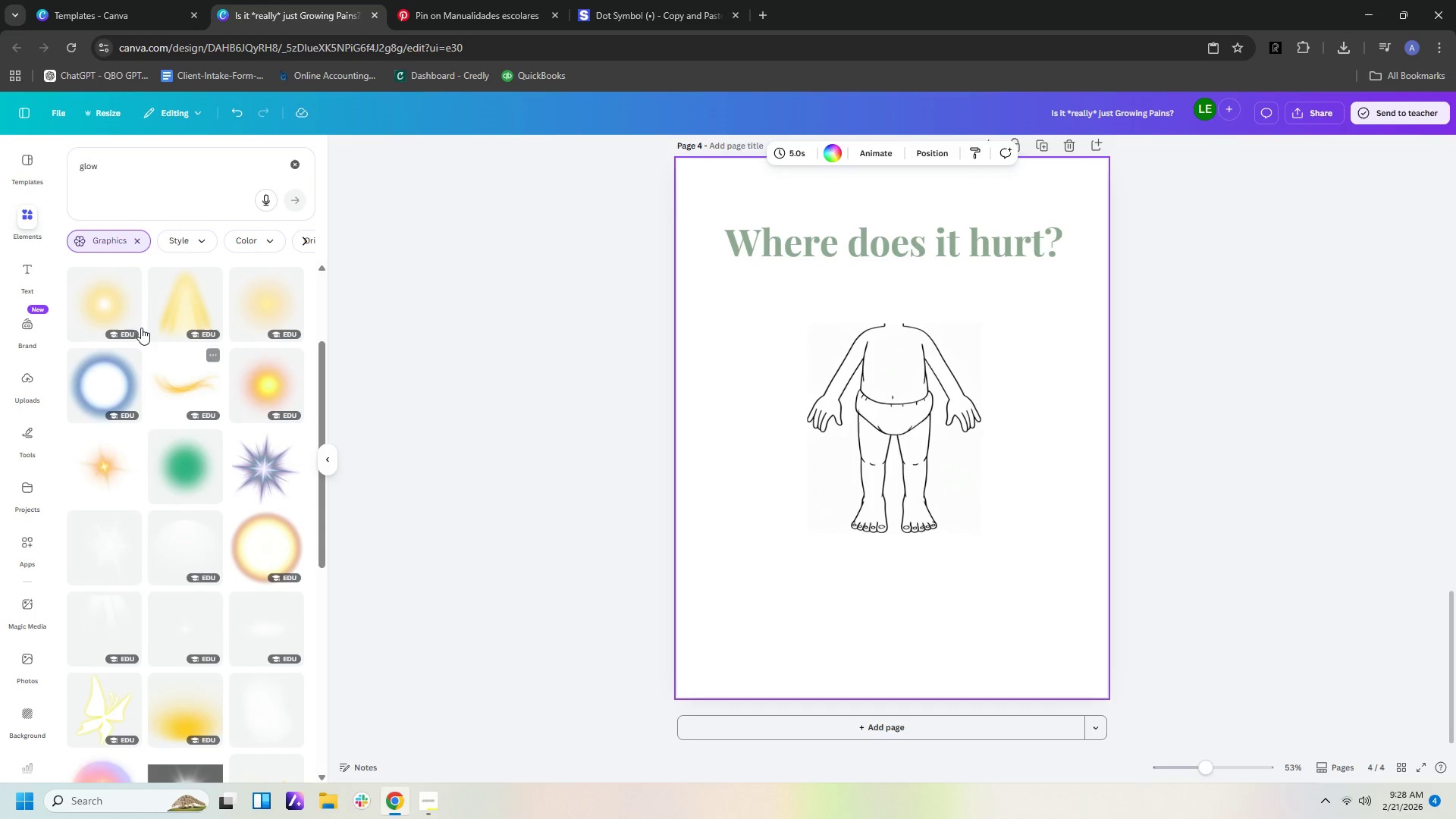 
left_click([116, 297])
 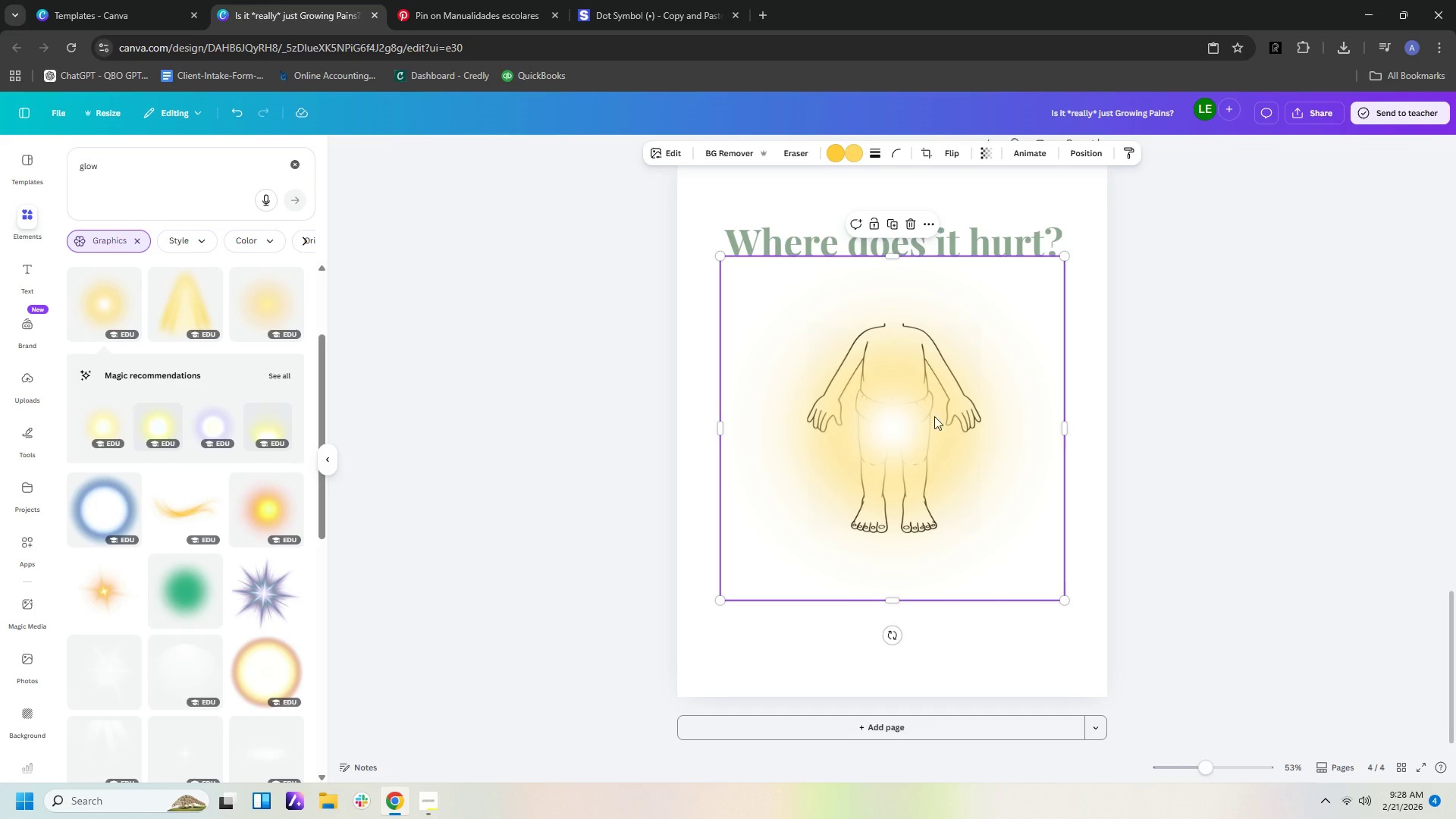 
left_click([952, 403])
 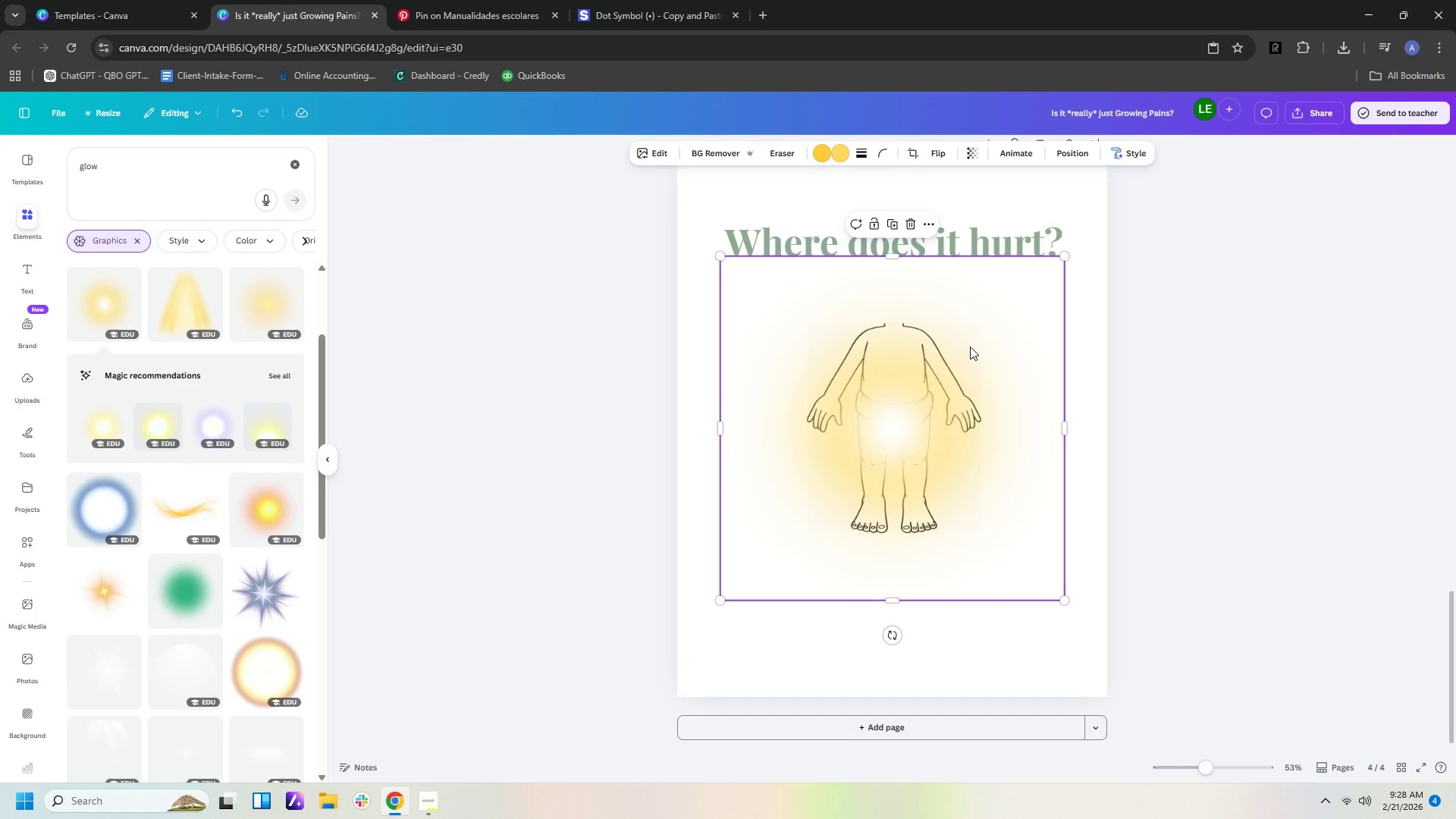 
left_click([963, 353])
 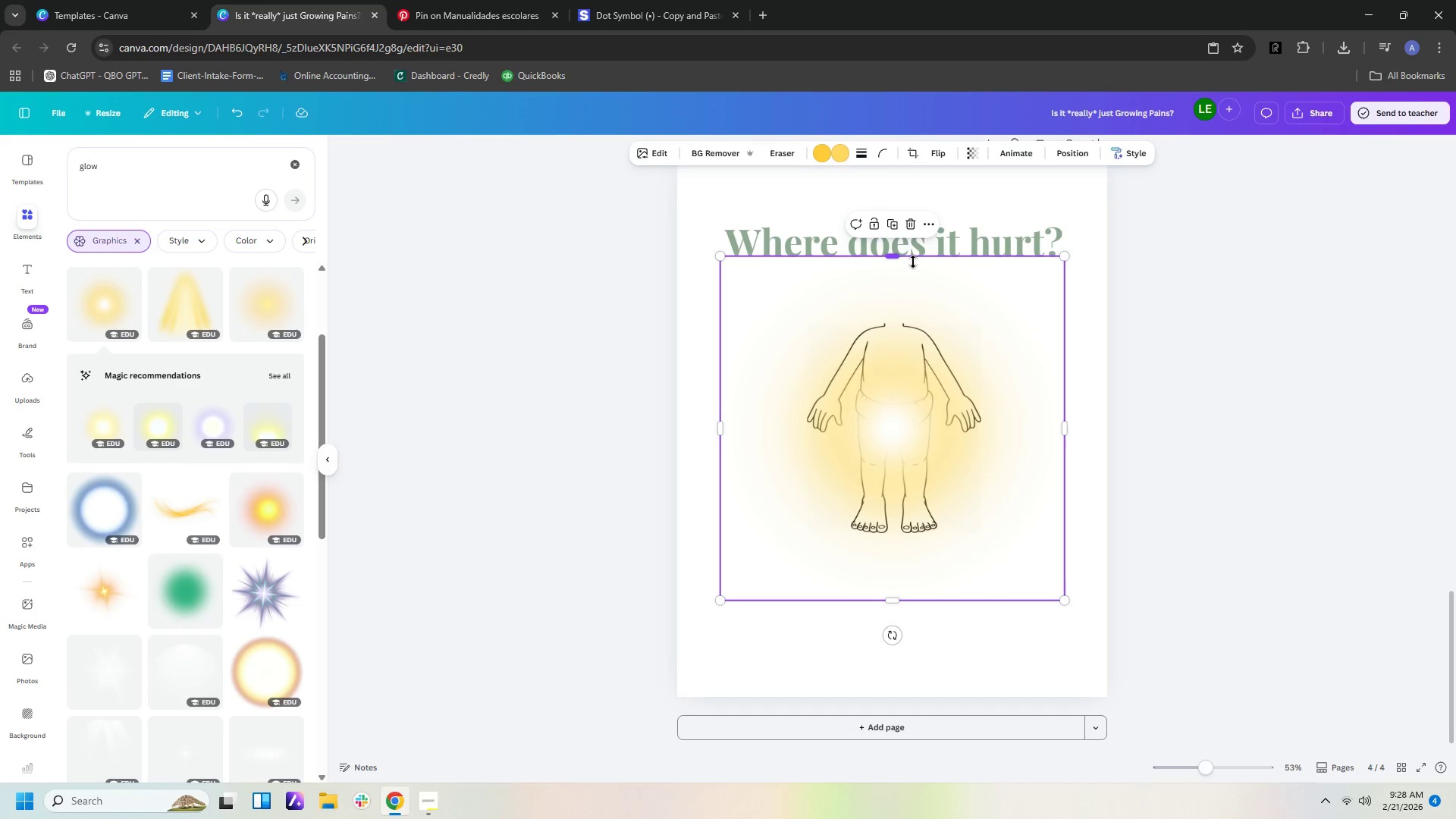 
left_click_drag(start_coordinate=[896, 258], to_coordinate=[881, 275])
 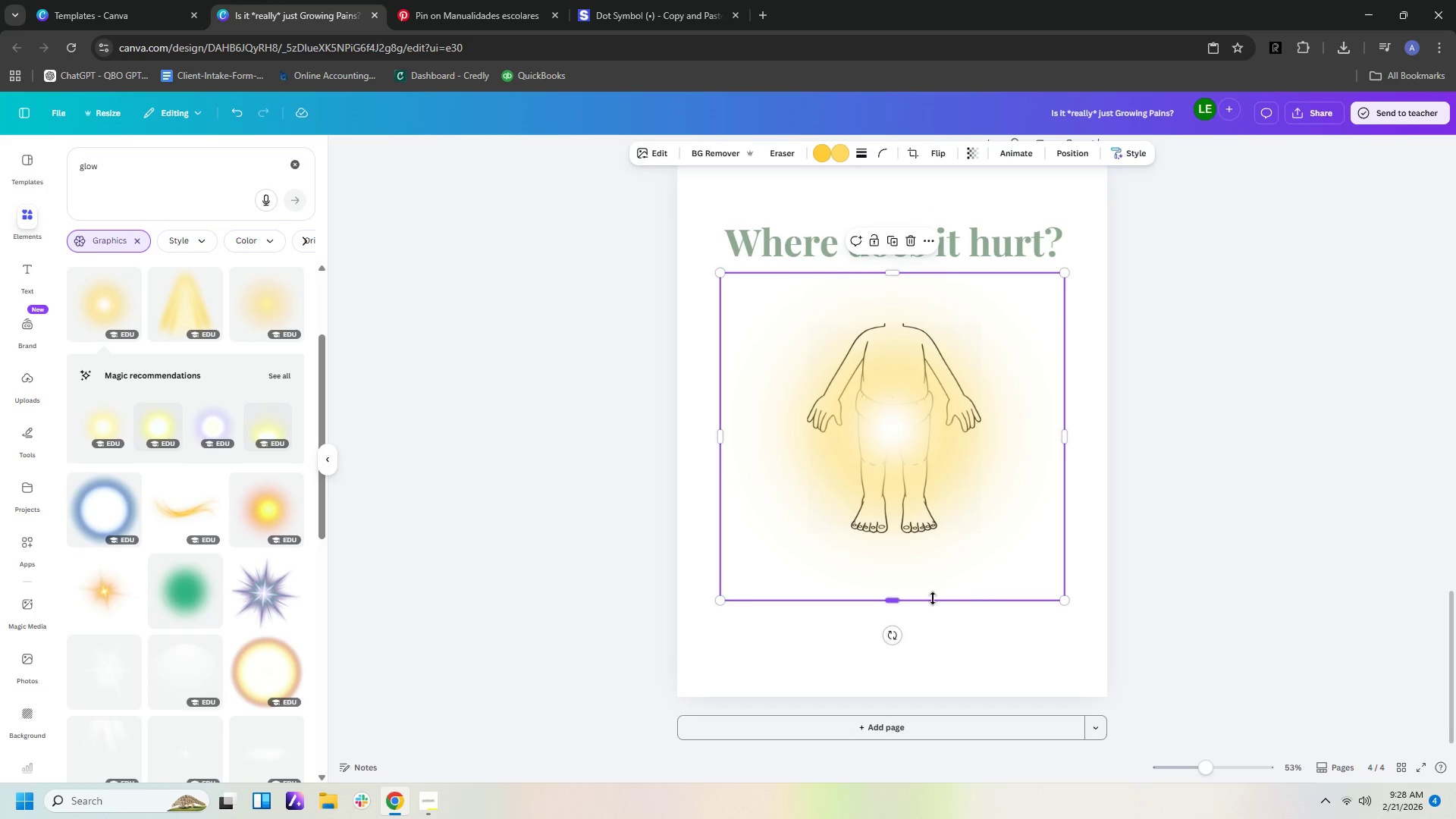 
left_click_drag(start_coordinate=[899, 599], to_coordinate=[898, 583])
 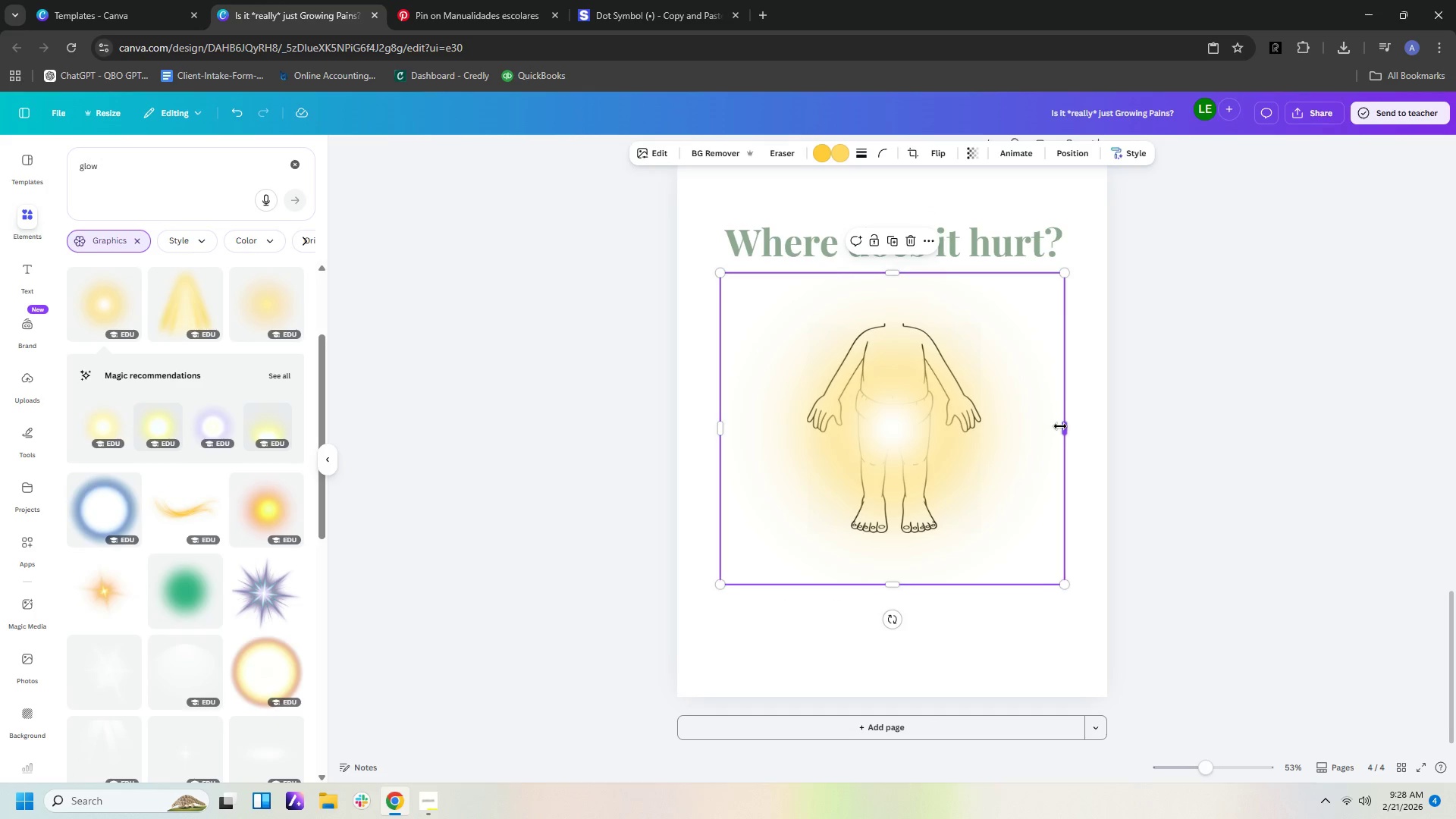 
left_click_drag(start_coordinate=[1060, 426], to_coordinate=[1028, 422])
 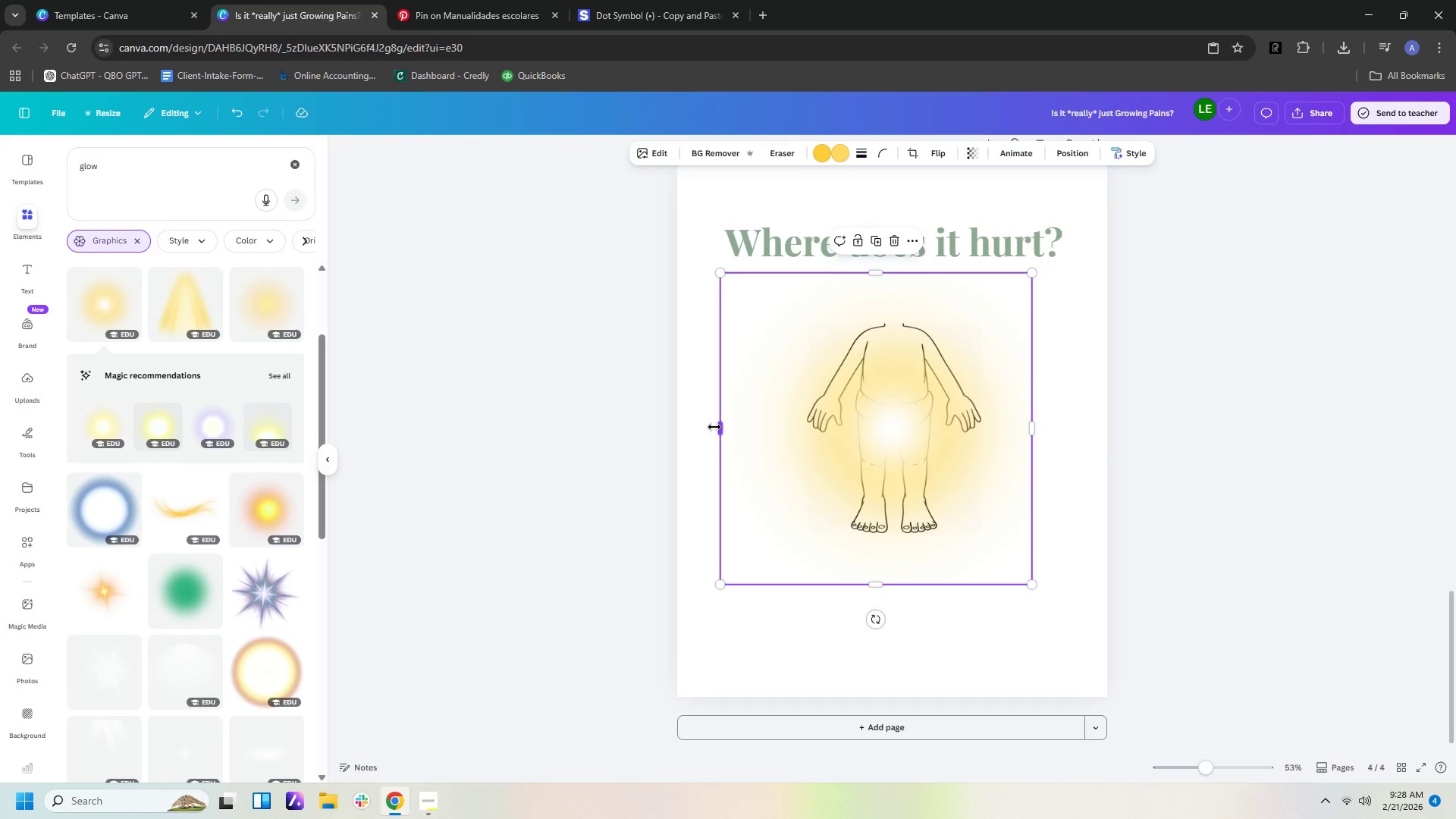 
left_click_drag(start_coordinate=[715, 427], to_coordinate=[745, 432])
 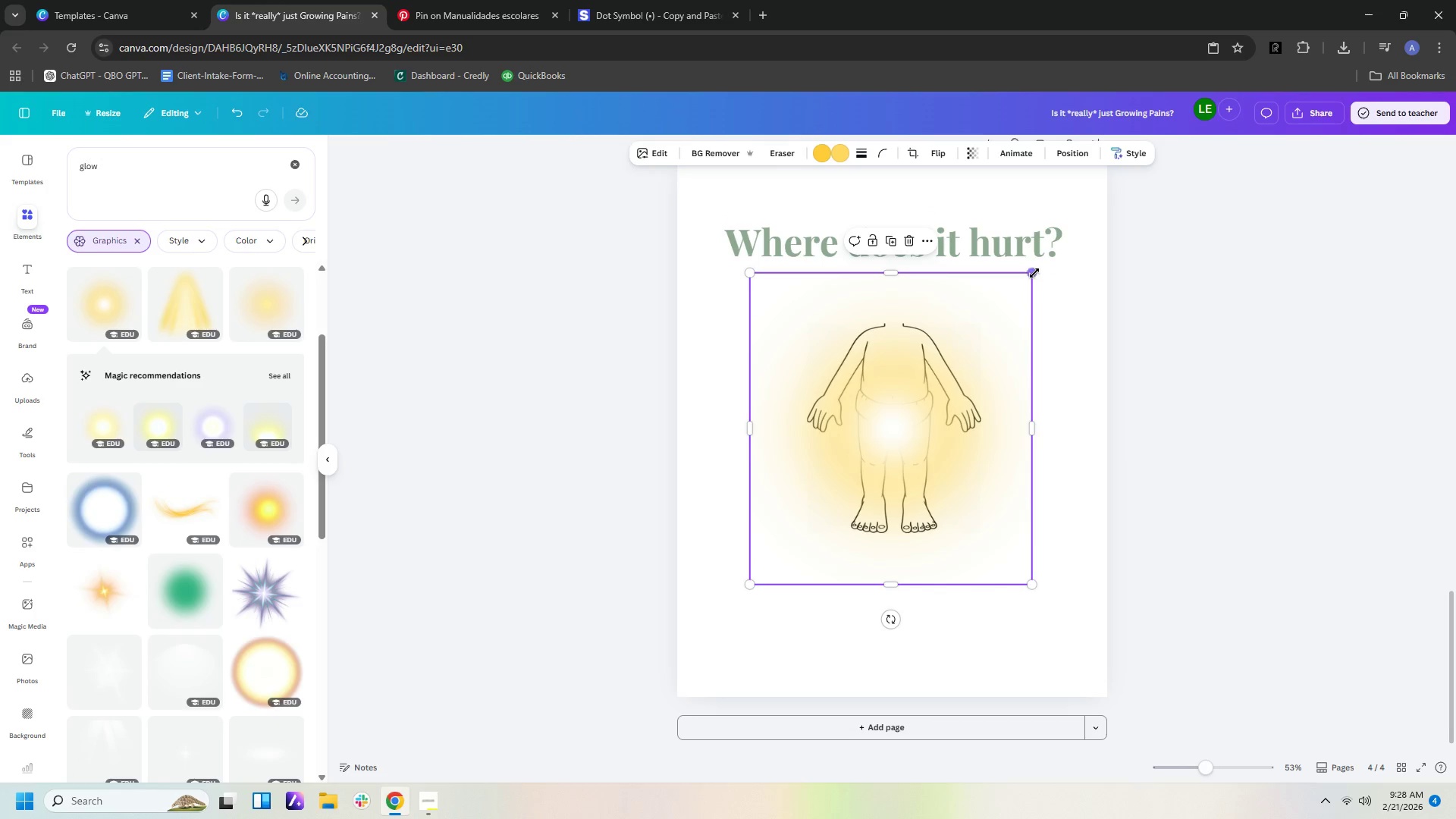 
left_click_drag(start_coordinate=[1031, 273], to_coordinate=[791, 503])
 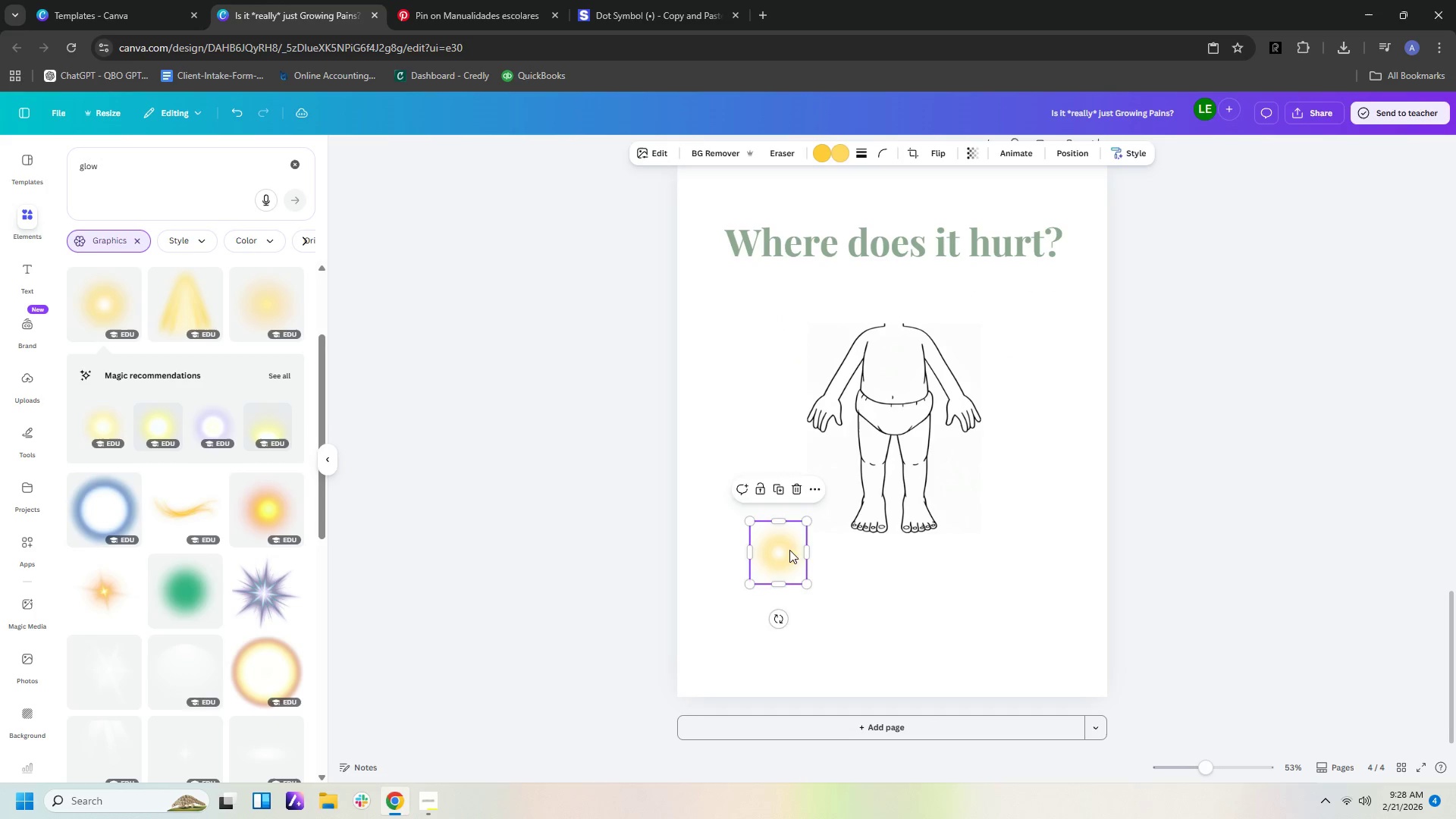 
left_click_drag(start_coordinate=[789, 550], to_coordinate=[883, 459])
 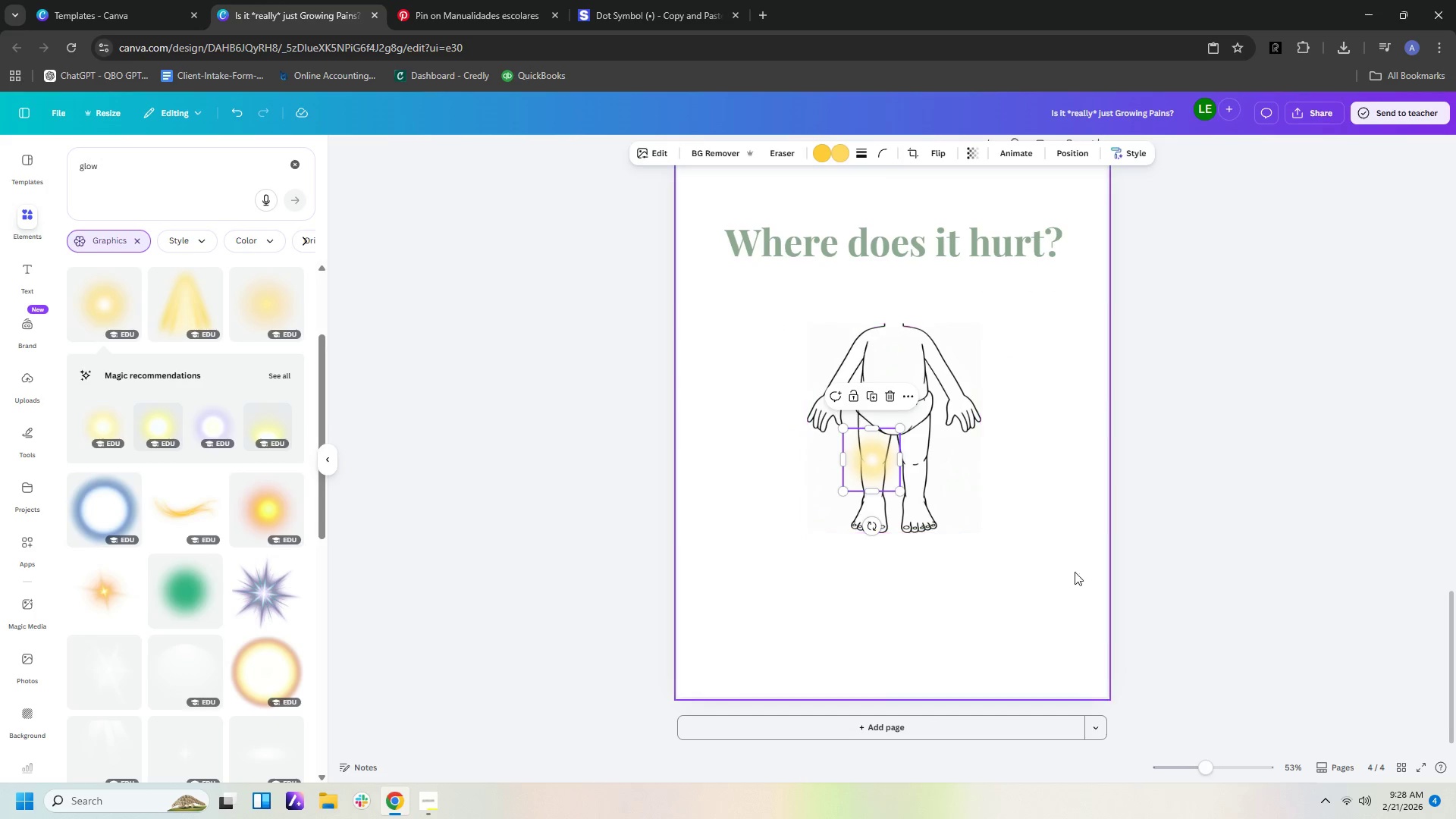 
left_click([1081, 576])
 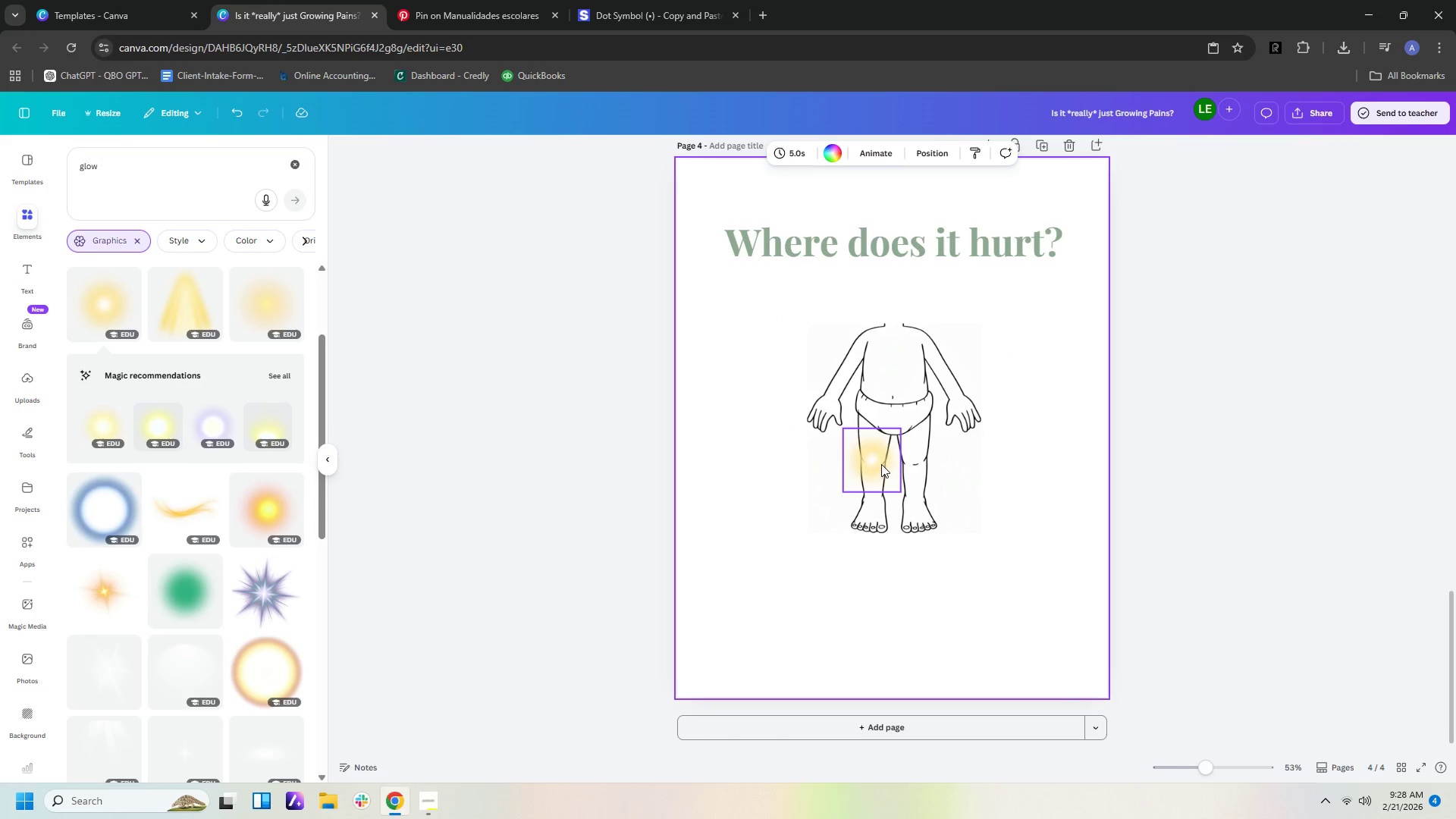 
left_click([881, 464])
 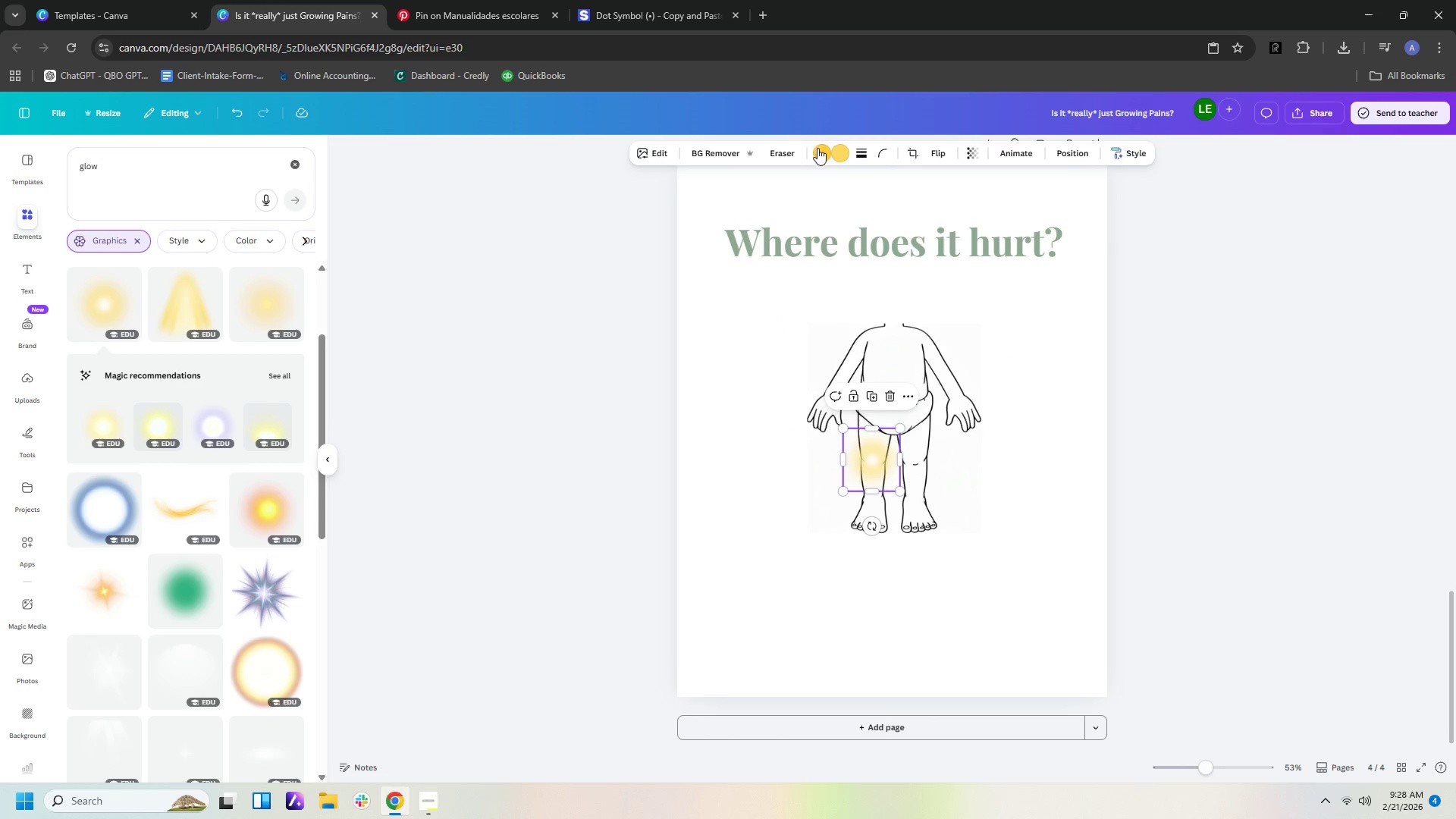 
left_click([821, 151])
 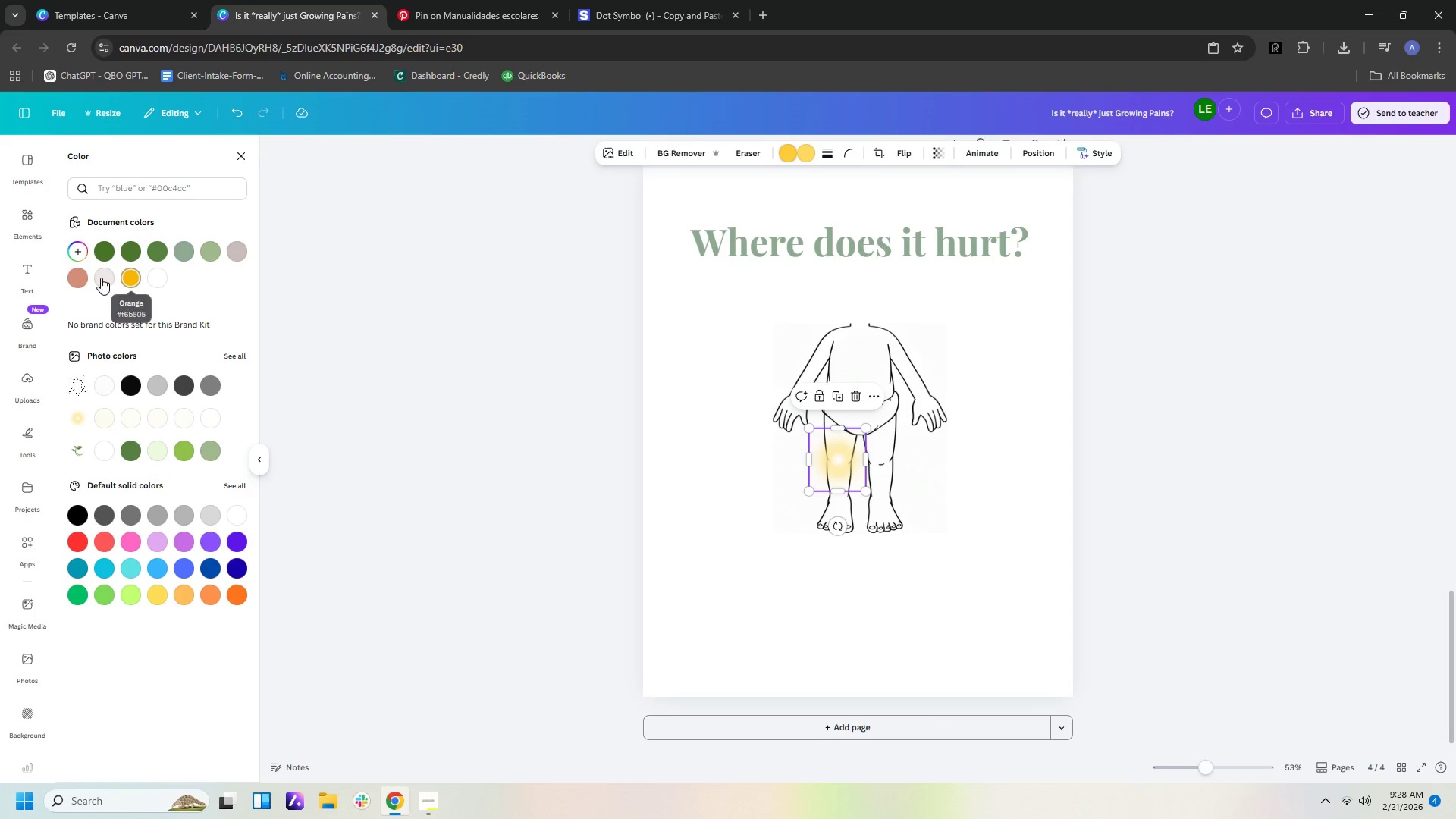 
left_click([74, 275])
 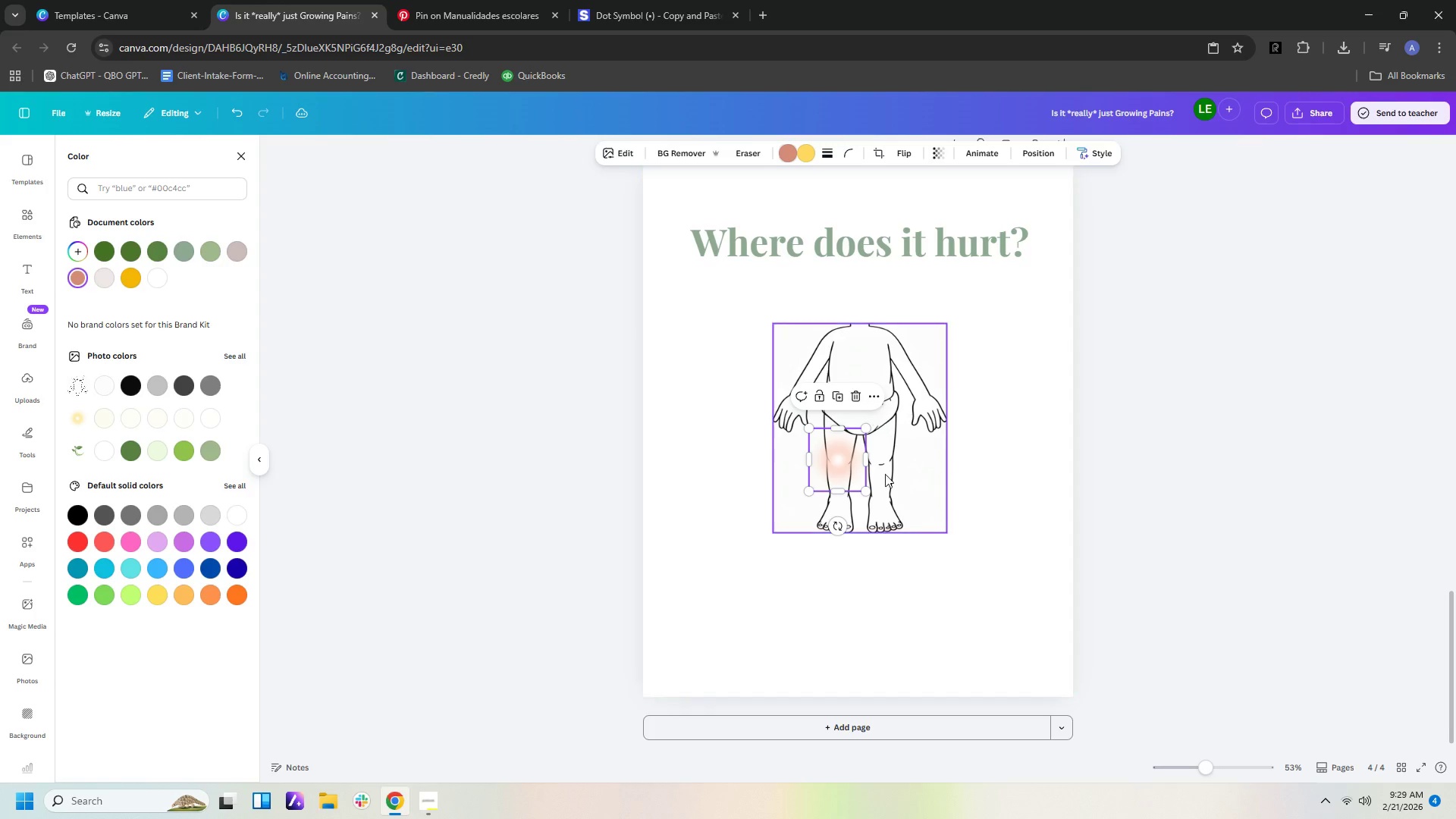 
left_click([1006, 472])
 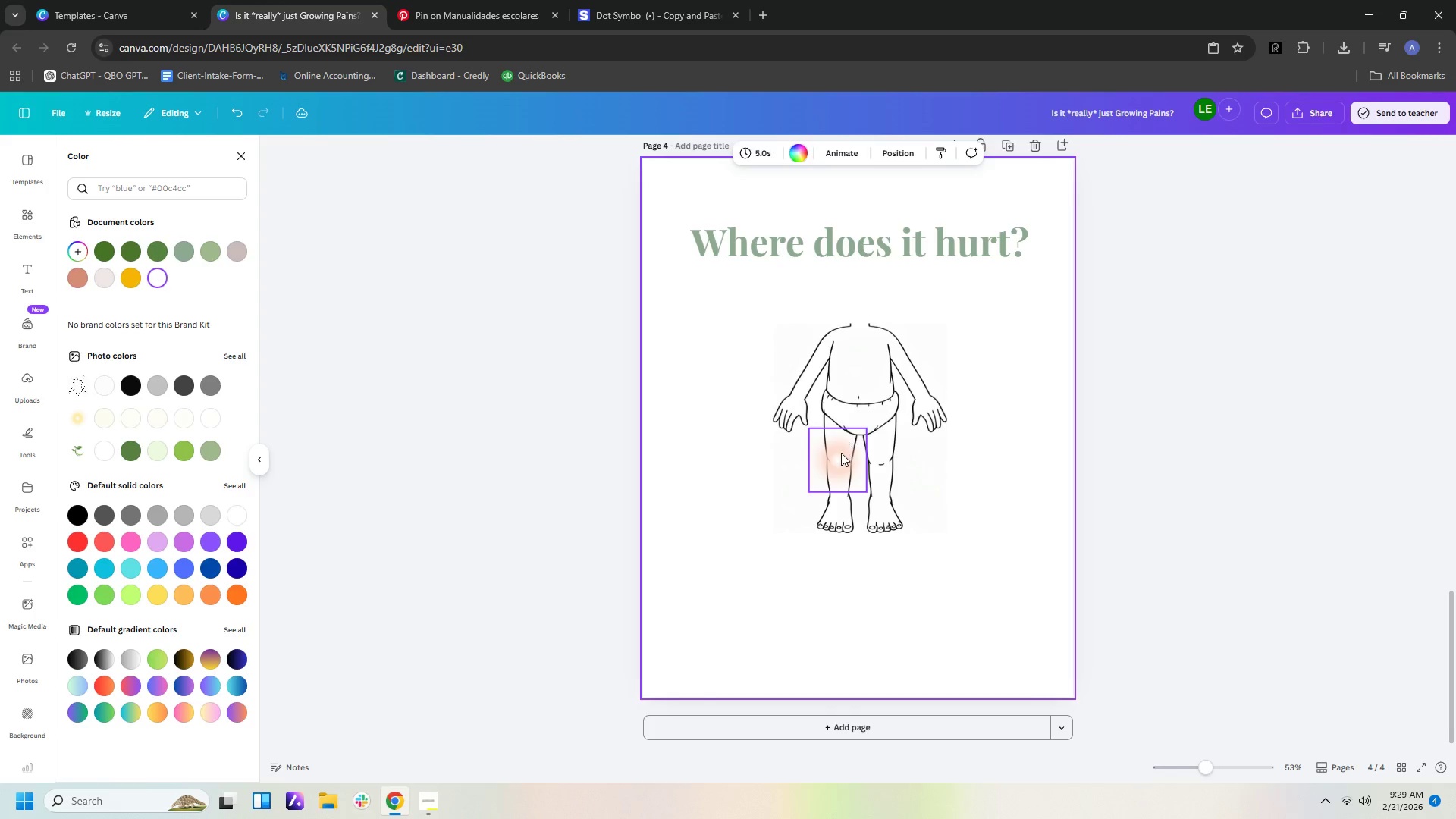 
left_click([841, 453])
 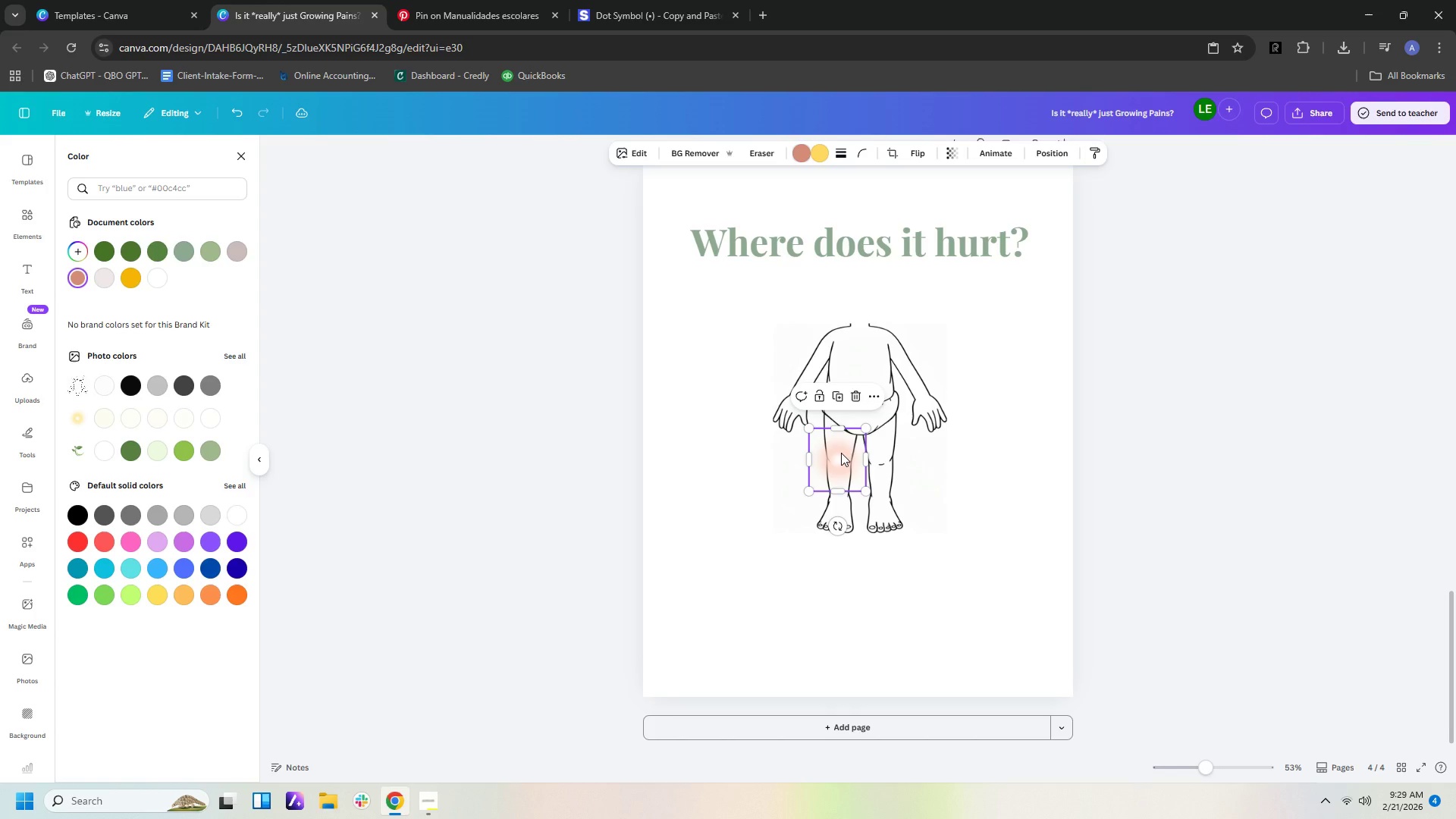 
key(Control+C)
 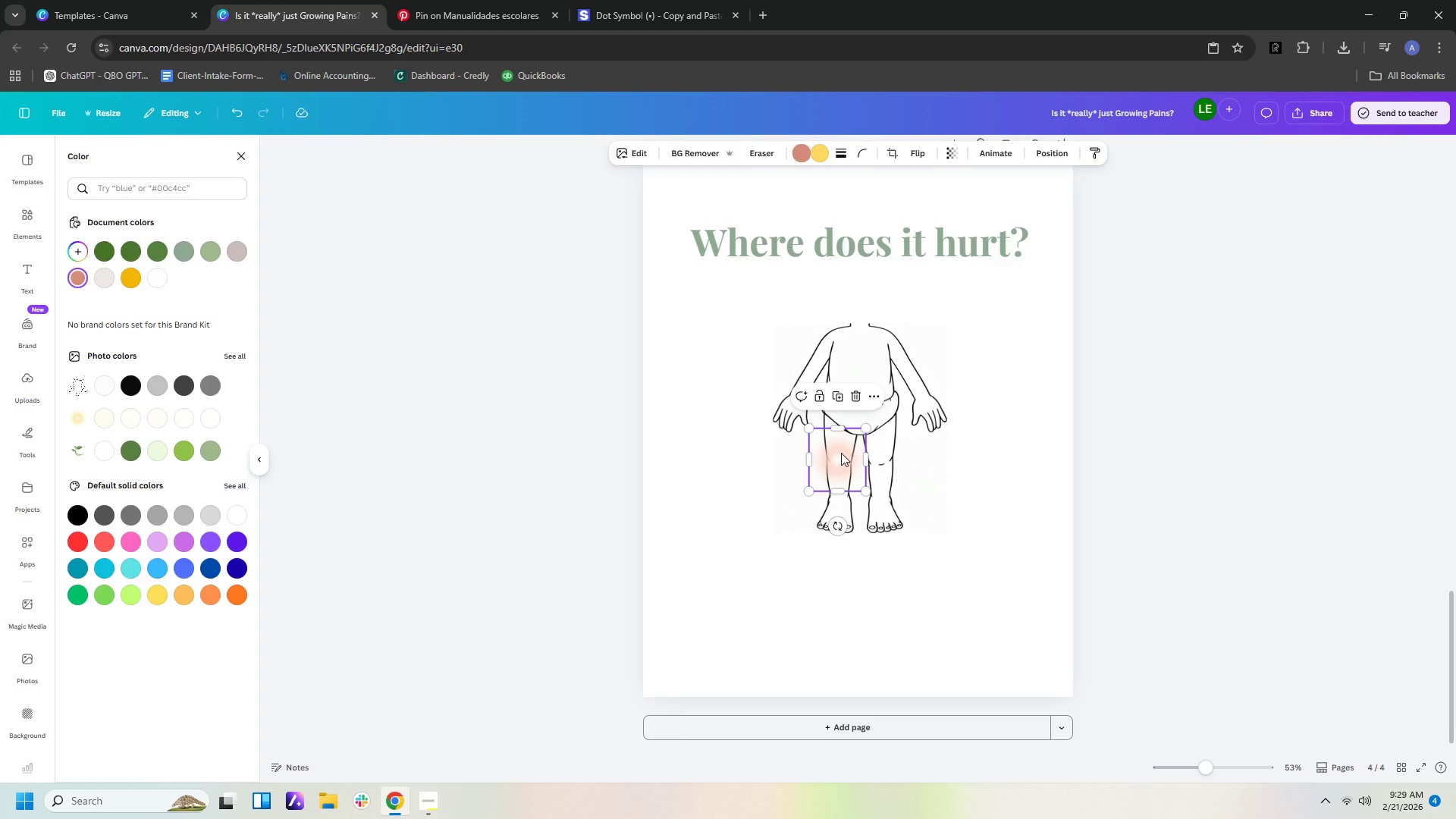 
key(Control+V)
 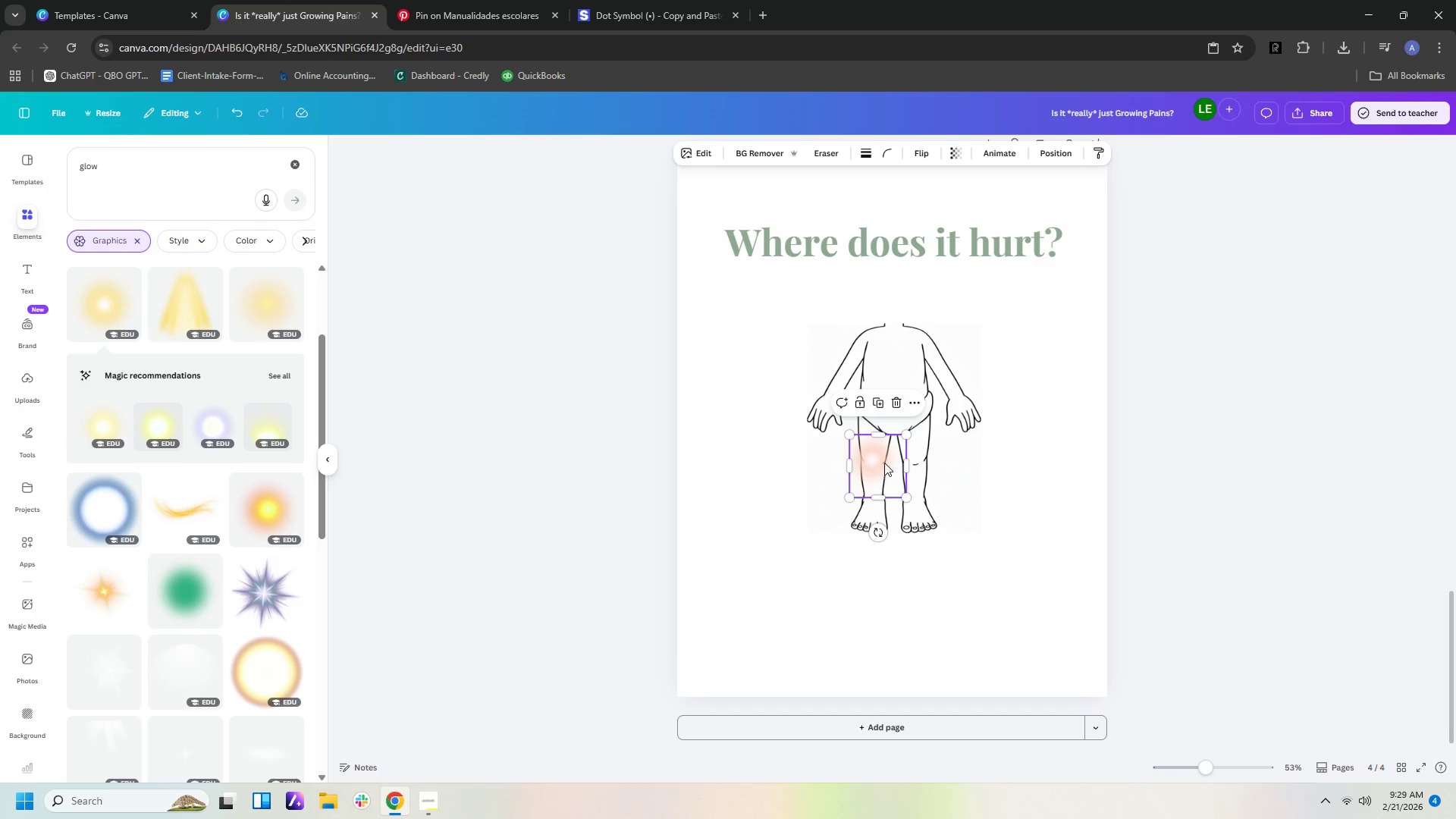 
left_click_drag(start_coordinate=[882, 460], to_coordinate=[920, 461])
 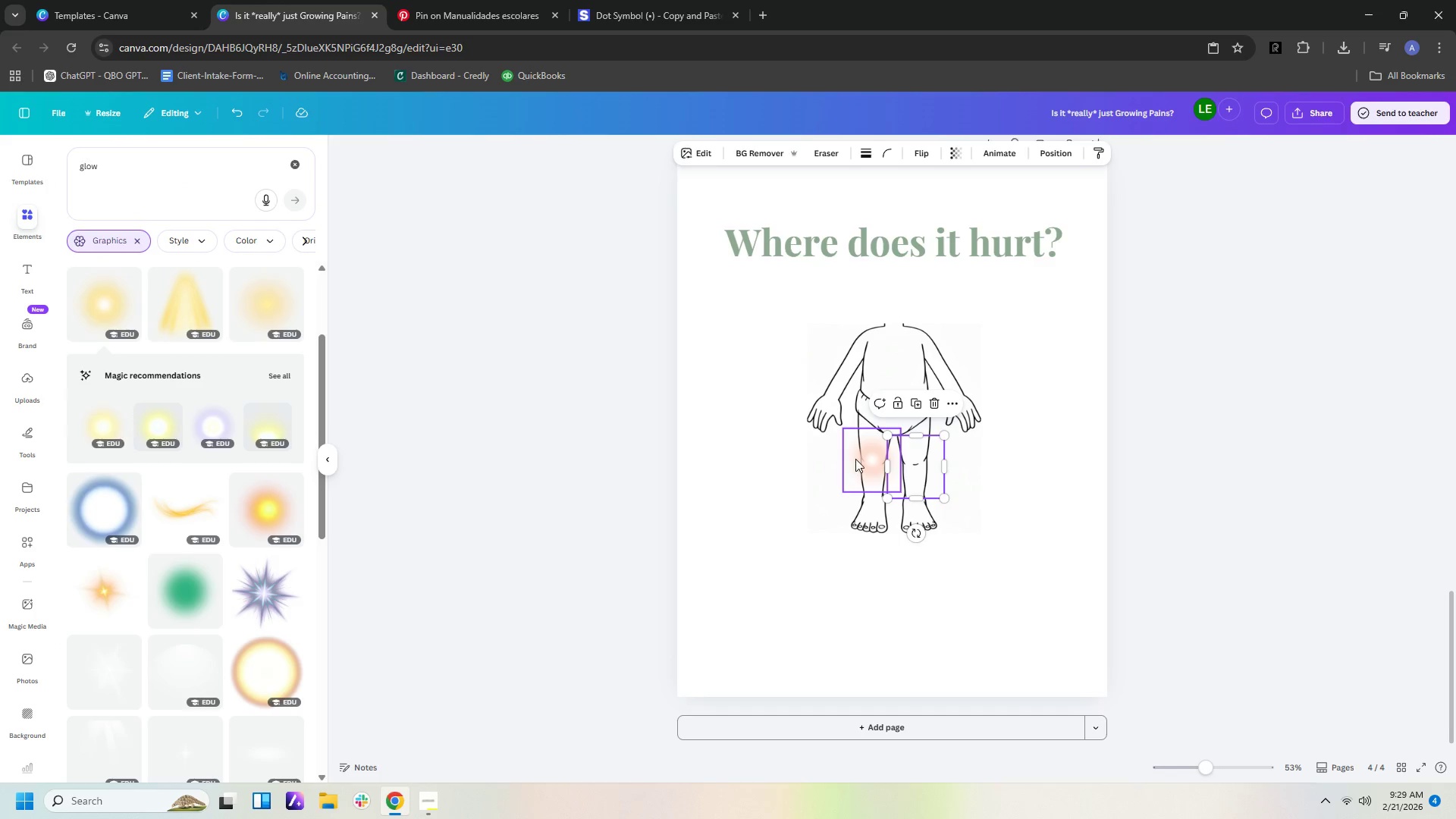 
left_click_drag(start_coordinate=[862, 457], to_coordinate=[906, 457])
 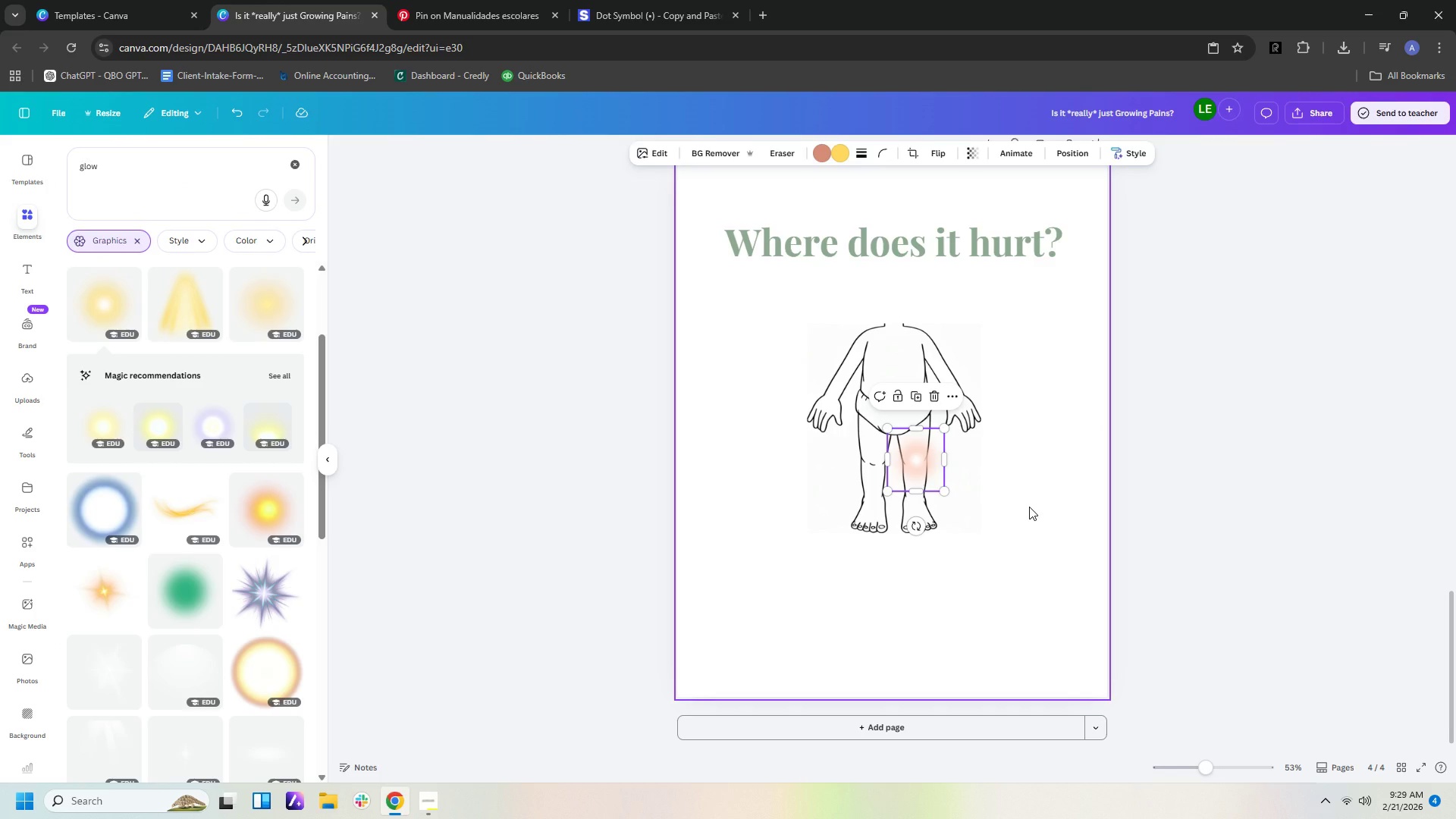 
key(Control+C)
 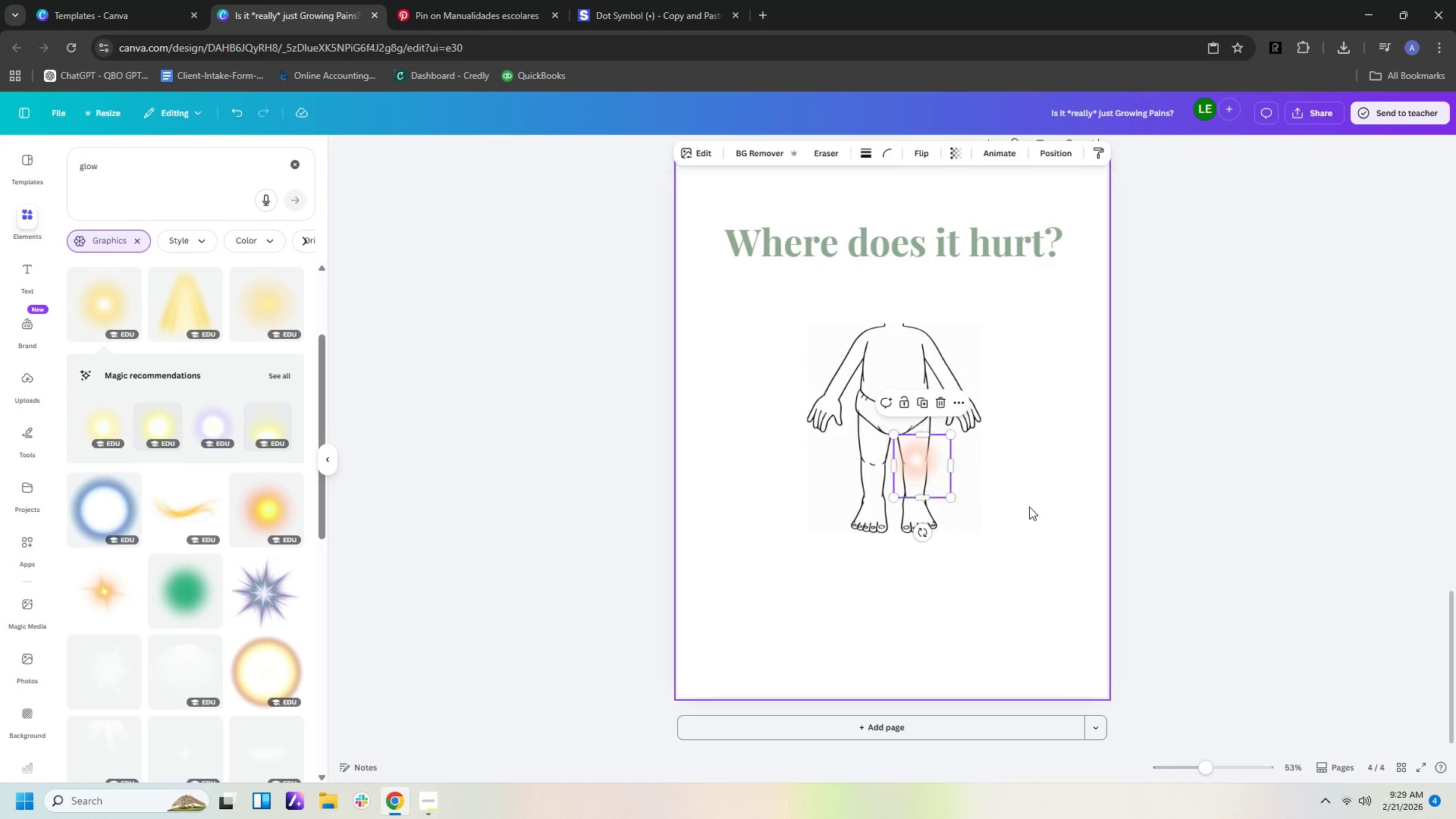 
key(Control+V)
 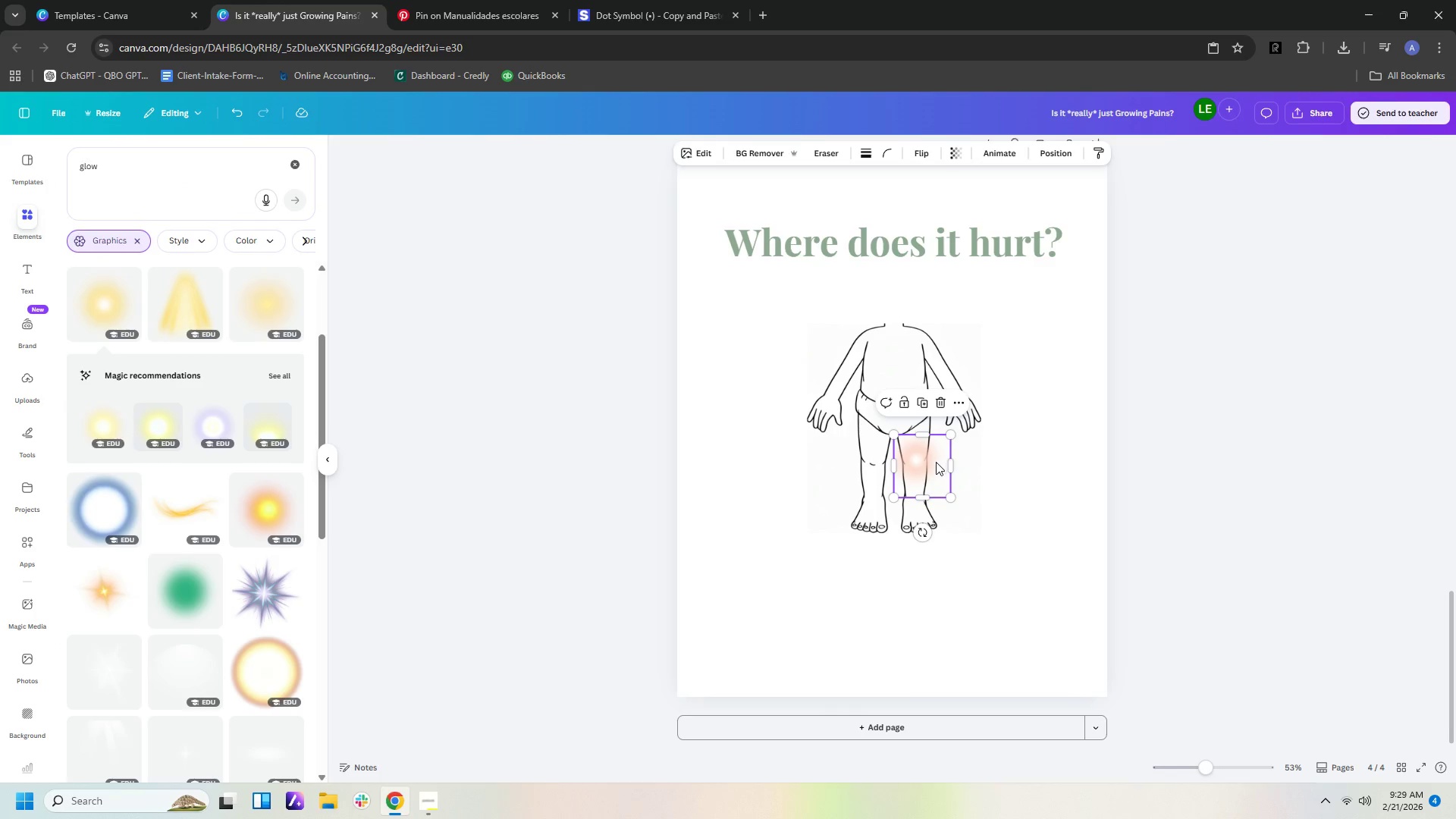 
left_click_drag(start_coordinate=[930, 467], to_coordinate=[869, 468])
 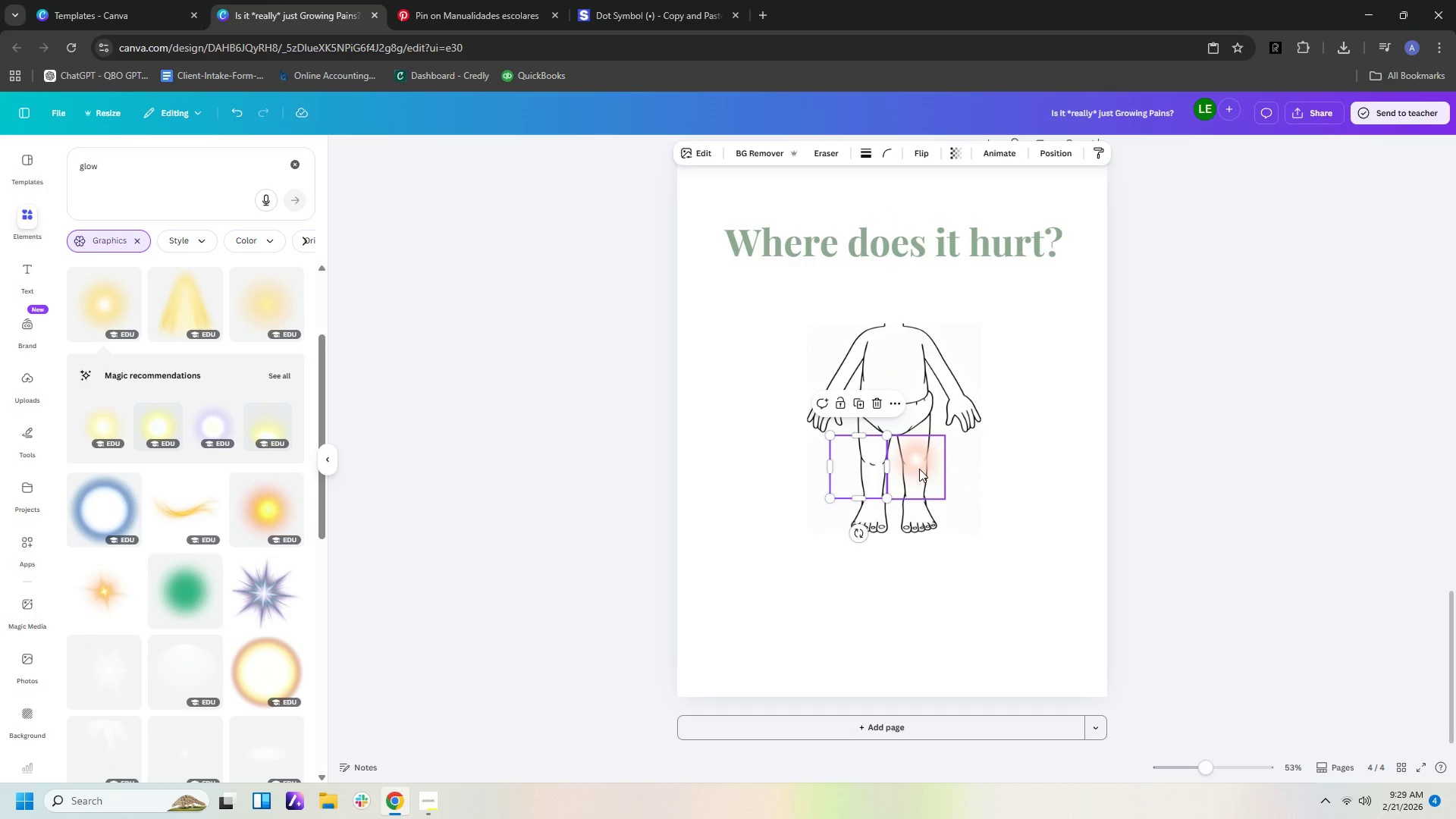 
left_click_drag(start_coordinate=[919, 469], to_coordinate=[895, 540])
 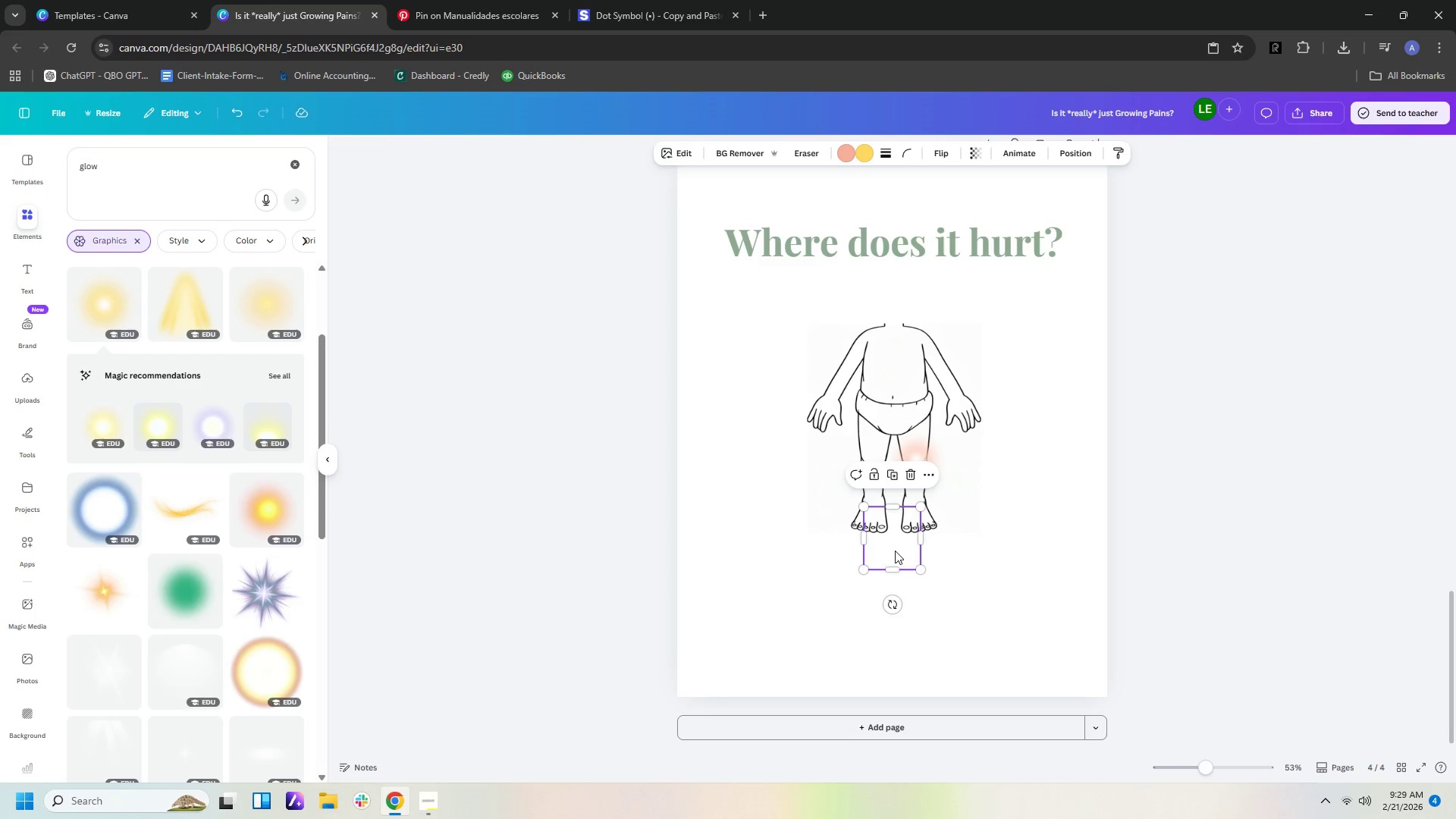 
left_click_drag(start_coordinate=[894, 545], to_coordinate=[930, 419])
 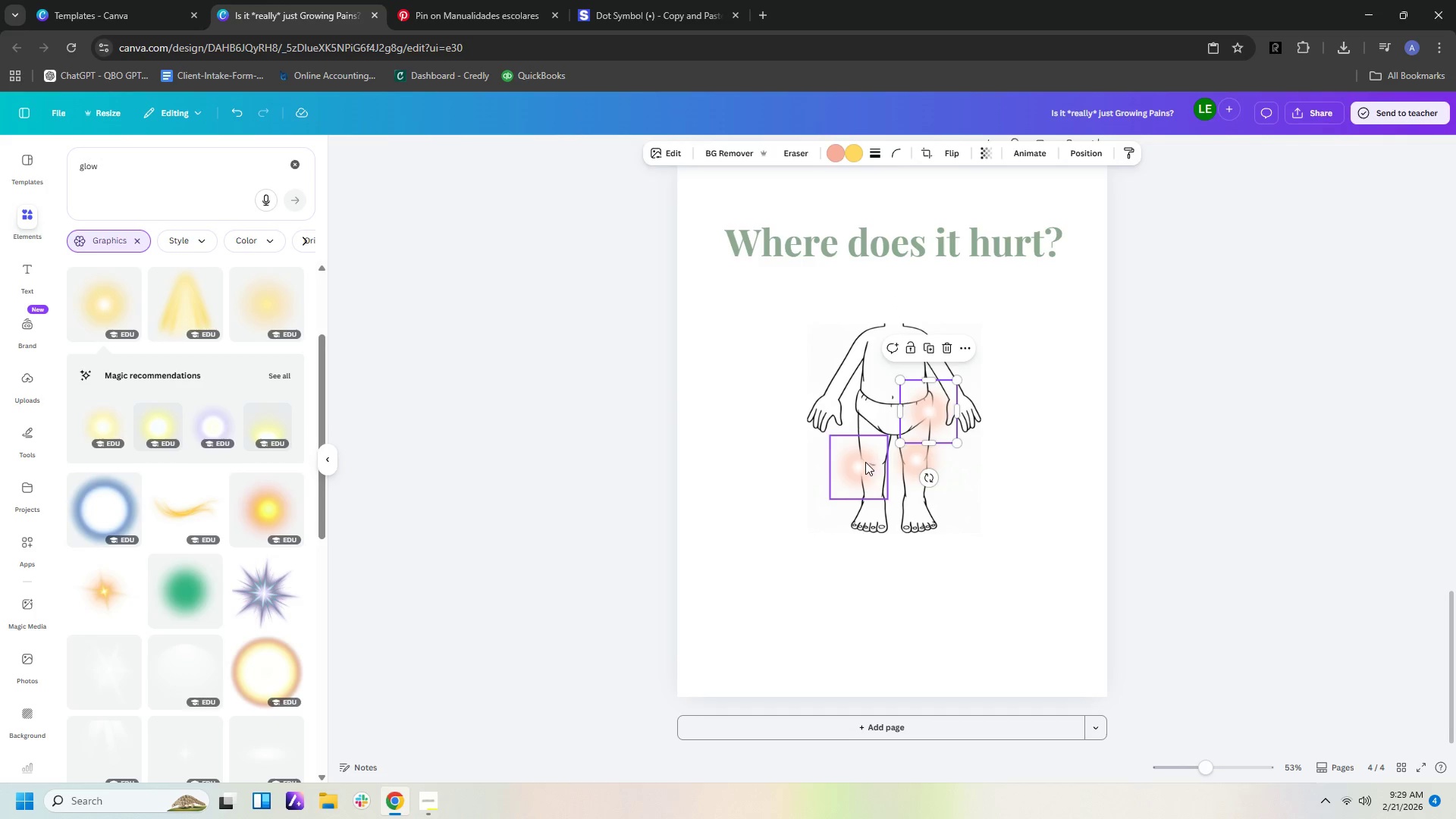 
left_click_drag(start_coordinate=[865, 462], to_coordinate=[877, 457])
 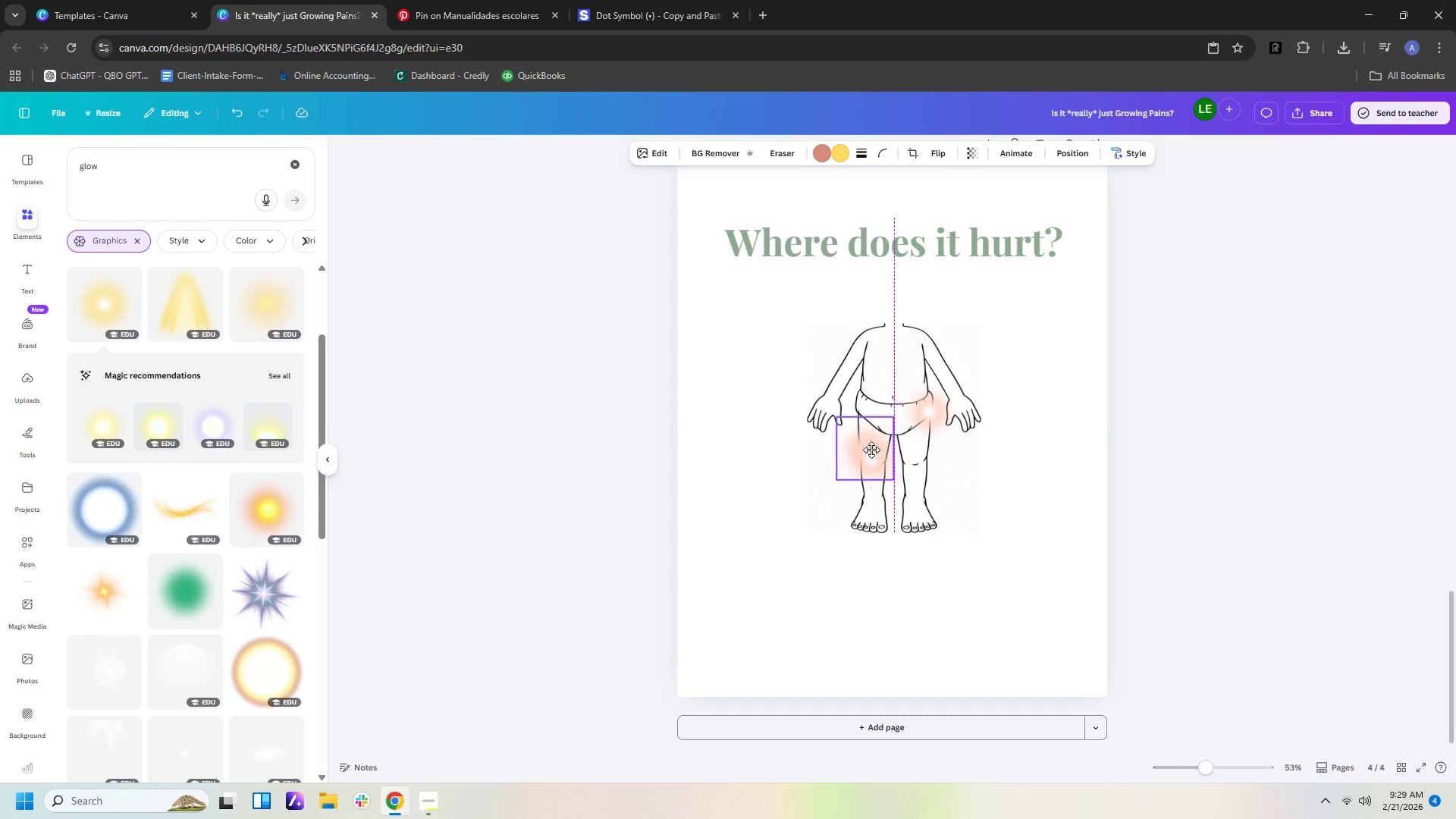 
mouse_move([921, 467])
 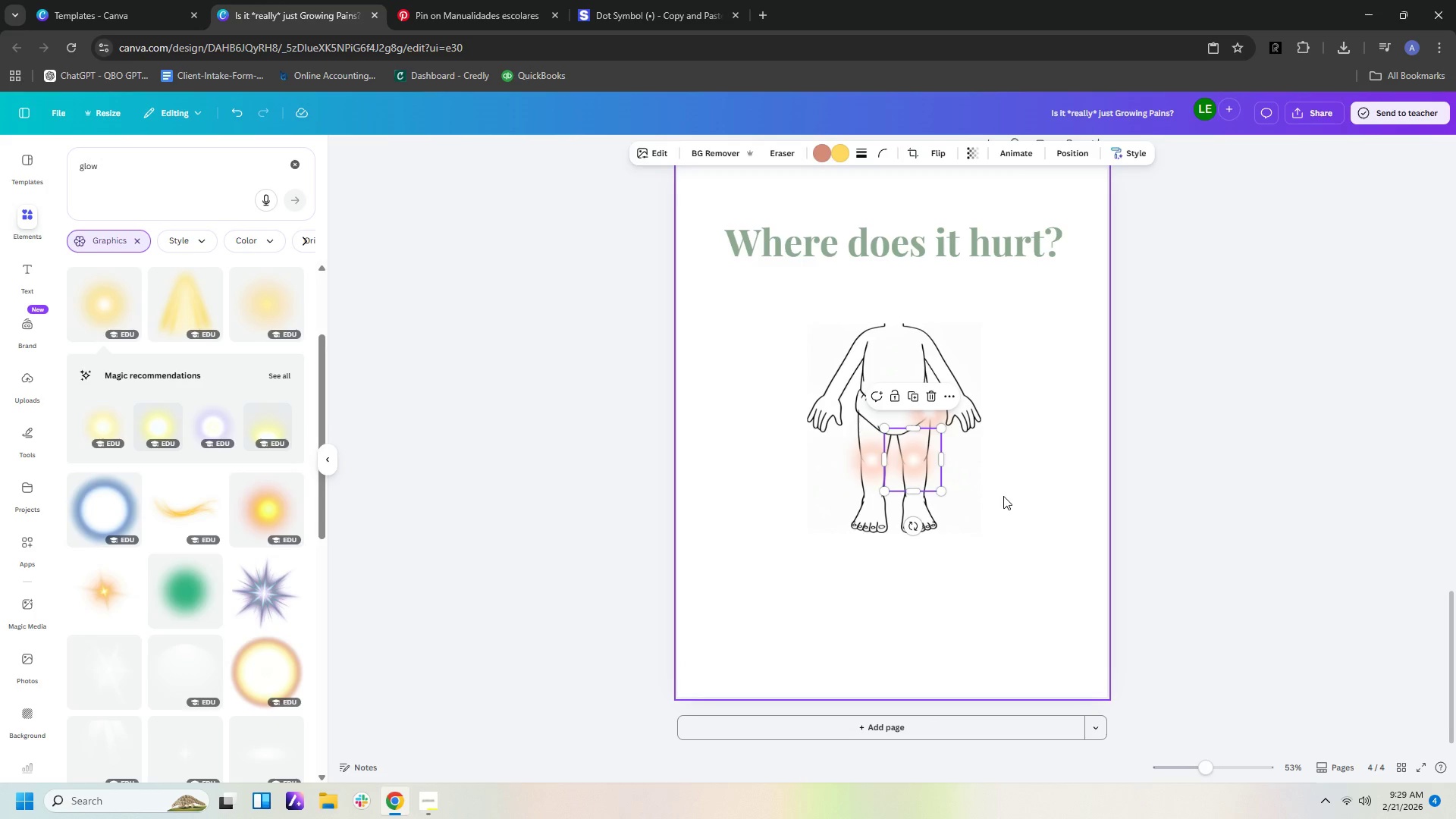 
left_click([1003, 496])
 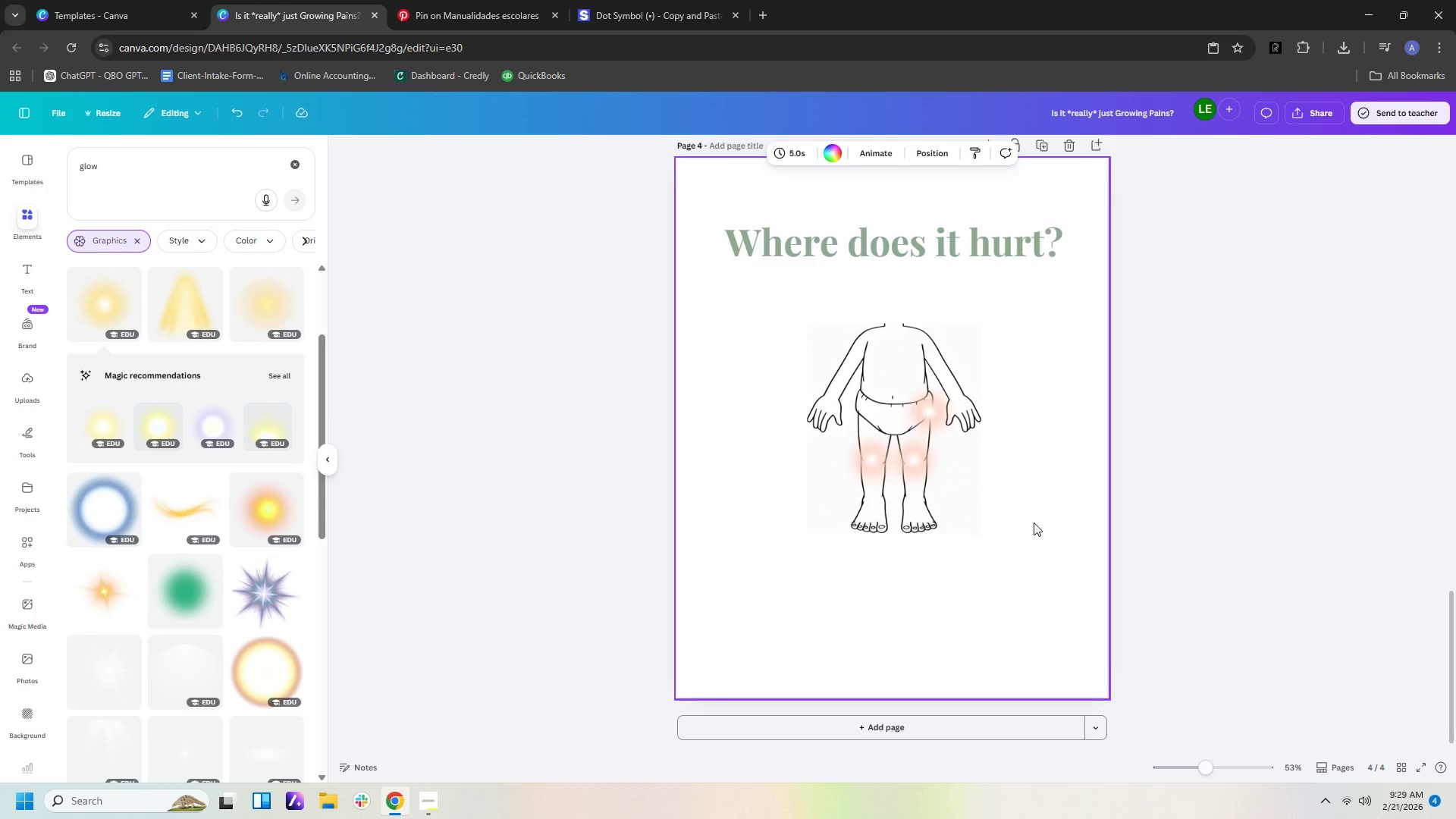 
left_click([479, 18])
 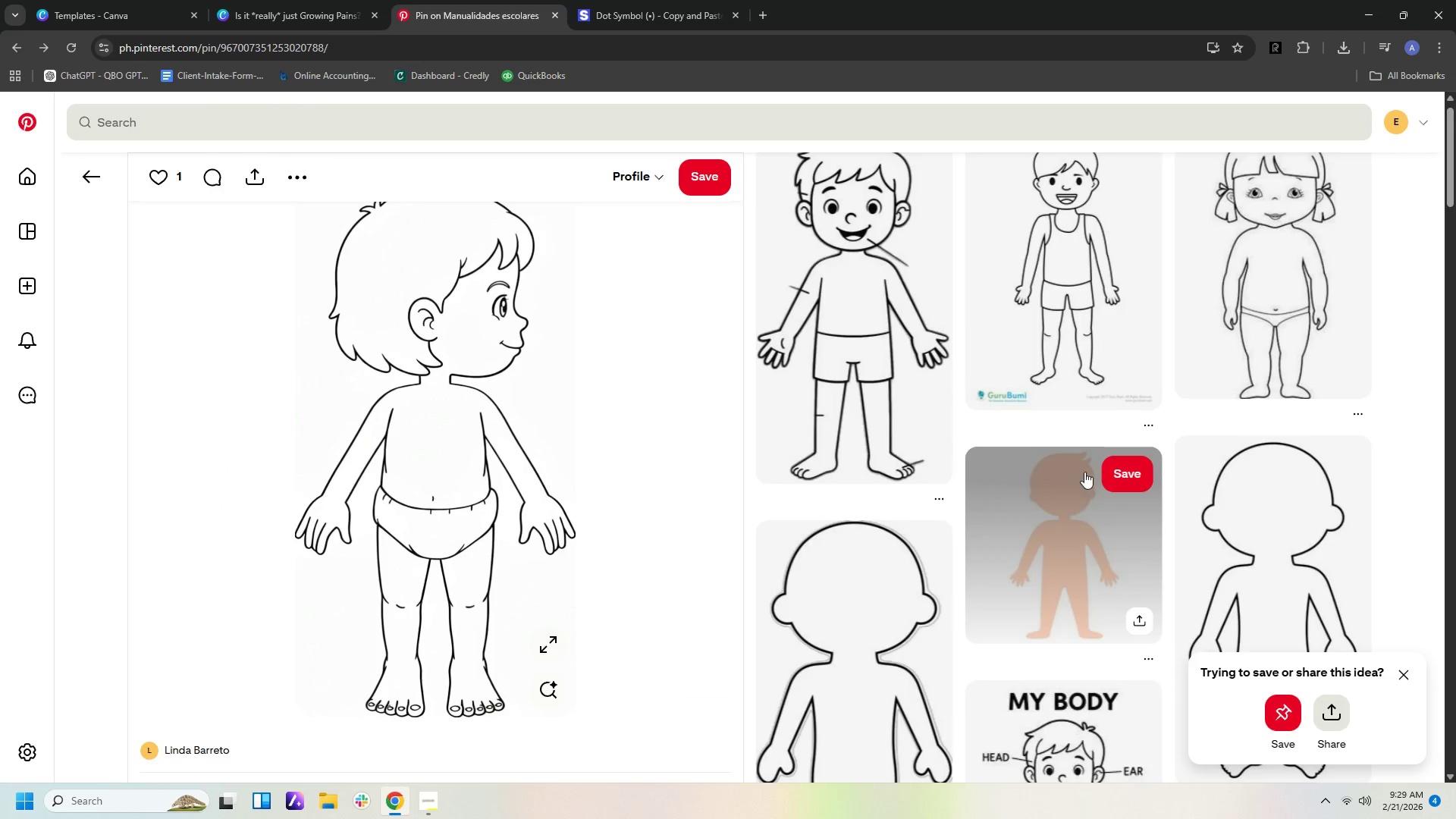 
scroll: coordinate [1104, 460], scroll_direction: down, amount: 36.0
 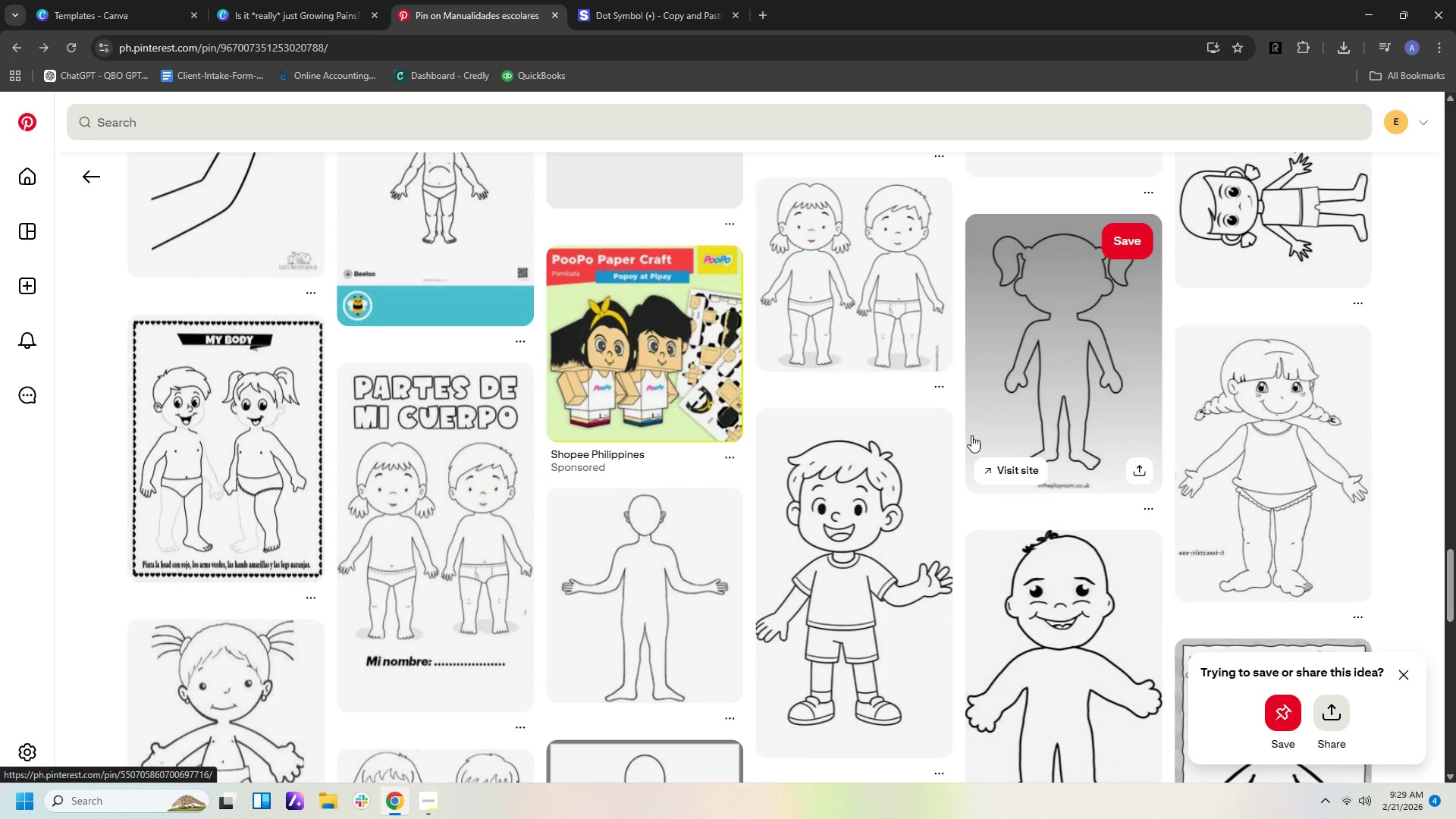 
left_click([898, 303])
 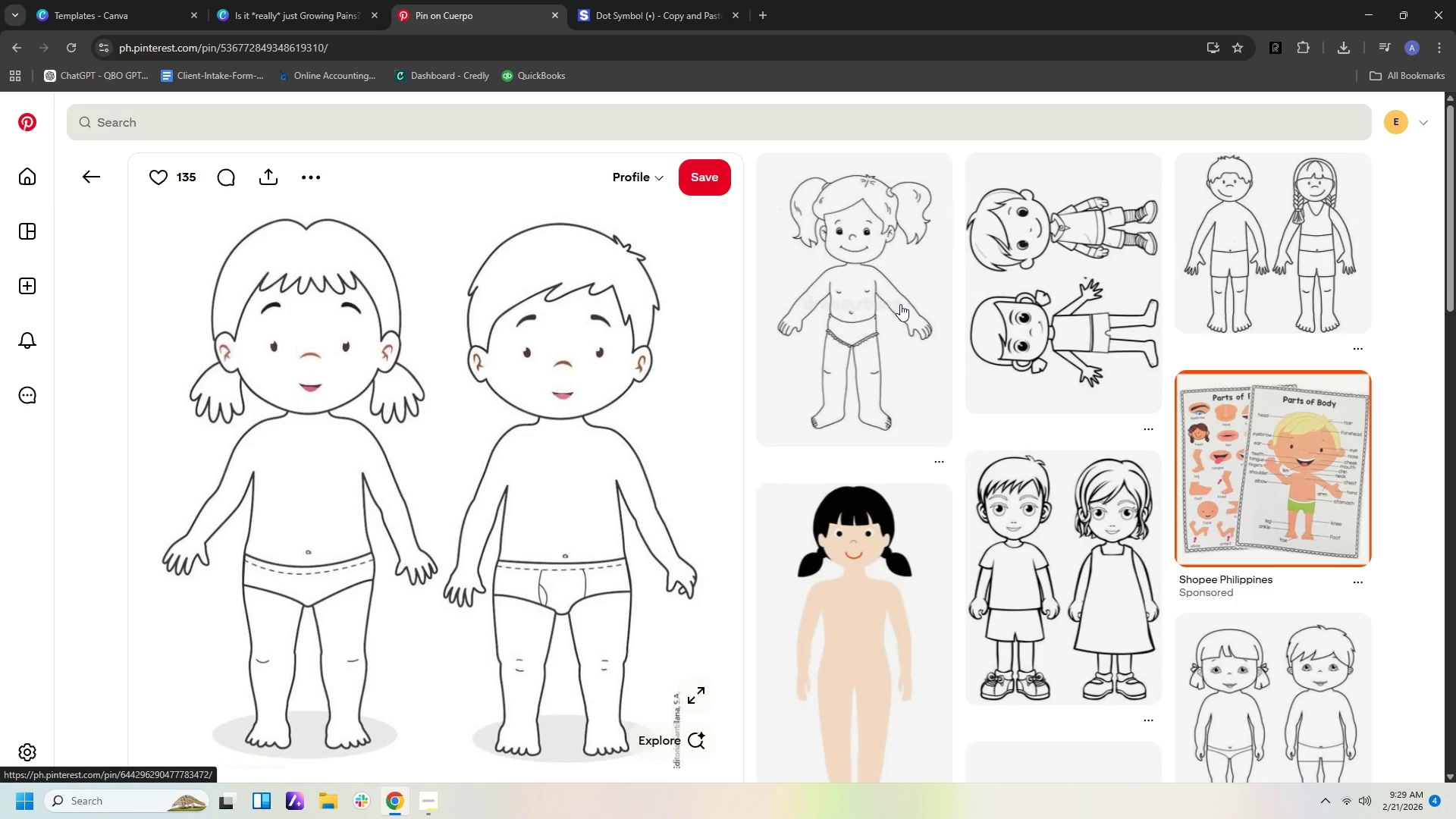 
scroll: coordinate [901, 306], scroll_direction: down, amount: 8.0
 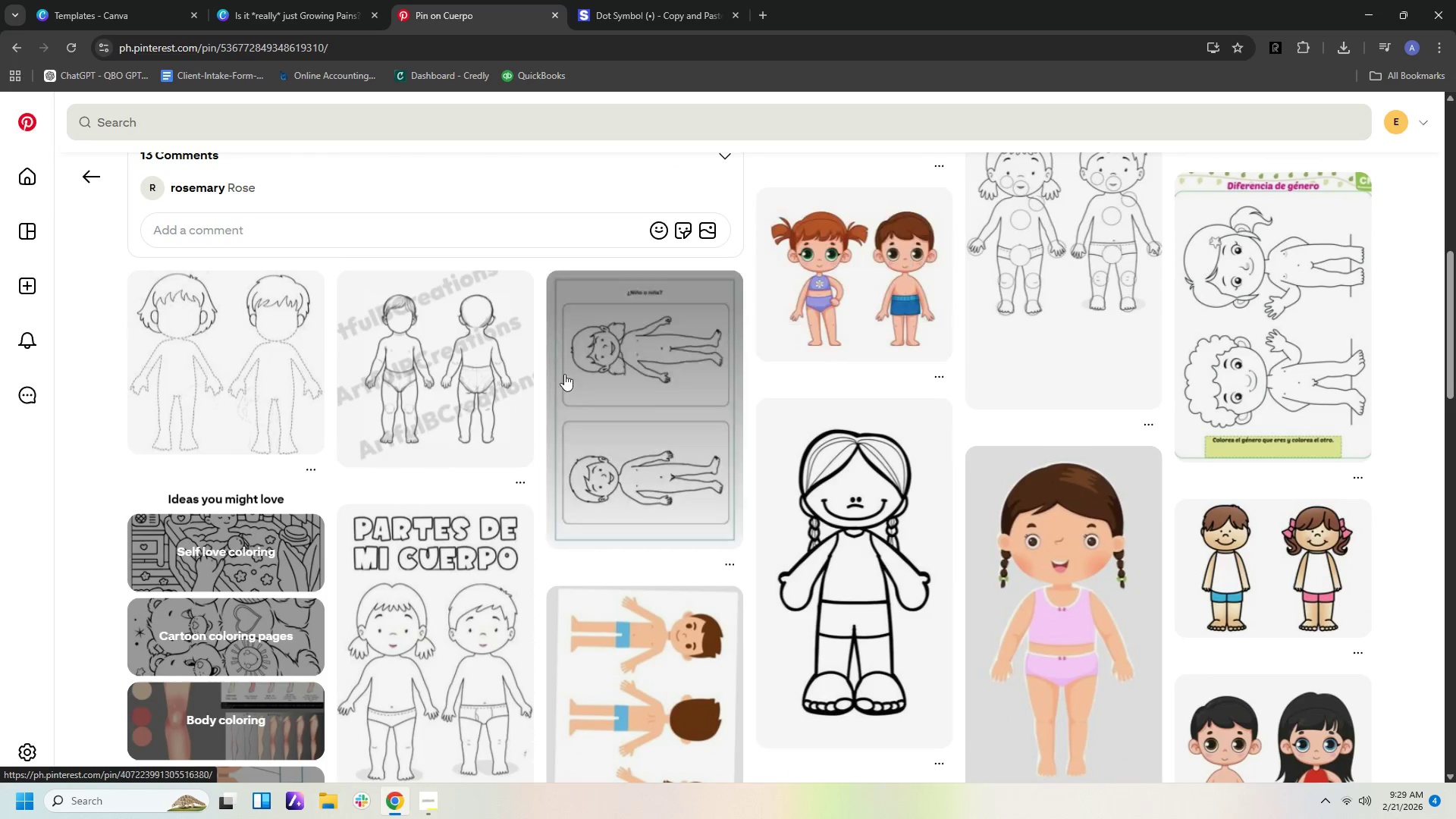 
left_click([411, 369])
 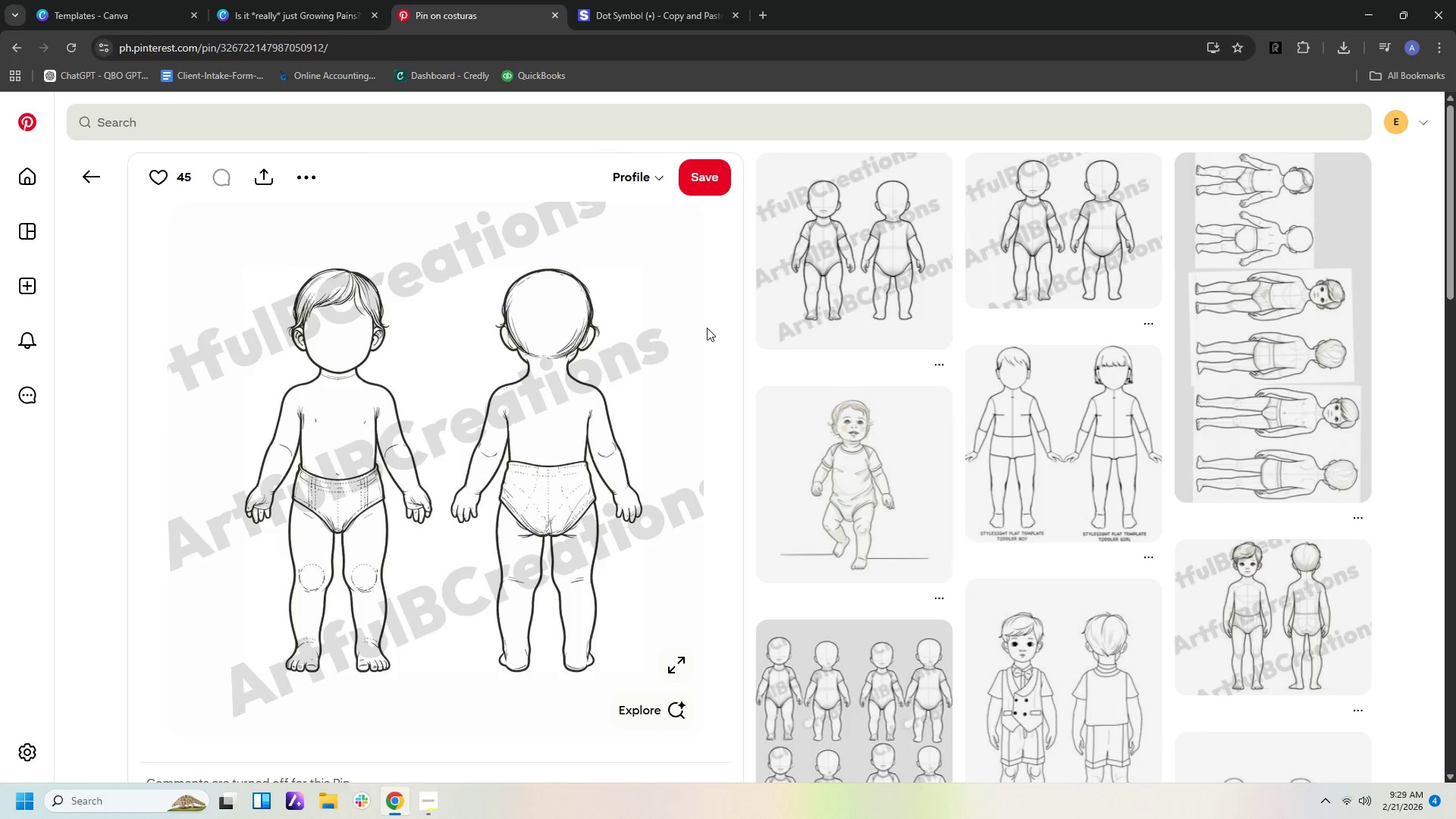 
wait(5.23)
 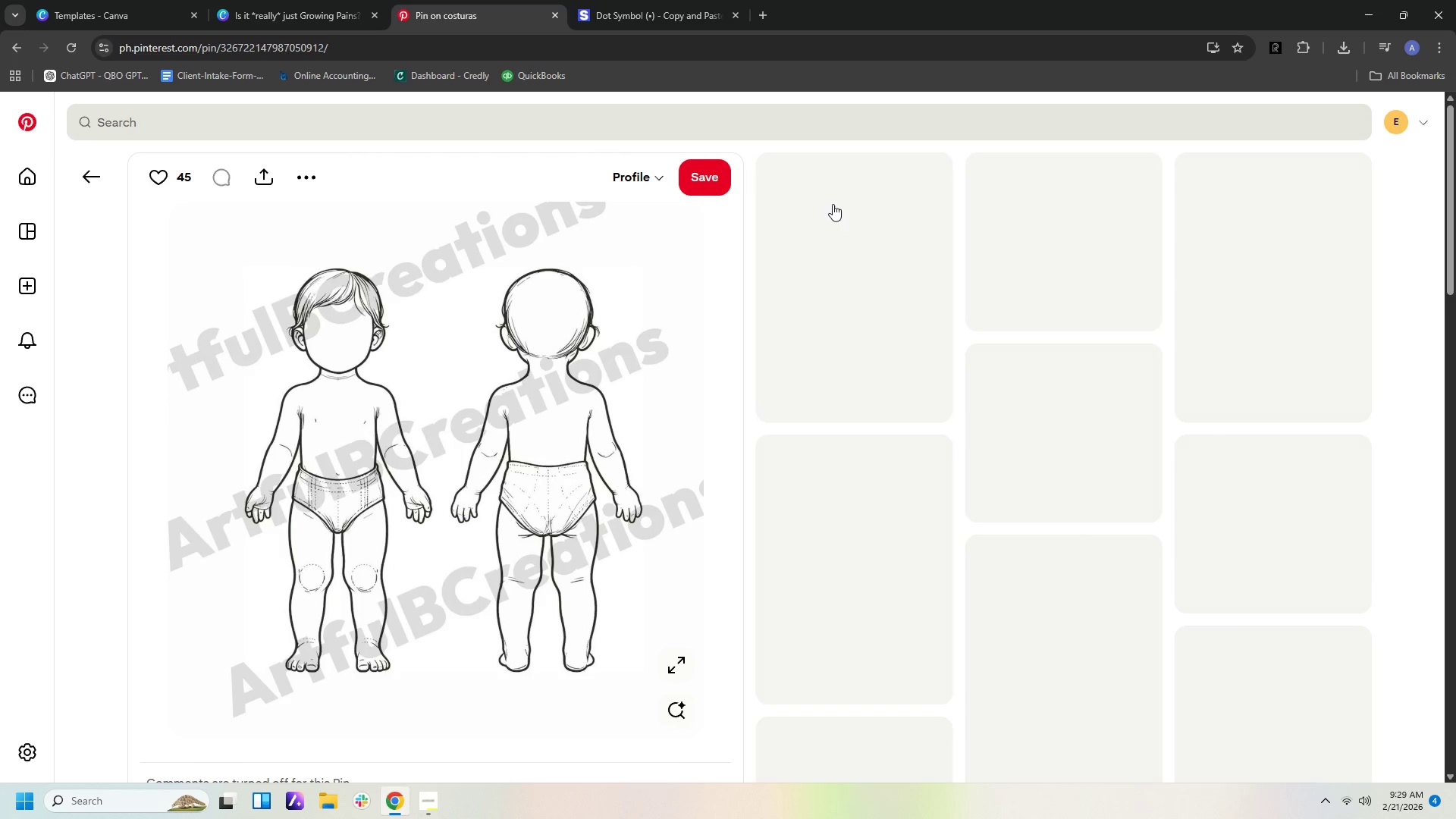 
scroll: coordinate [989, 277], scroll_direction: down, amount: 11.0
 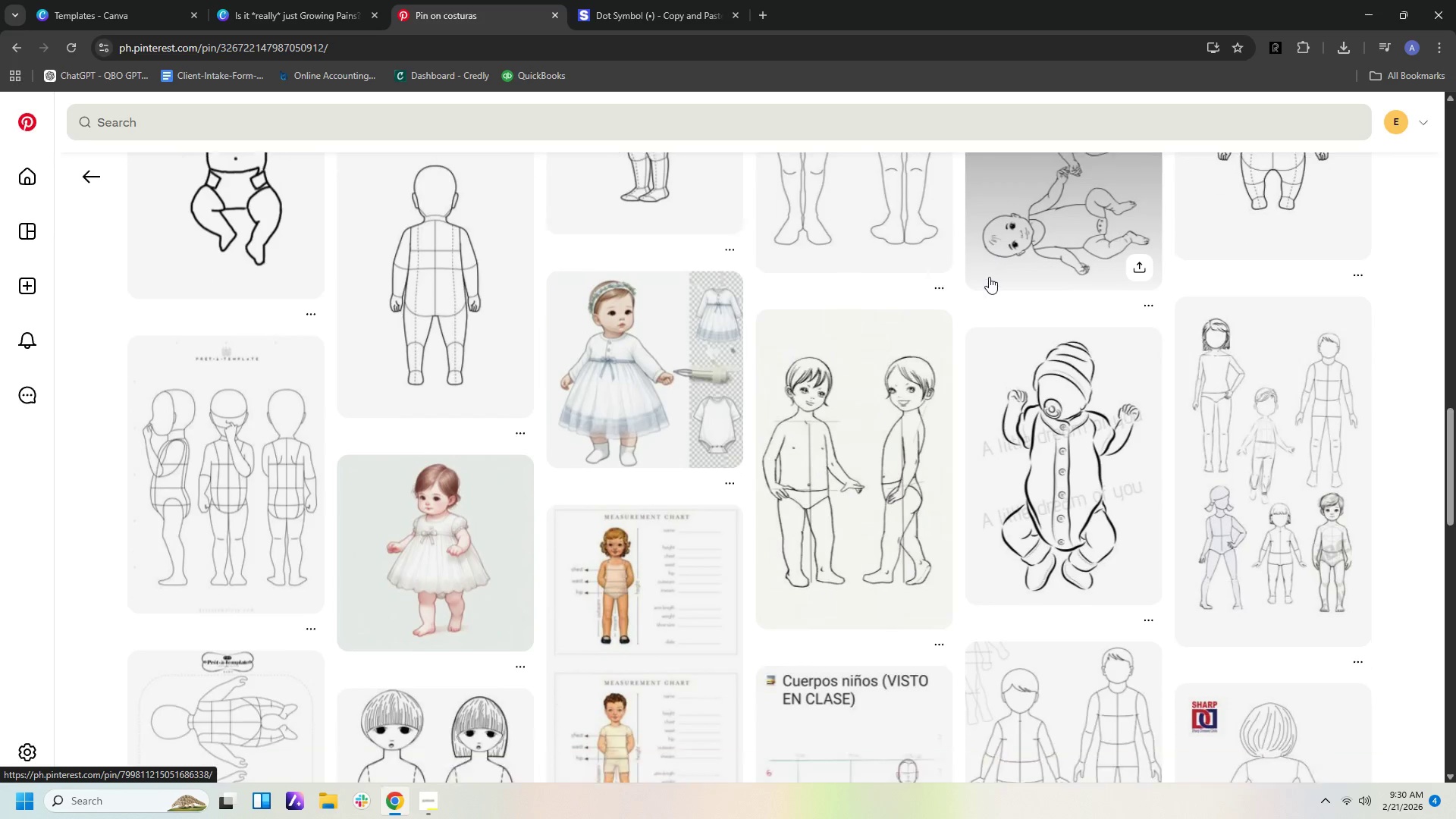 
left_click([869, 429])
 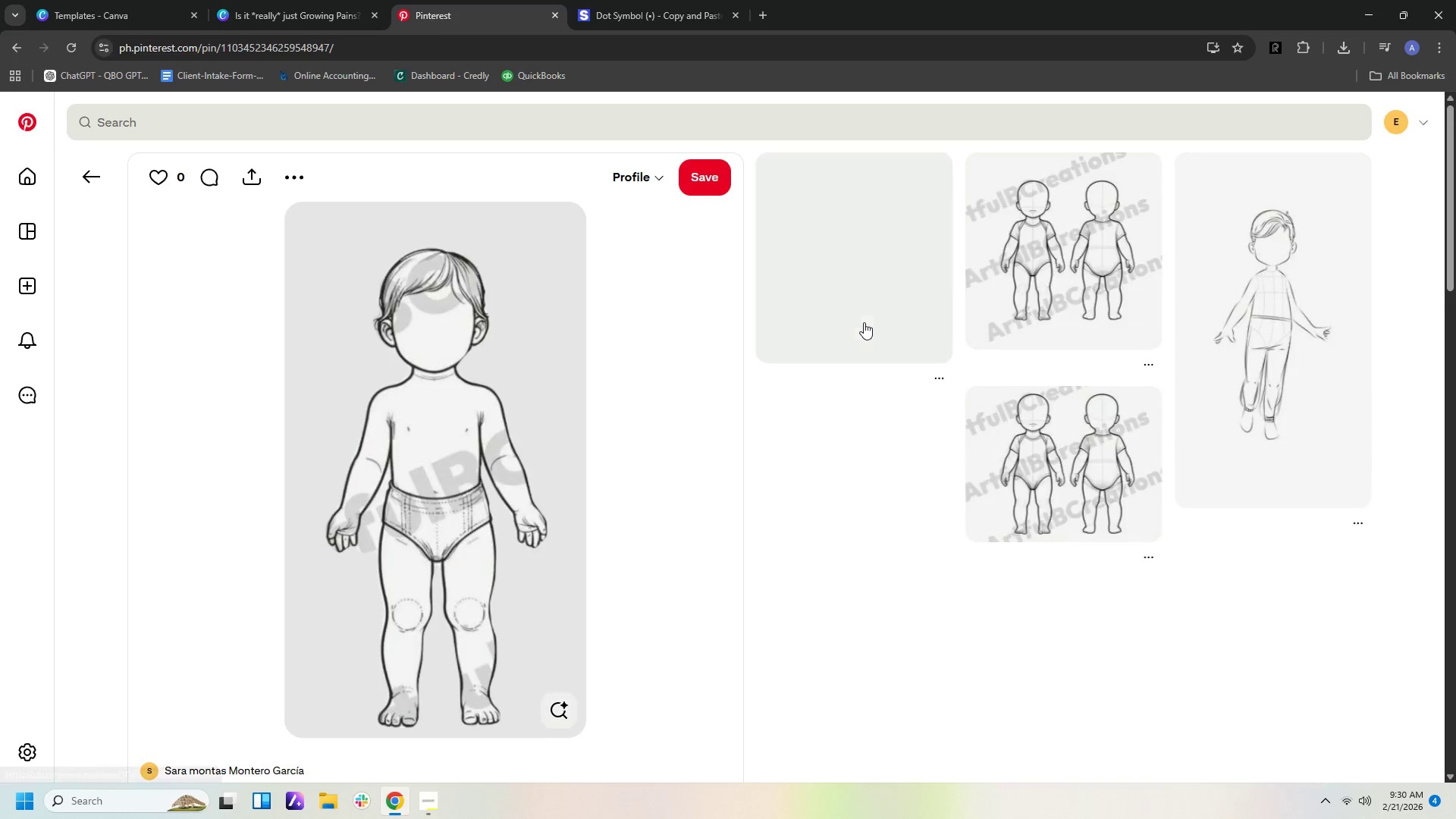 
wait(6.17)
 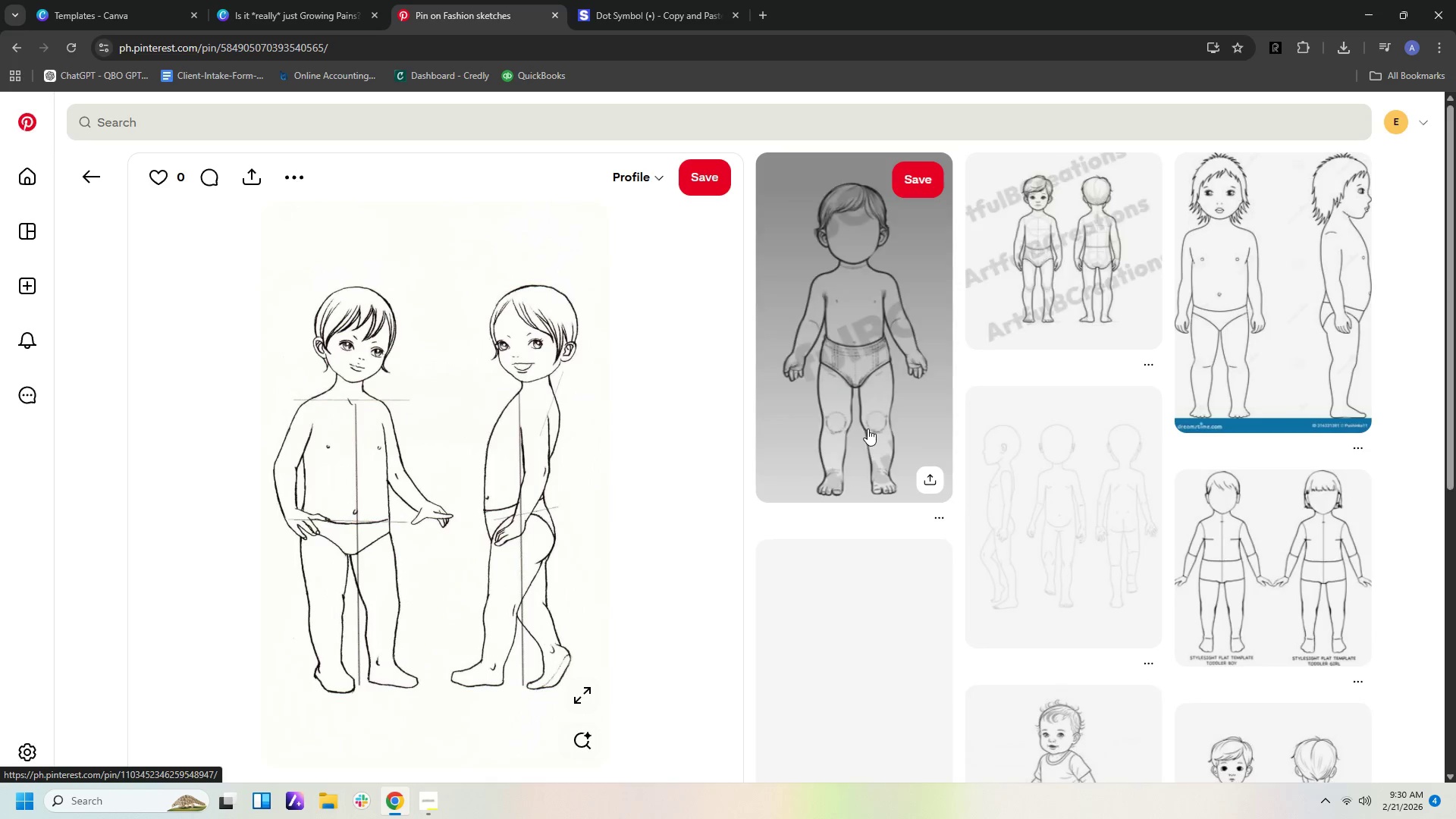 
scroll: coordinate [1255, 347], scroll_direction: down, amount: 7.0
 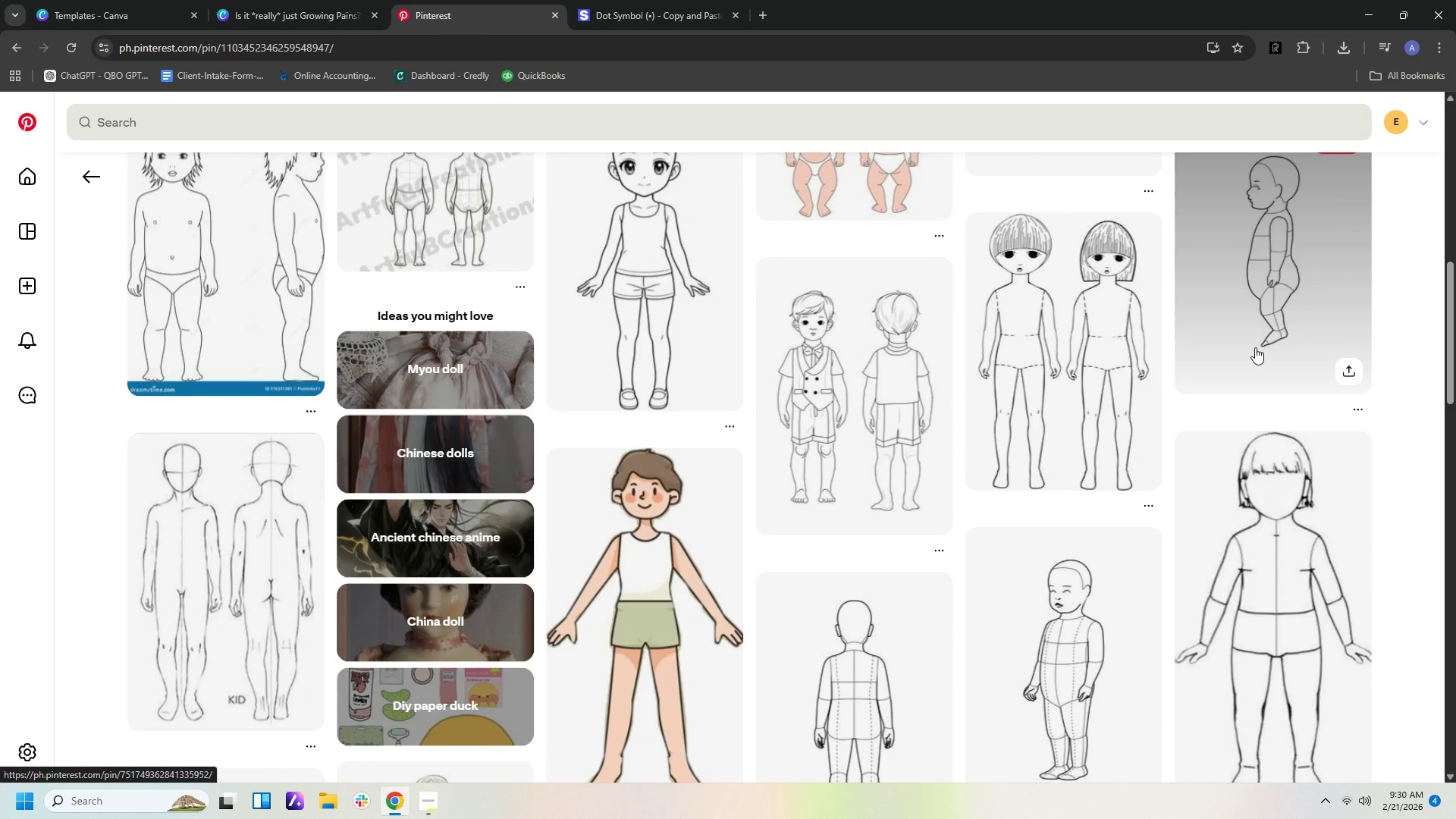 
scroll: coordinate [1255, 347], scroll_direction: up, amount: 2.0
 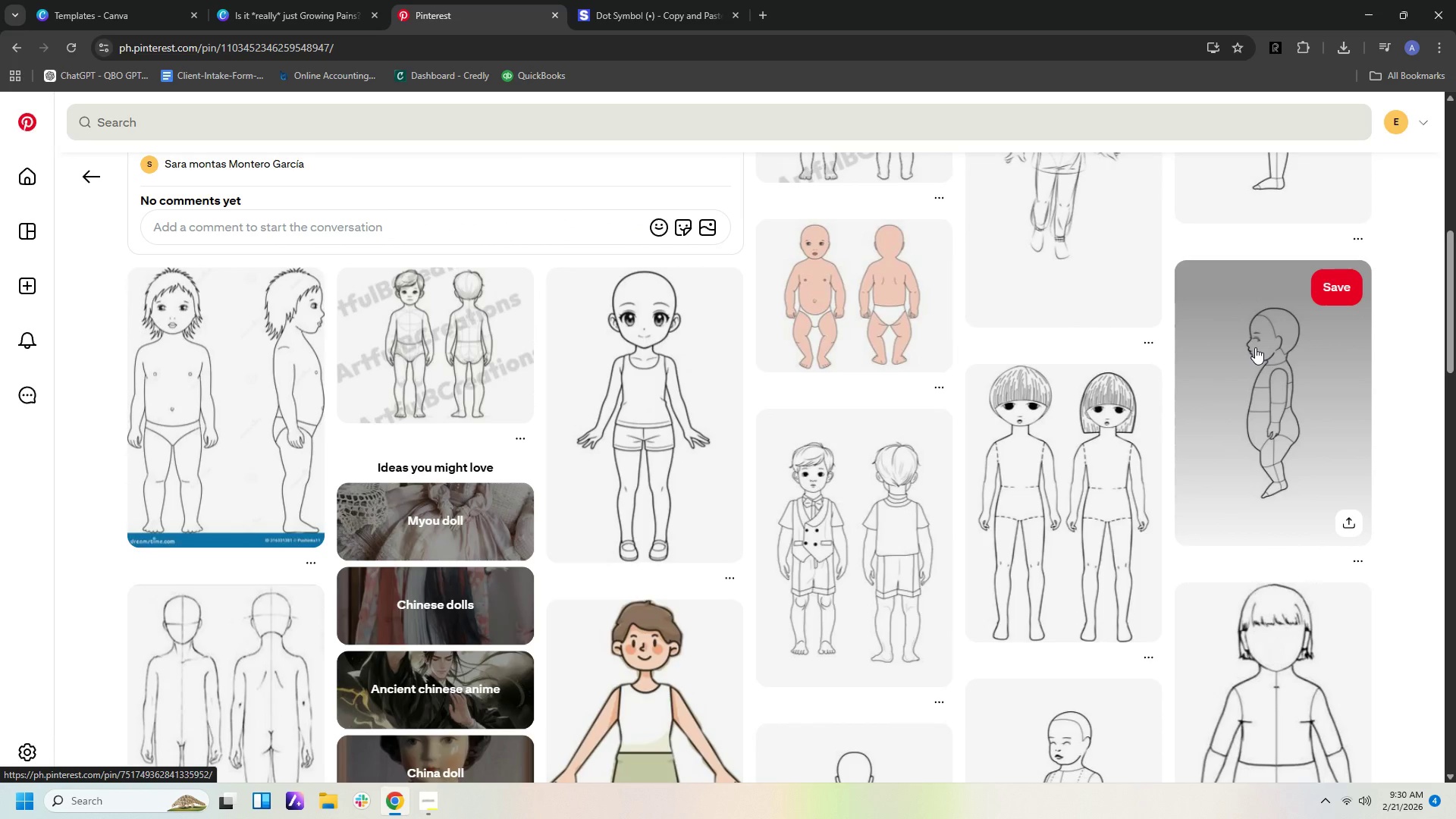 
scroll: coordinate [1253, 350], scroll_direction: down, amount: 24.0
 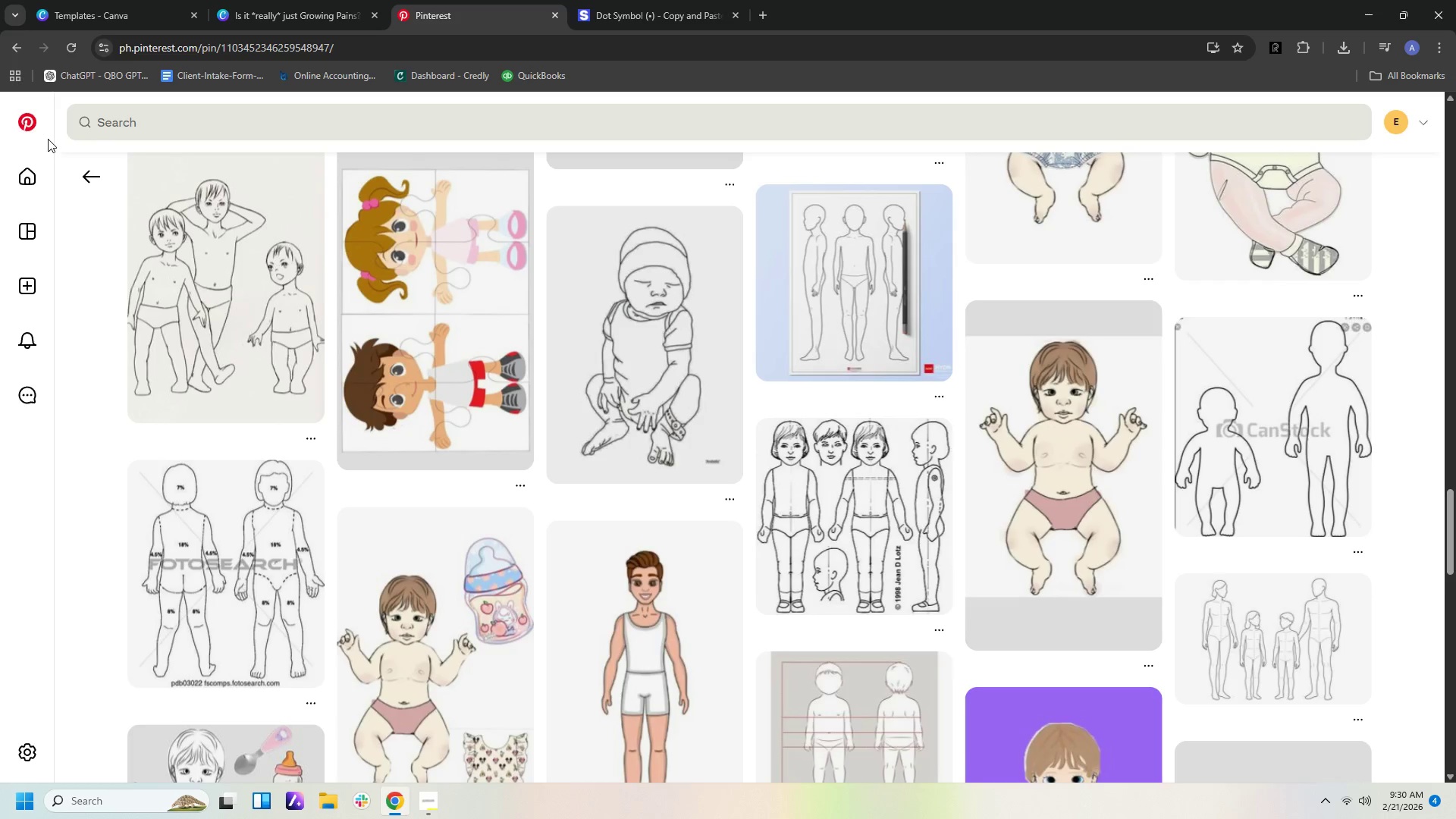 
left_click([94, 178])
 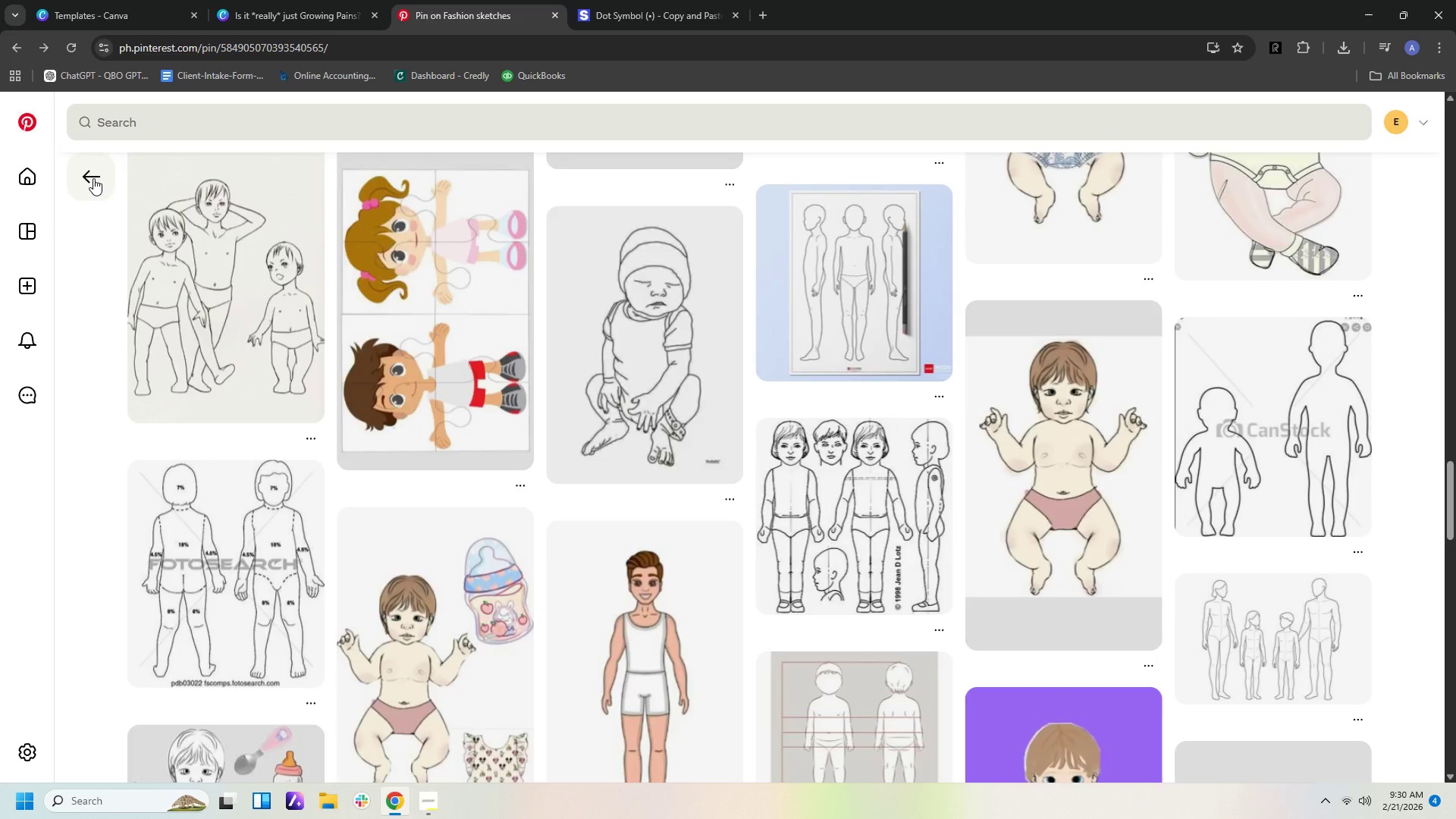 
left_click([93, 178])
 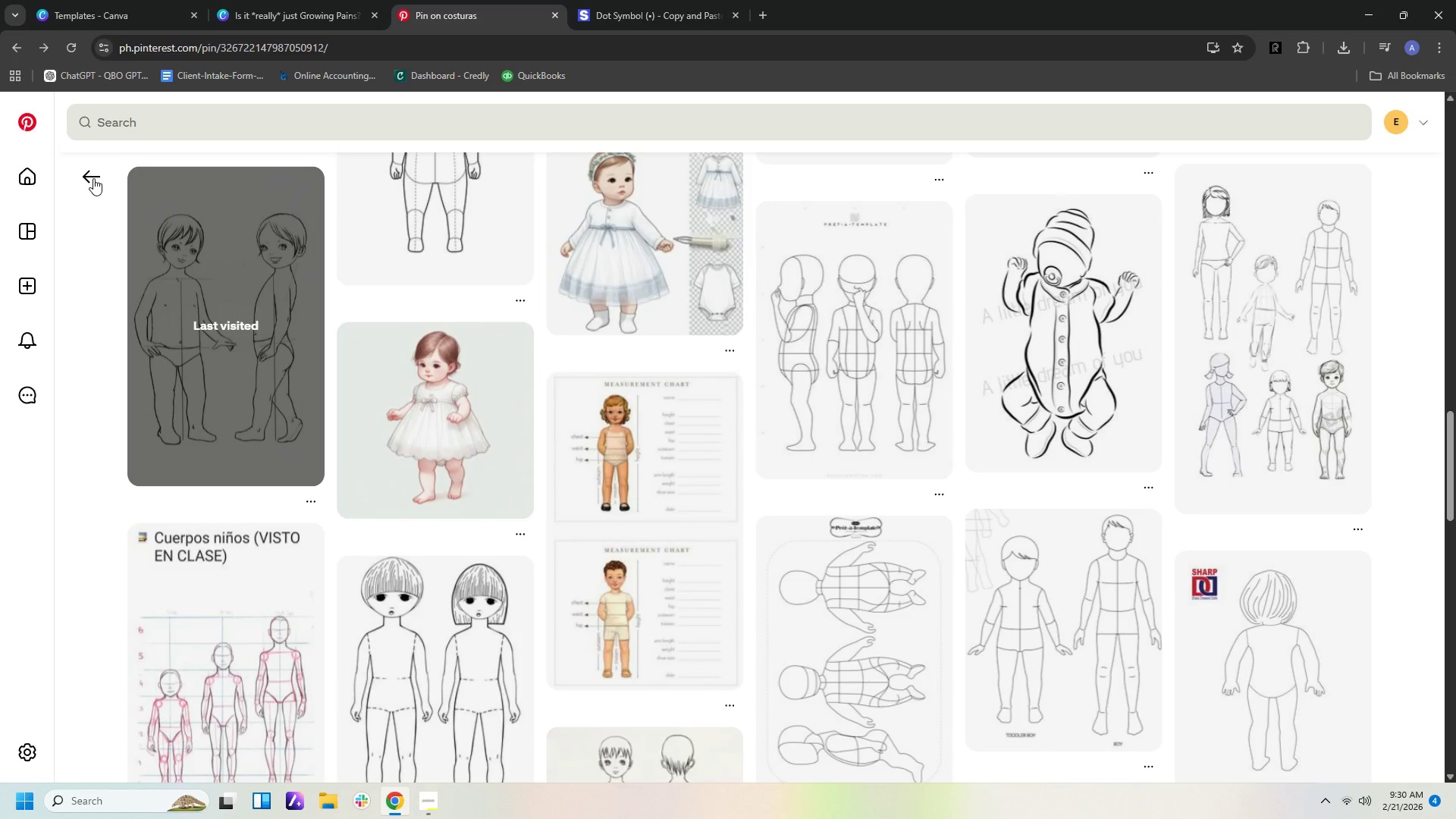 
left_click([93, 178])
 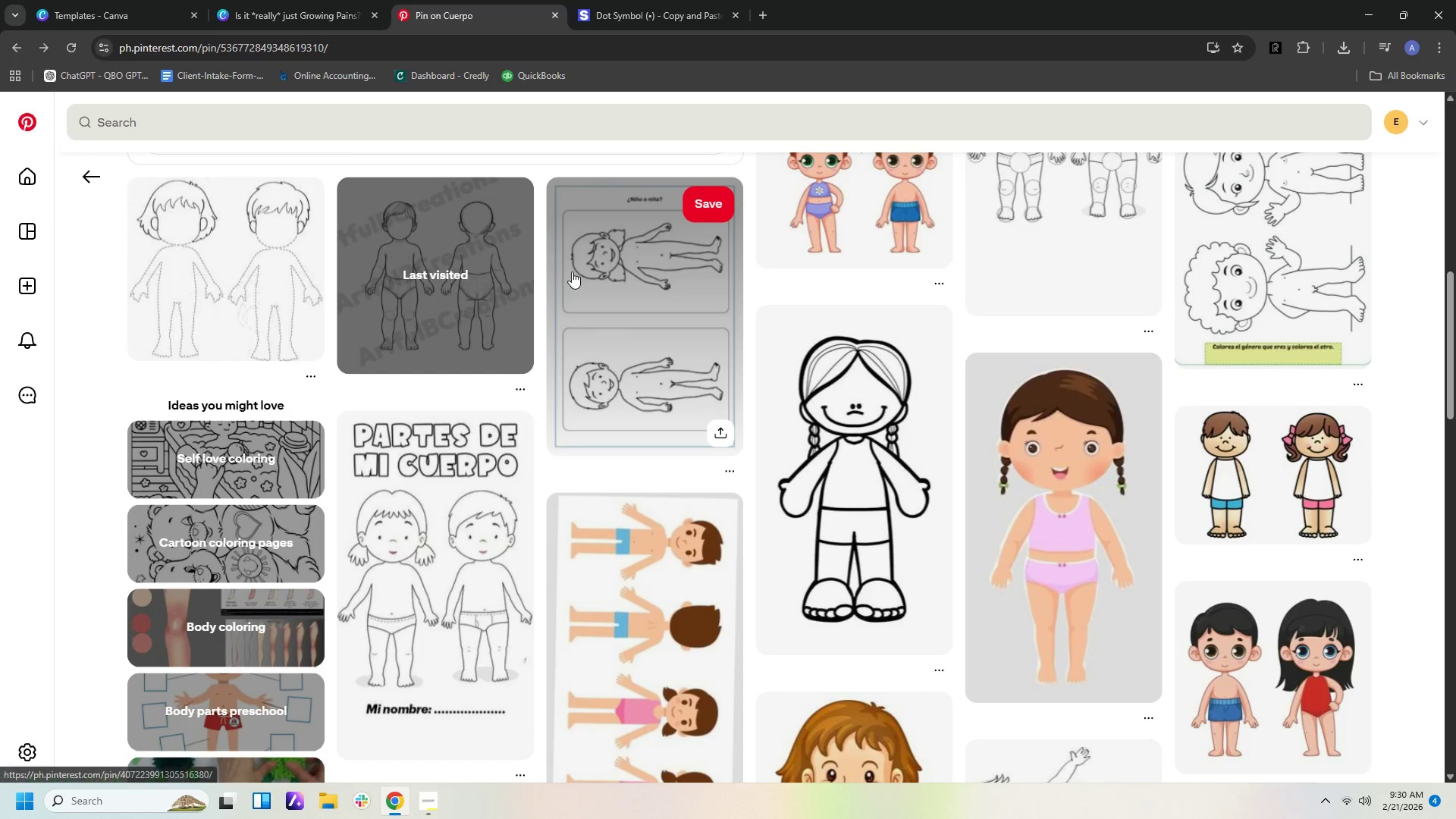 
scroll: coordinate [572, 271], scroll_direction: up, amount: 2.0
 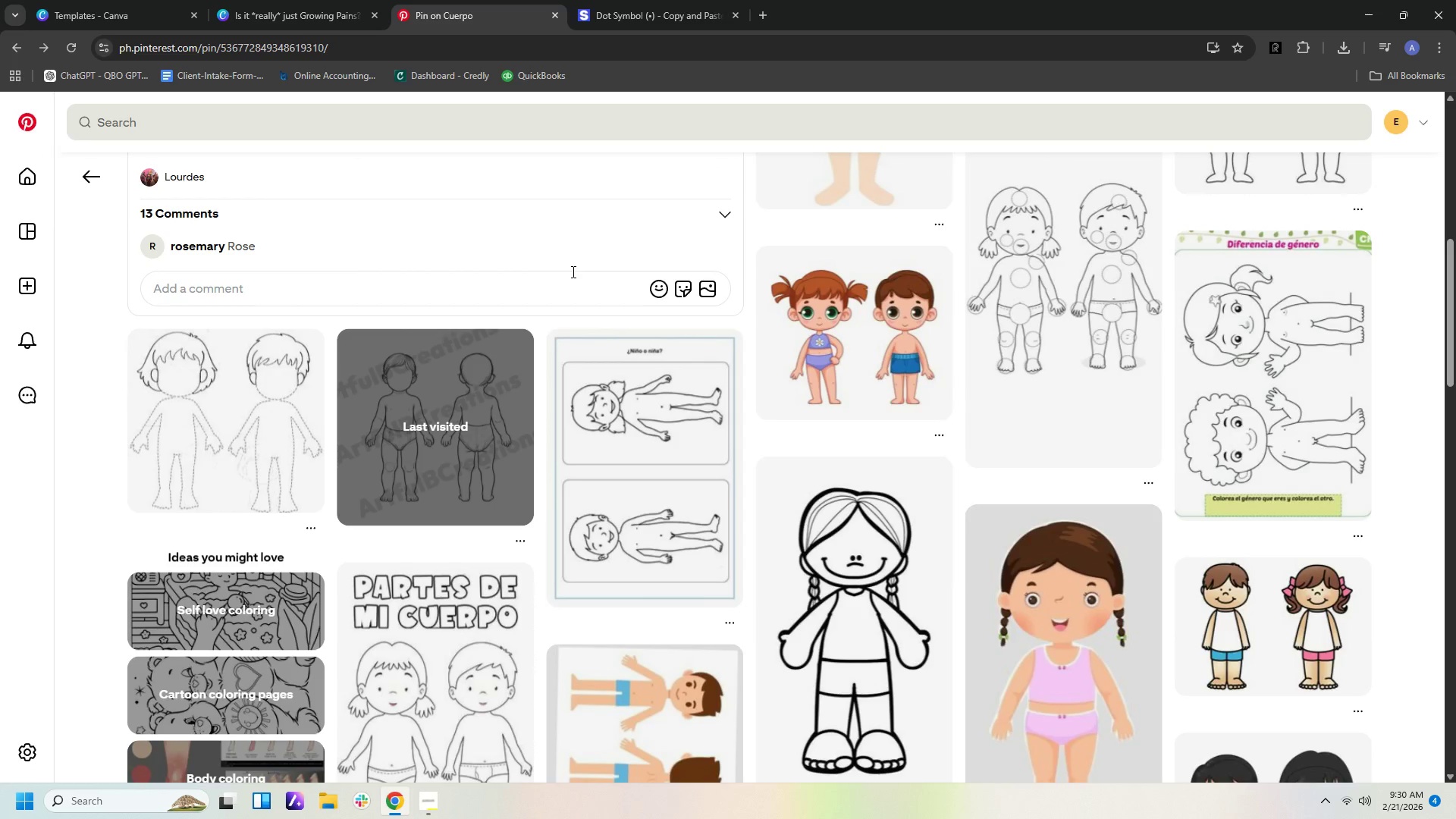 
scroll: coordinate [572, 271], scroll_direction: down, amount: 3.0
 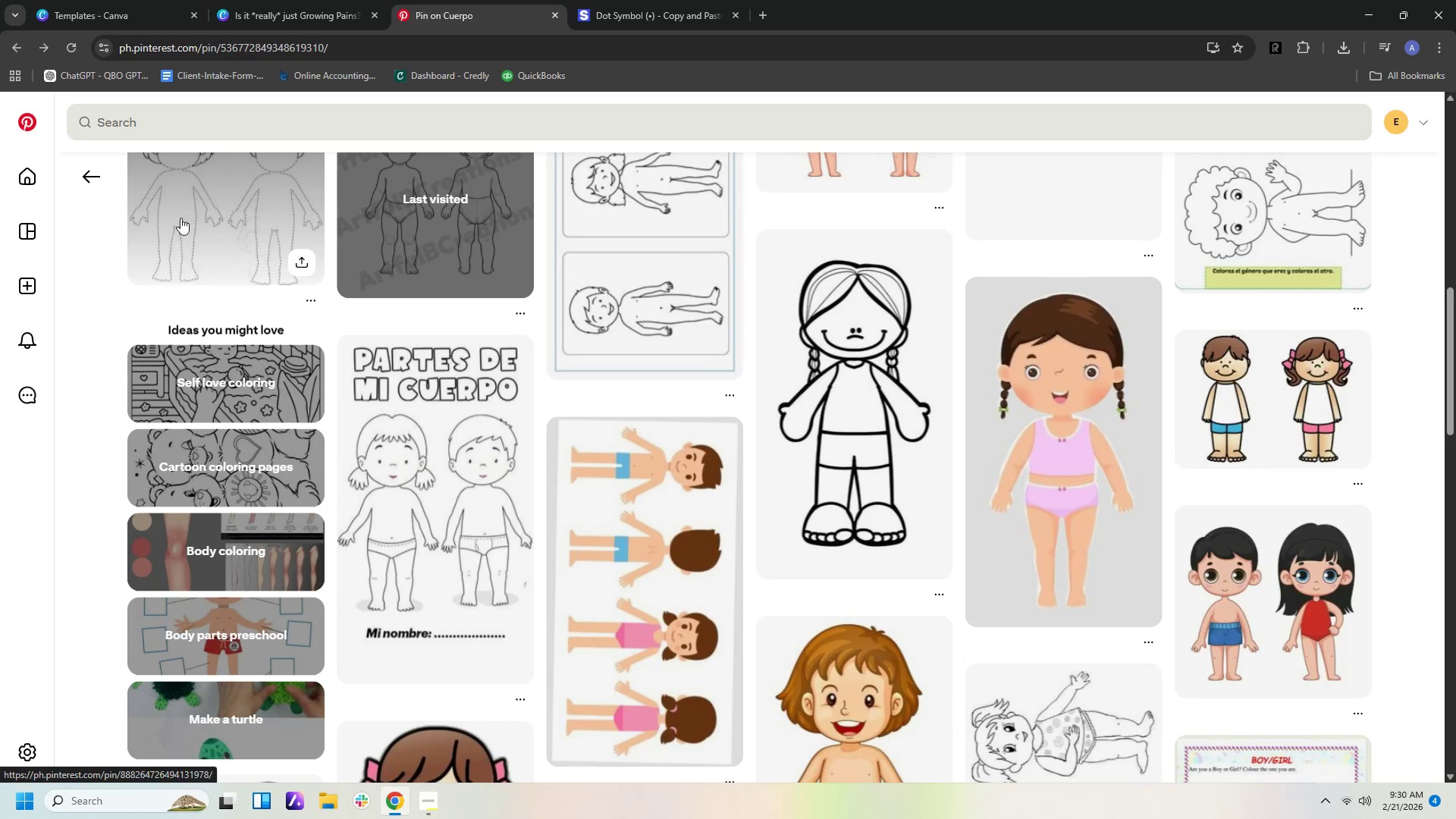 
left_click([90, 180])
 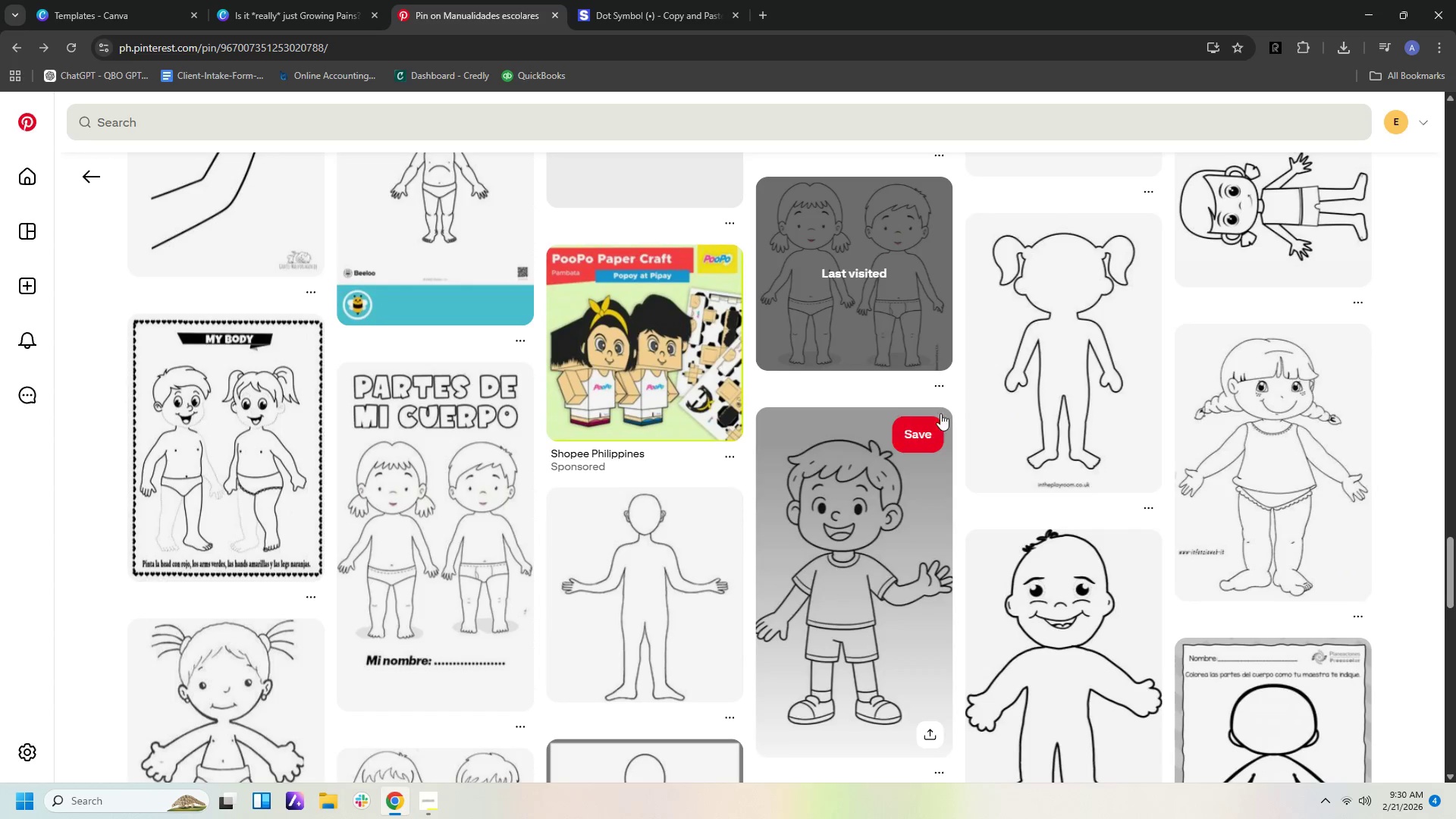 
scroll: coordinate [1161, 425], scroll_direction: down, amount: 18.0
 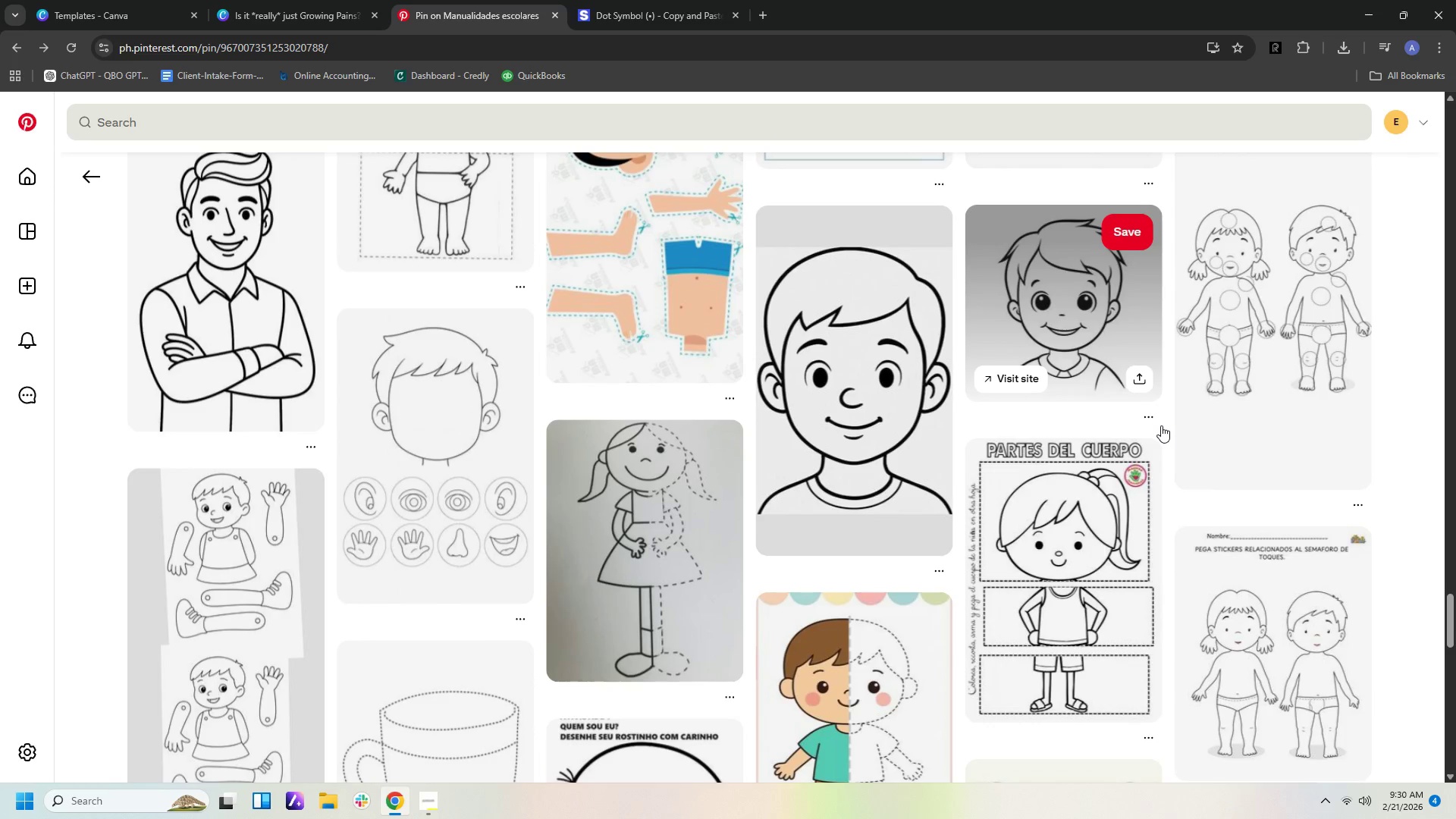 
scroll: coordinate [1161, 425], scroll_direction: down, amount: 3.0
 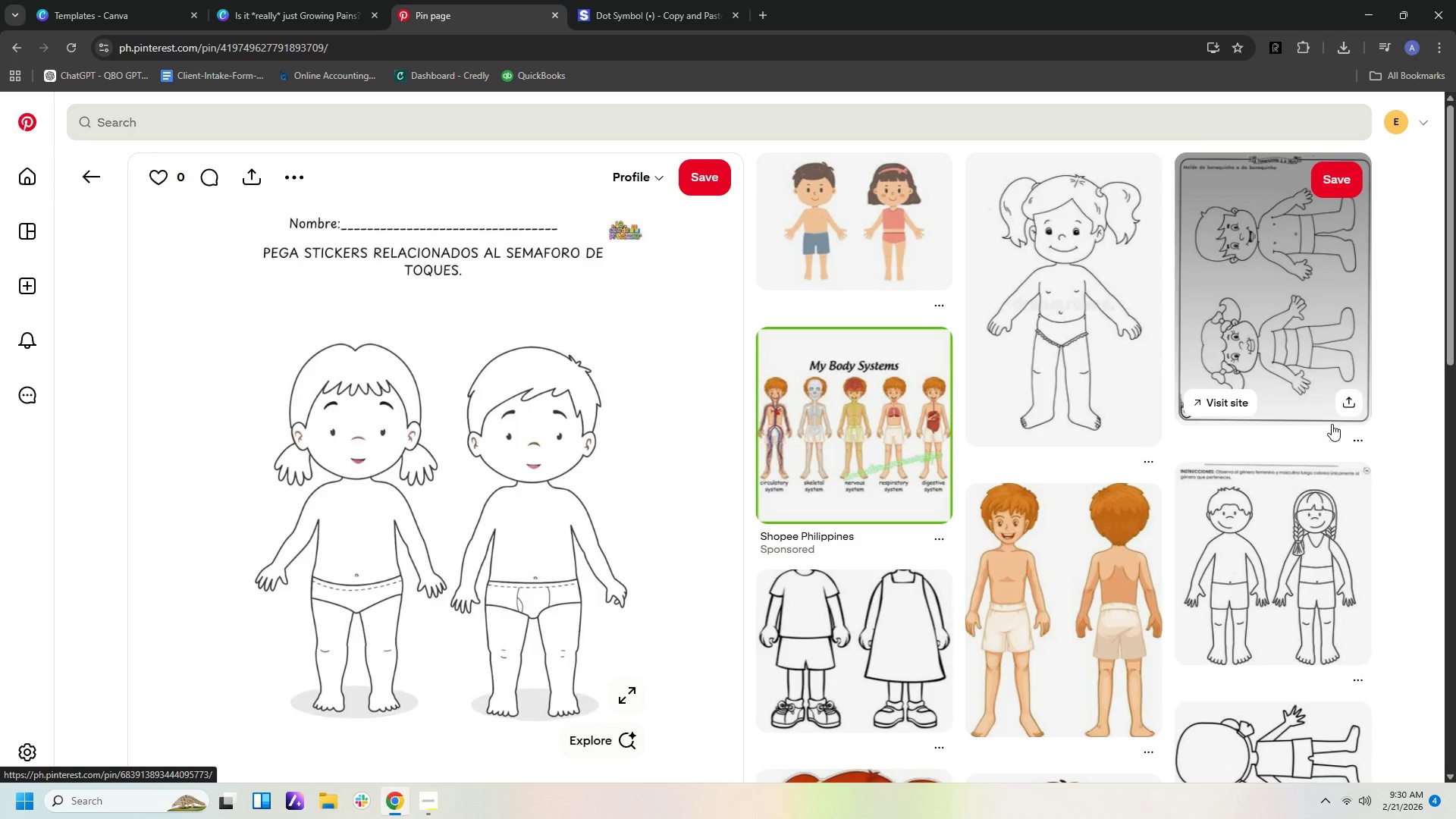 
wait(5.84)
 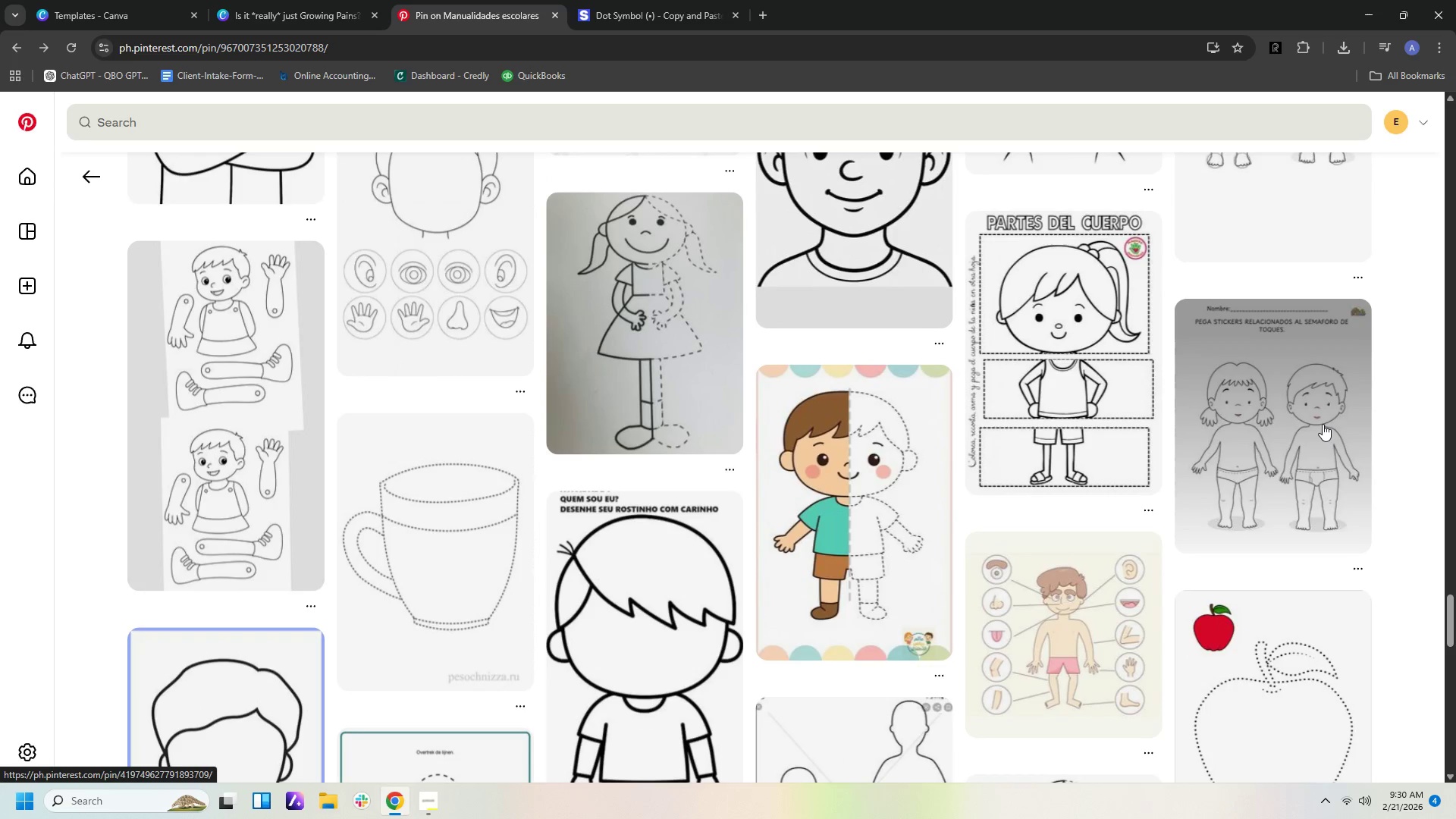 
scroll: coordinate [1335, 443], scroll_direction: down, amount: 2.0
 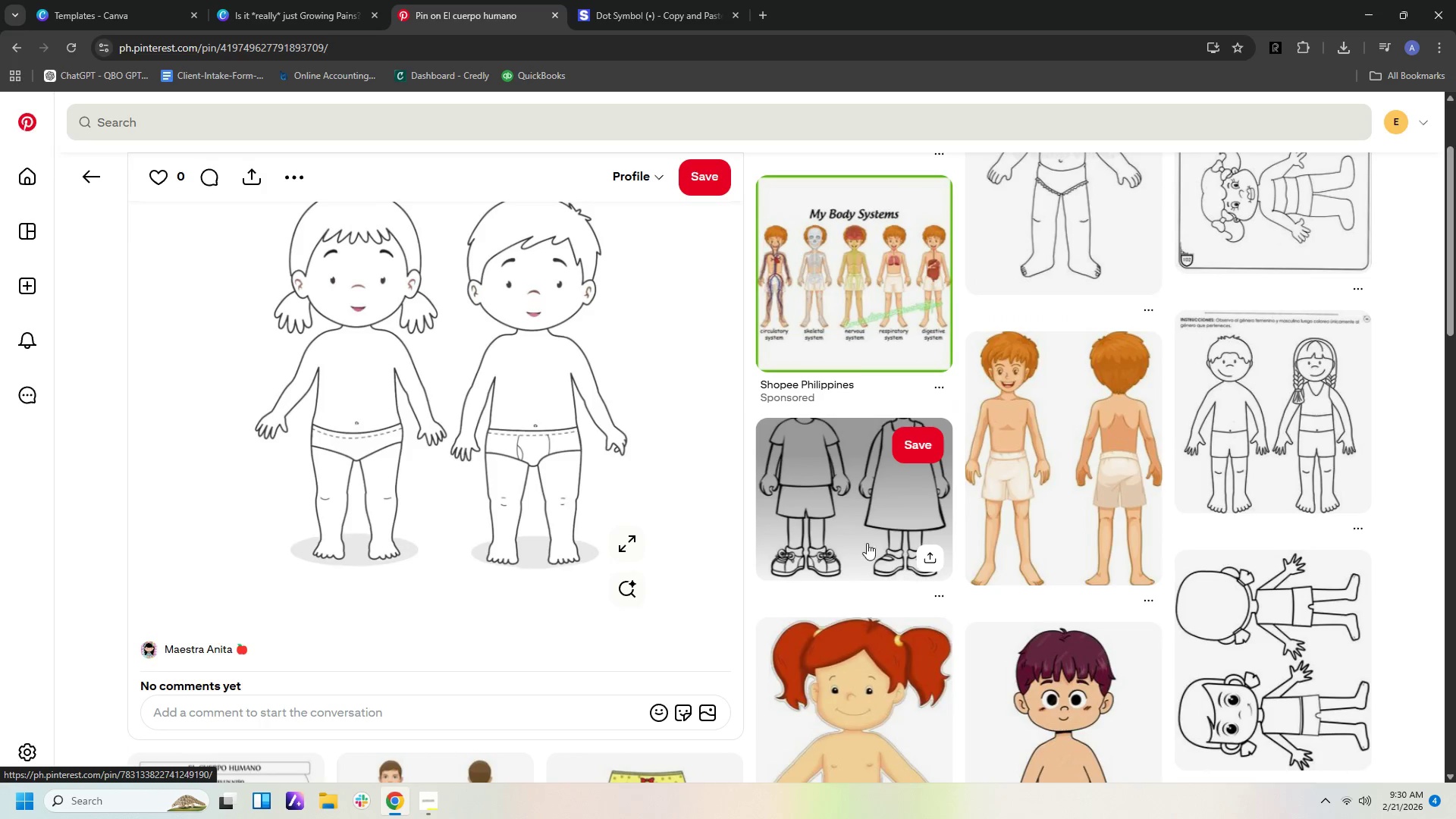 
left_click([839, 503])
 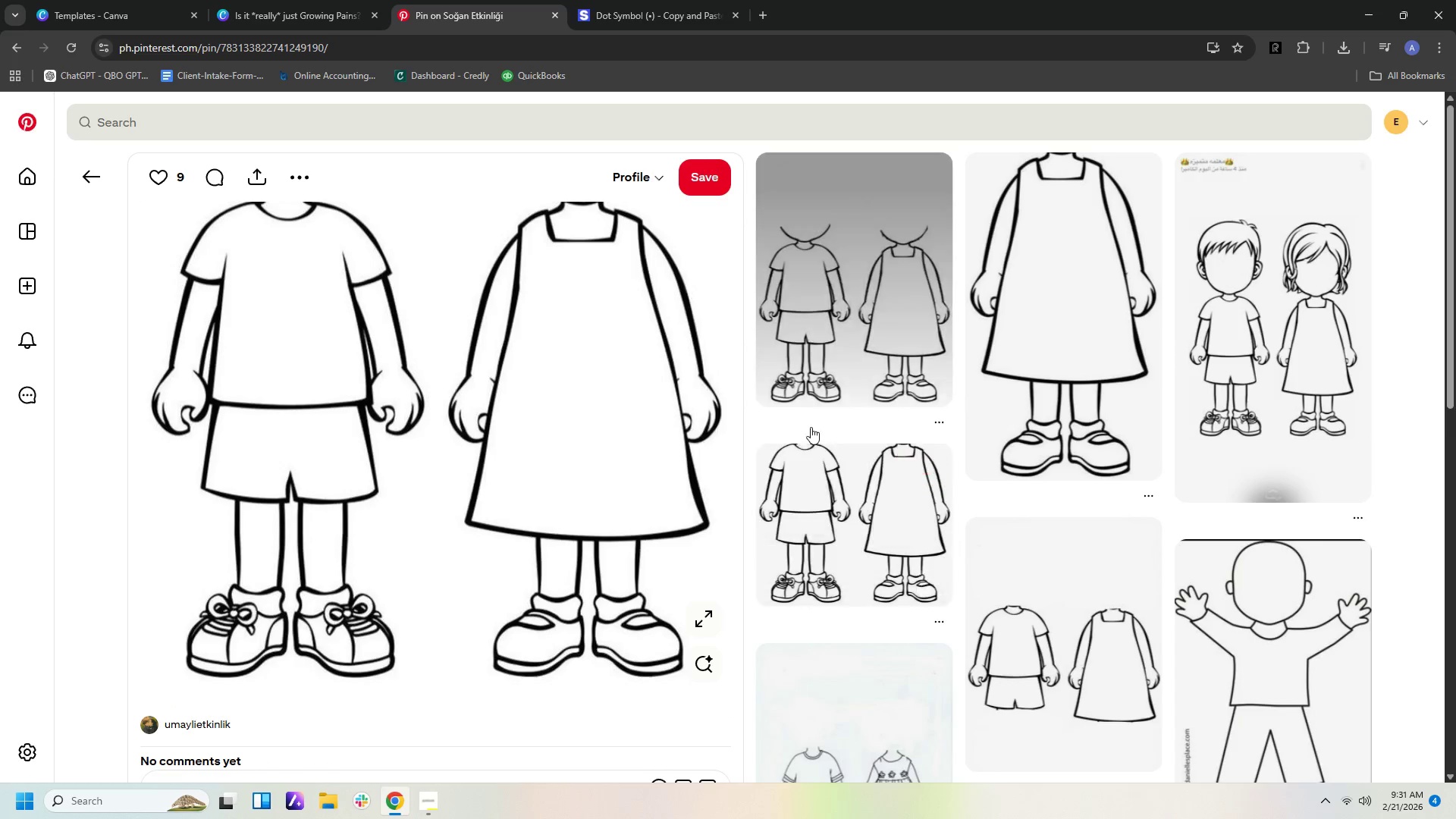 
scroll: coordinate [821, 420], scroll_direction: down, amount: 4.0
 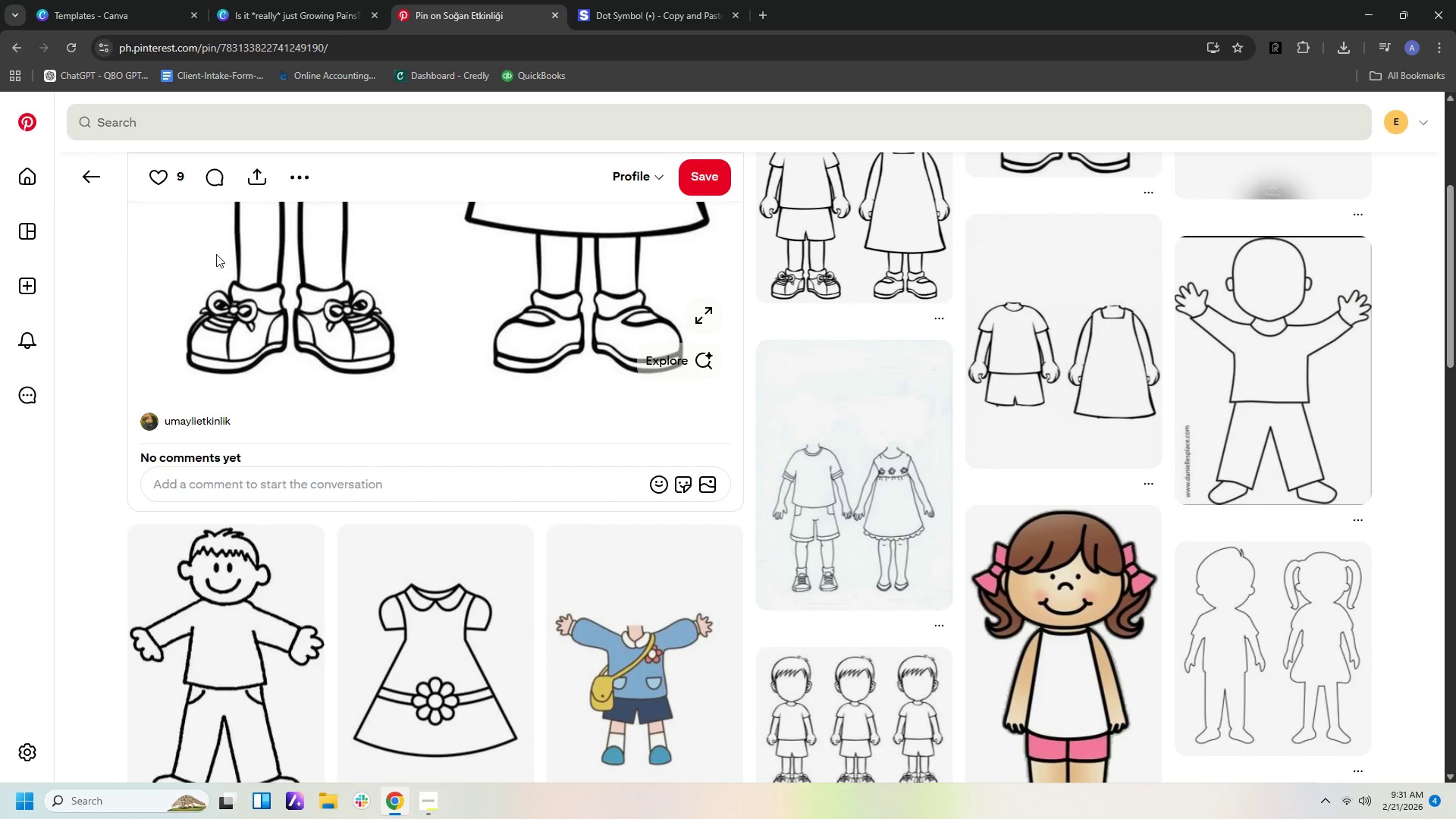 
left_click([90, 184])
 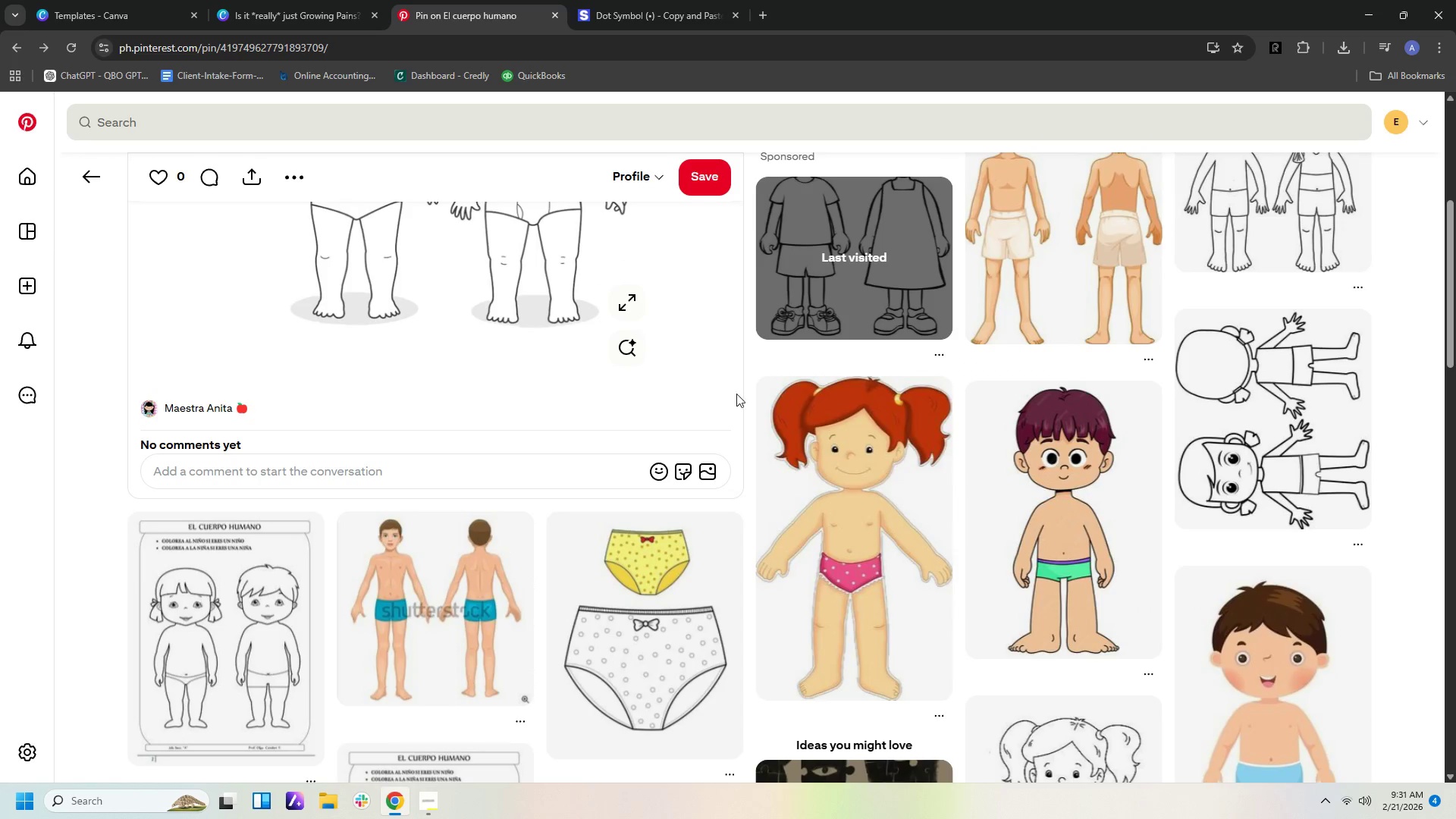 
scroll: coordinate [1406, 589], scroll_direction: down, amount: 4.0
 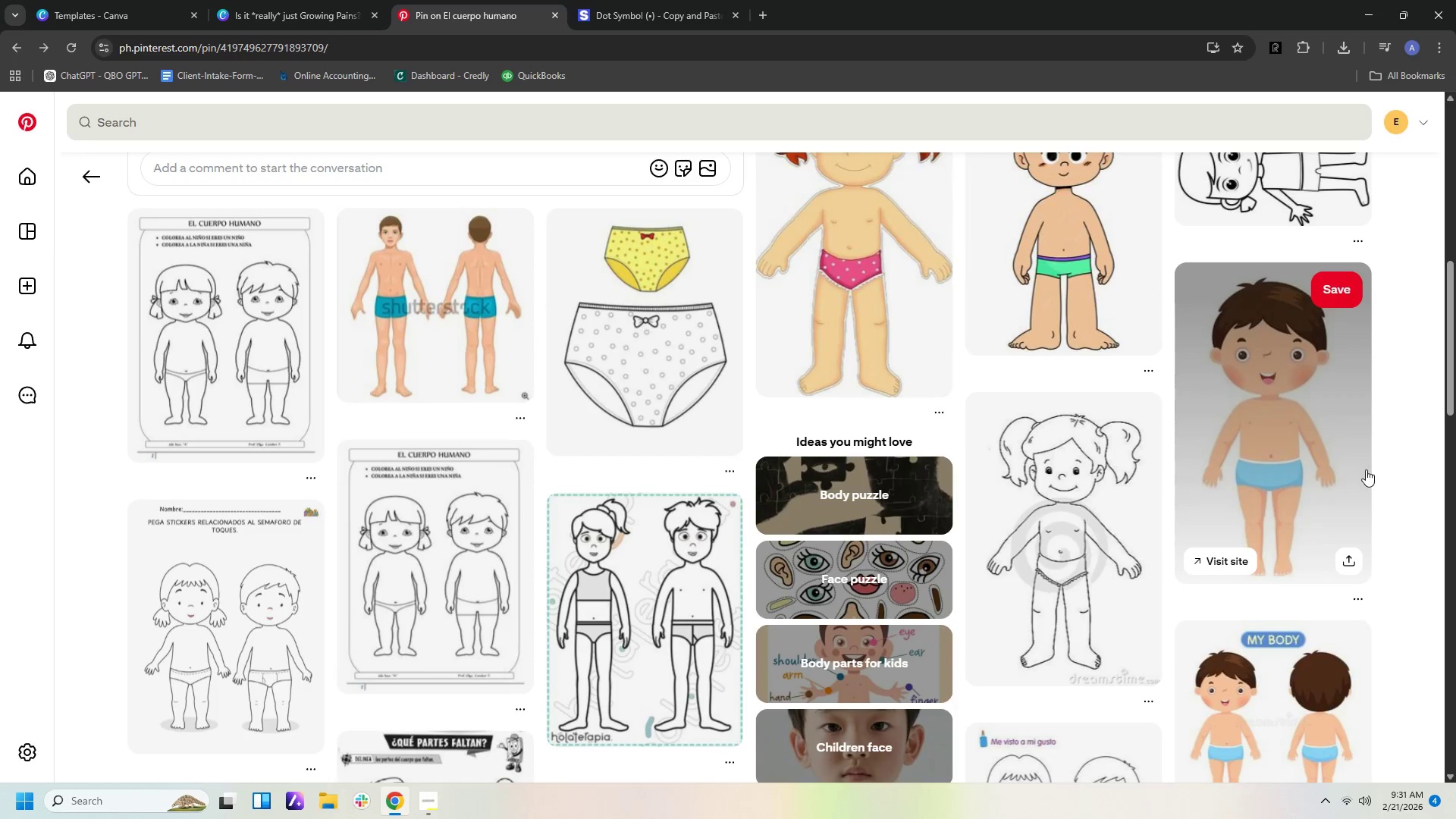 
left_click([1329, 472])
 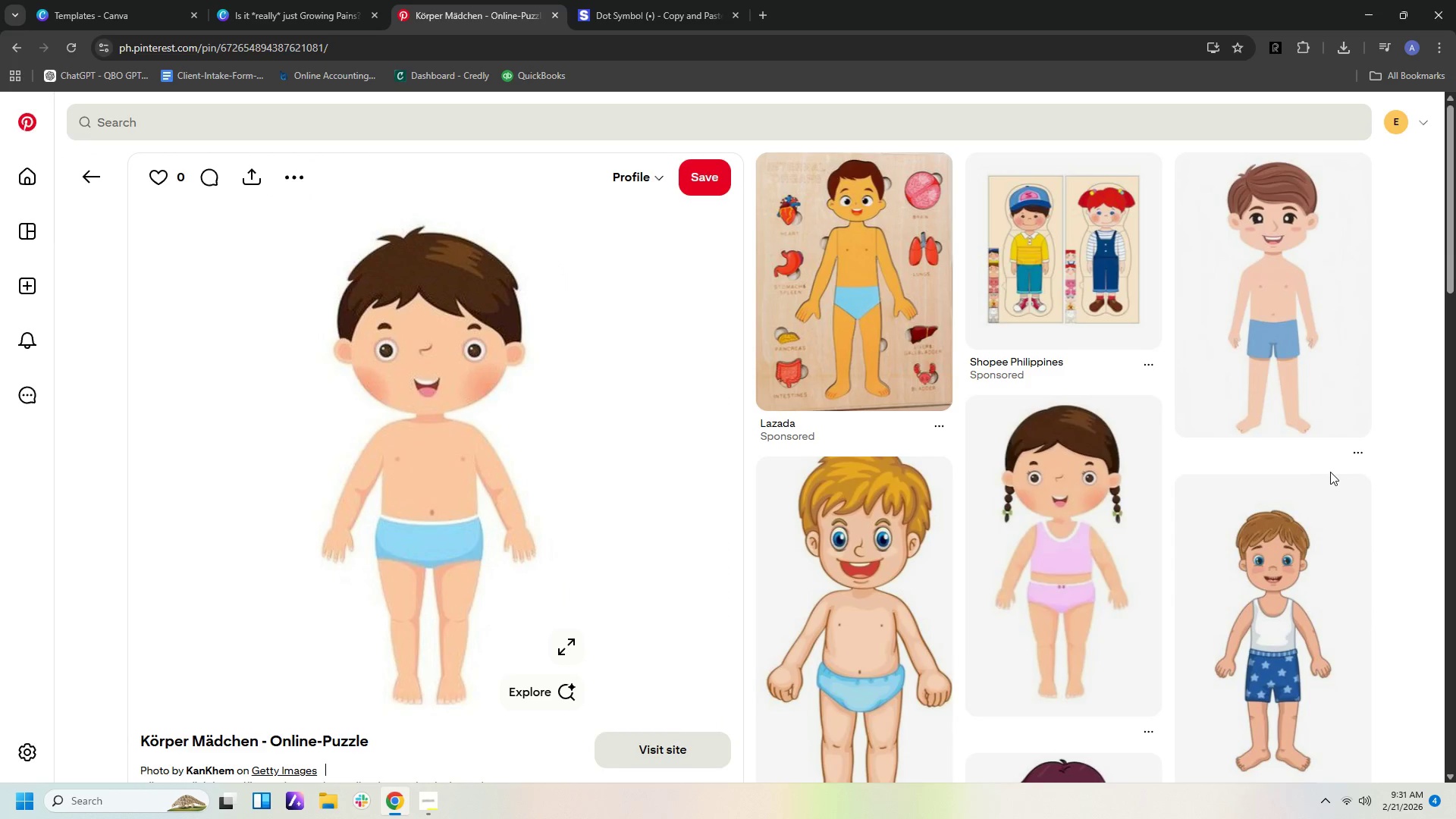 
wait(5.09)
 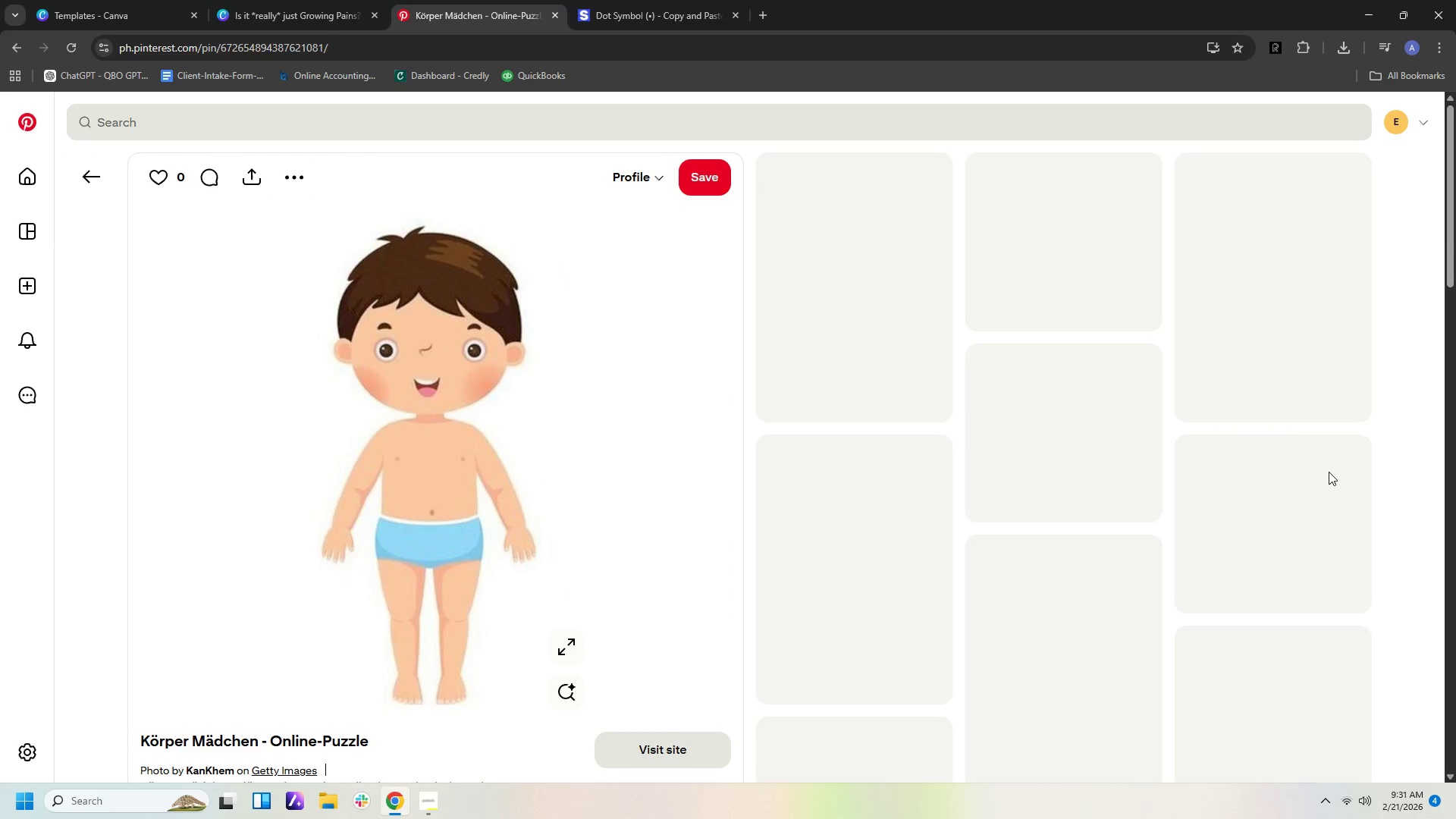 
scroll: coordinate [1335, 472], scroll_direction: down, amount: 13.0
 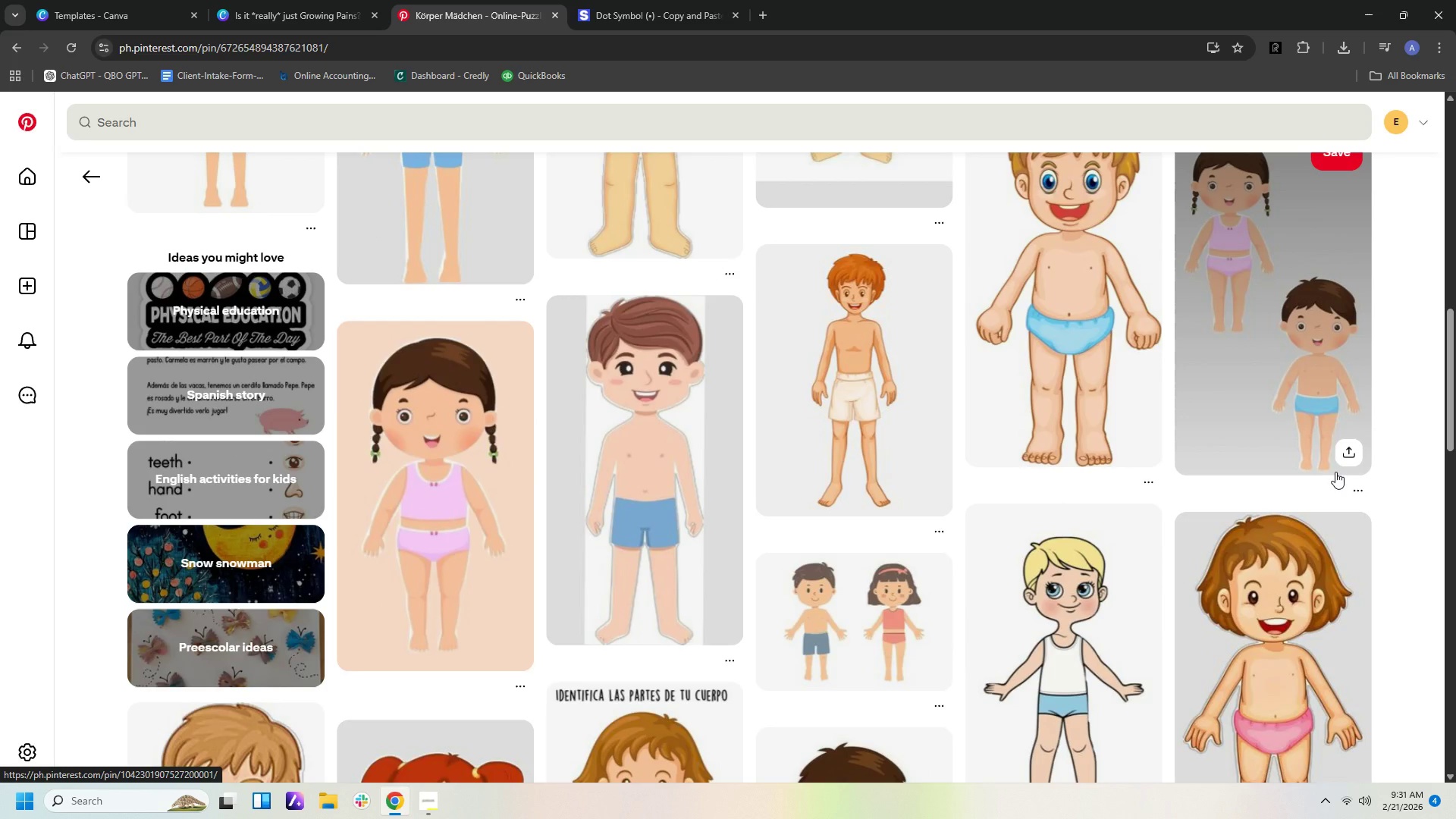 
scroll: coordinate [1335, 472], scroll_direction: down, amount: 14.0
 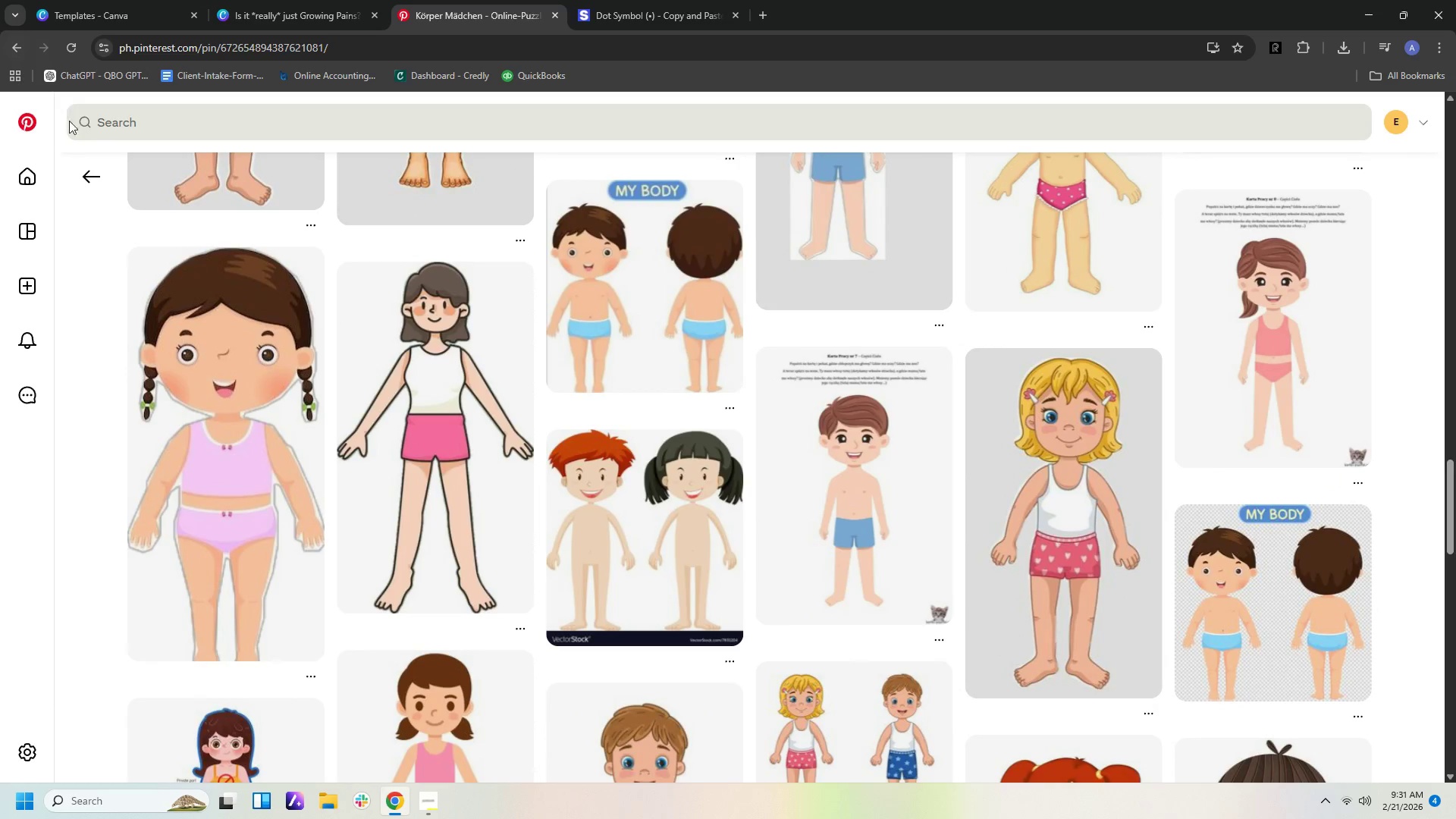 
left_click([80, 172])
 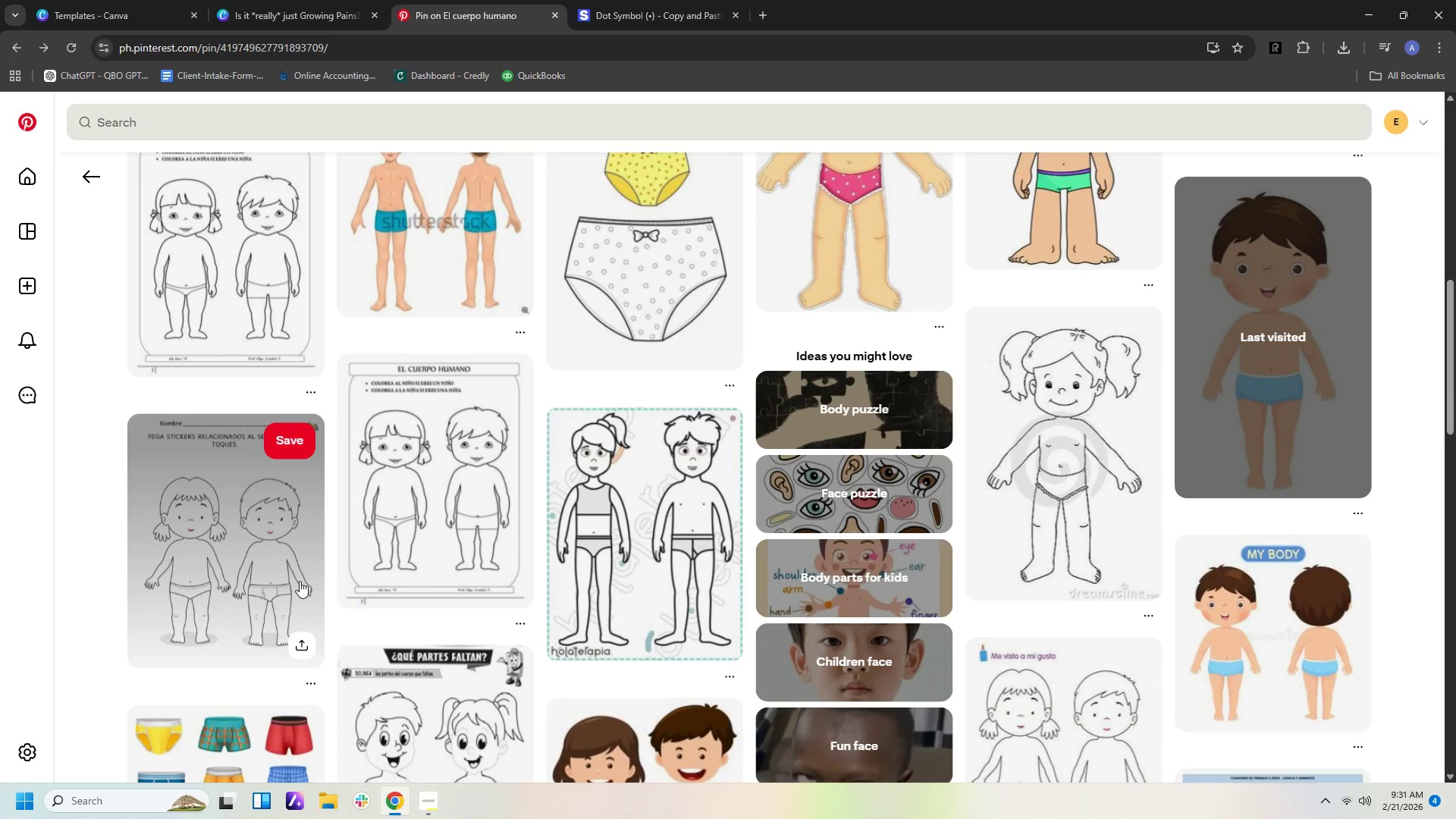 
wait(5.67)
 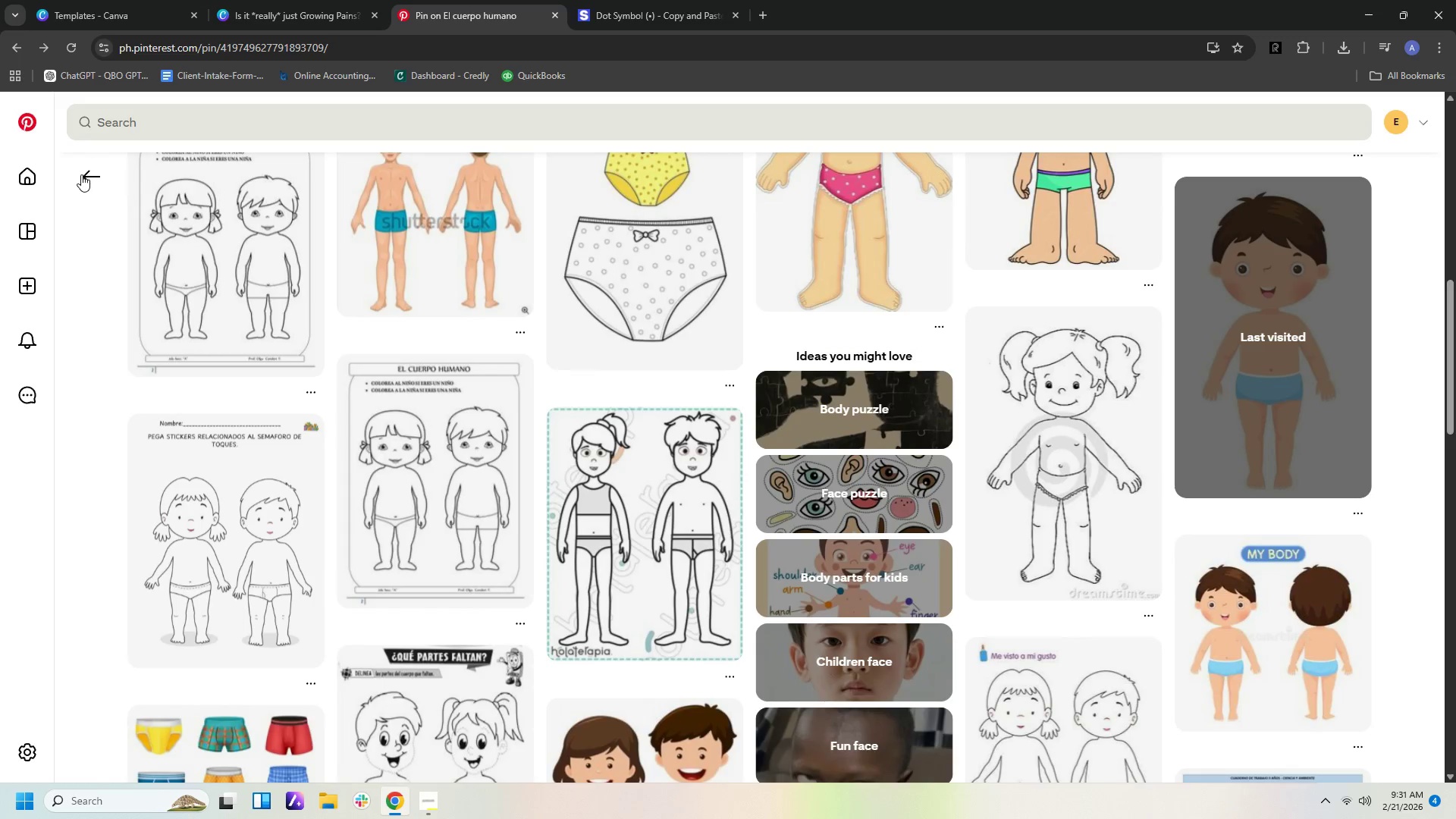 
scroll: coordinate [253, 529], scroll_direction: down, amount: 4.0
 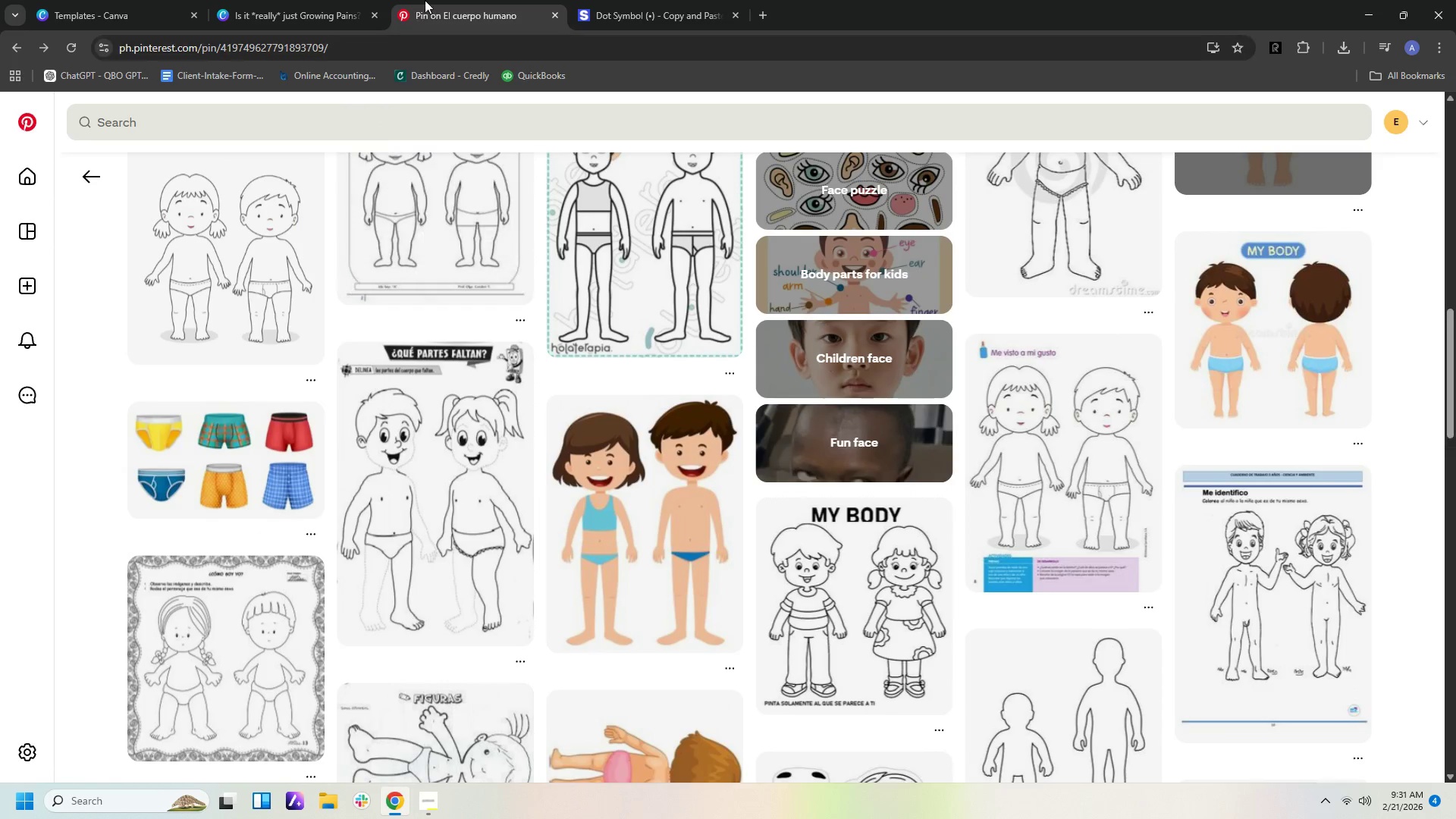 
left_click([352, 17])
 